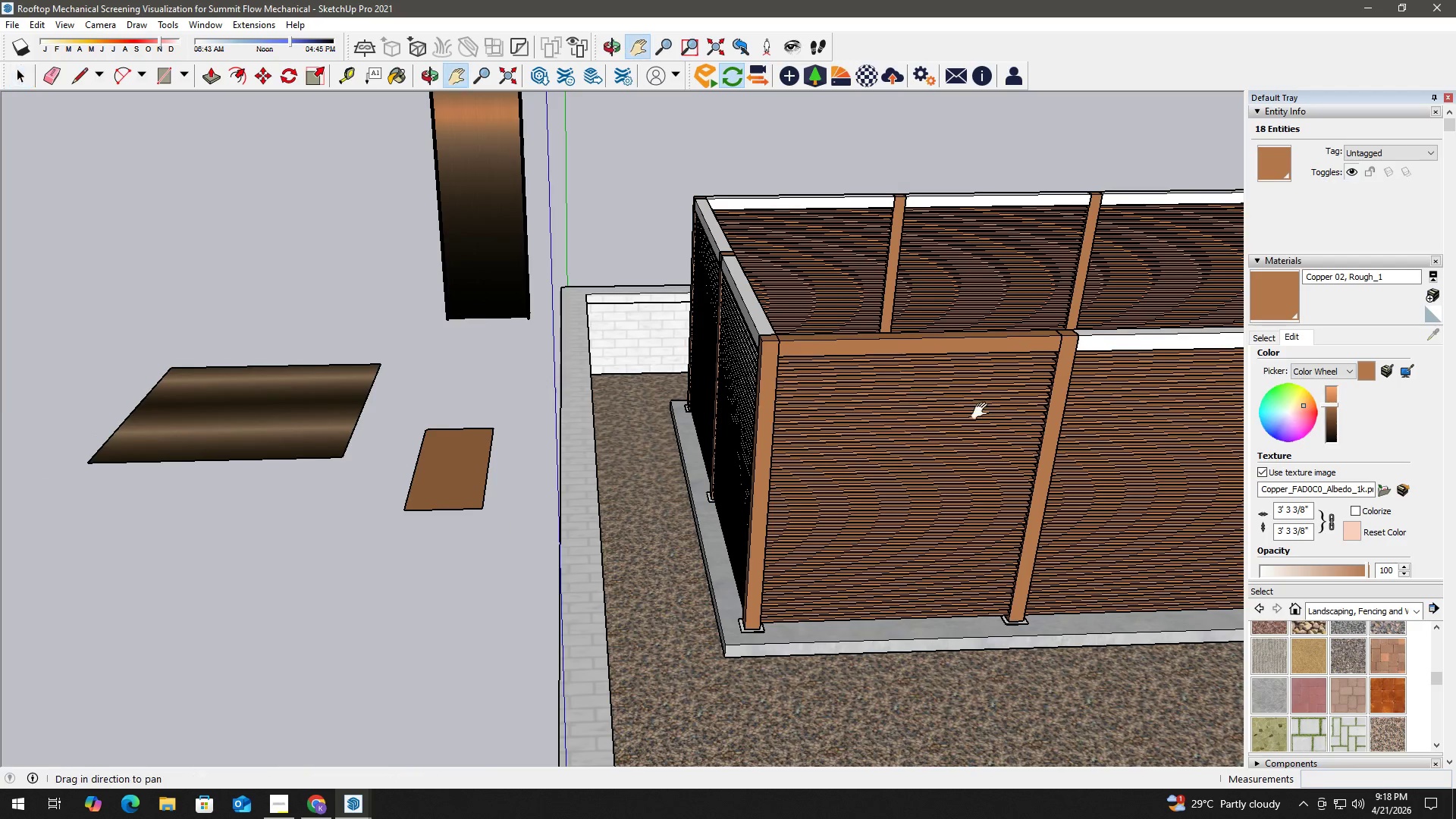 
left_click_drag(start_coordinate=[987, 409], to_coordinate=[540, 446])
 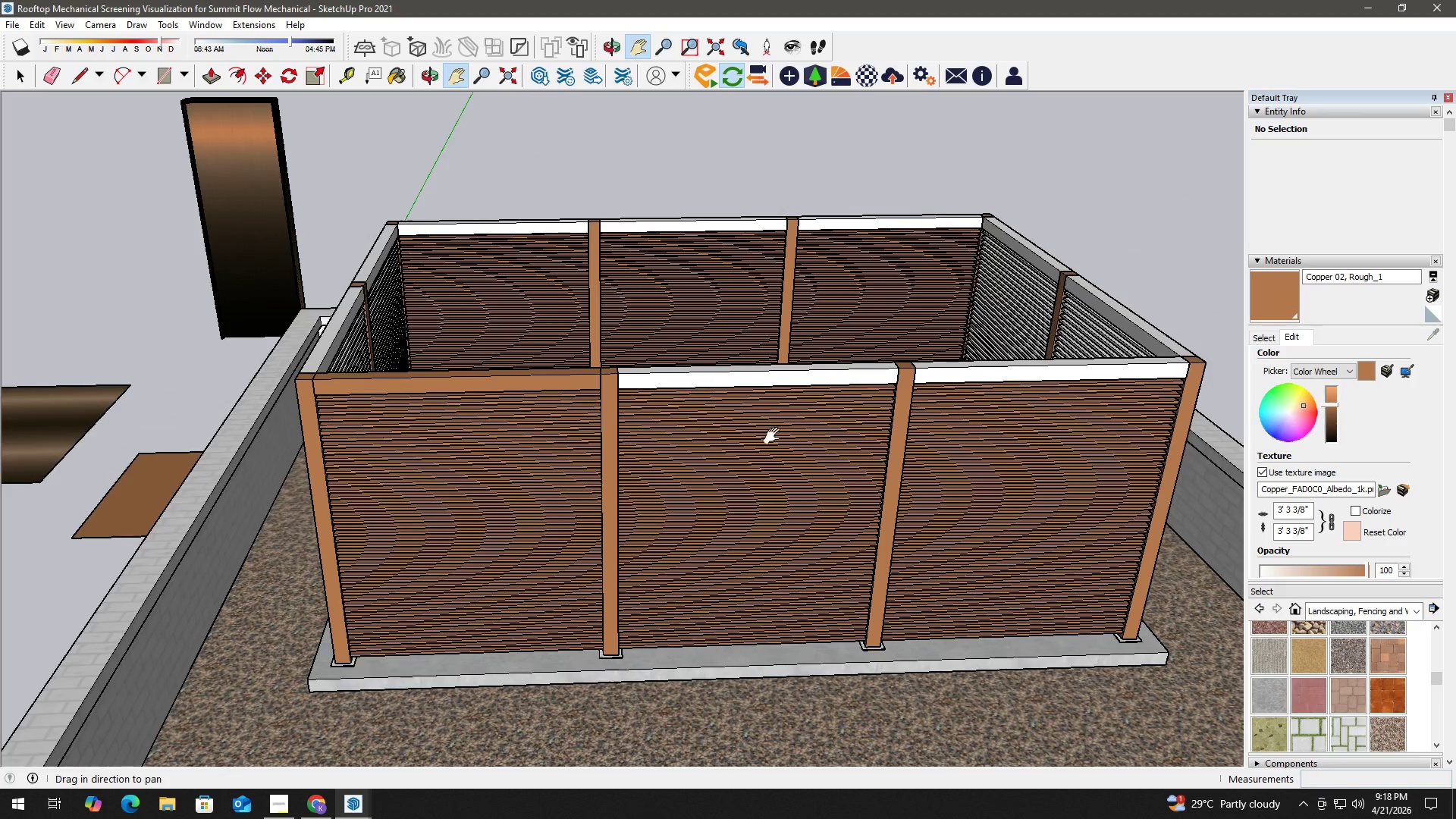 
scroll: coordinate [922, 378], scroll_direction: down, amount: 3.0
 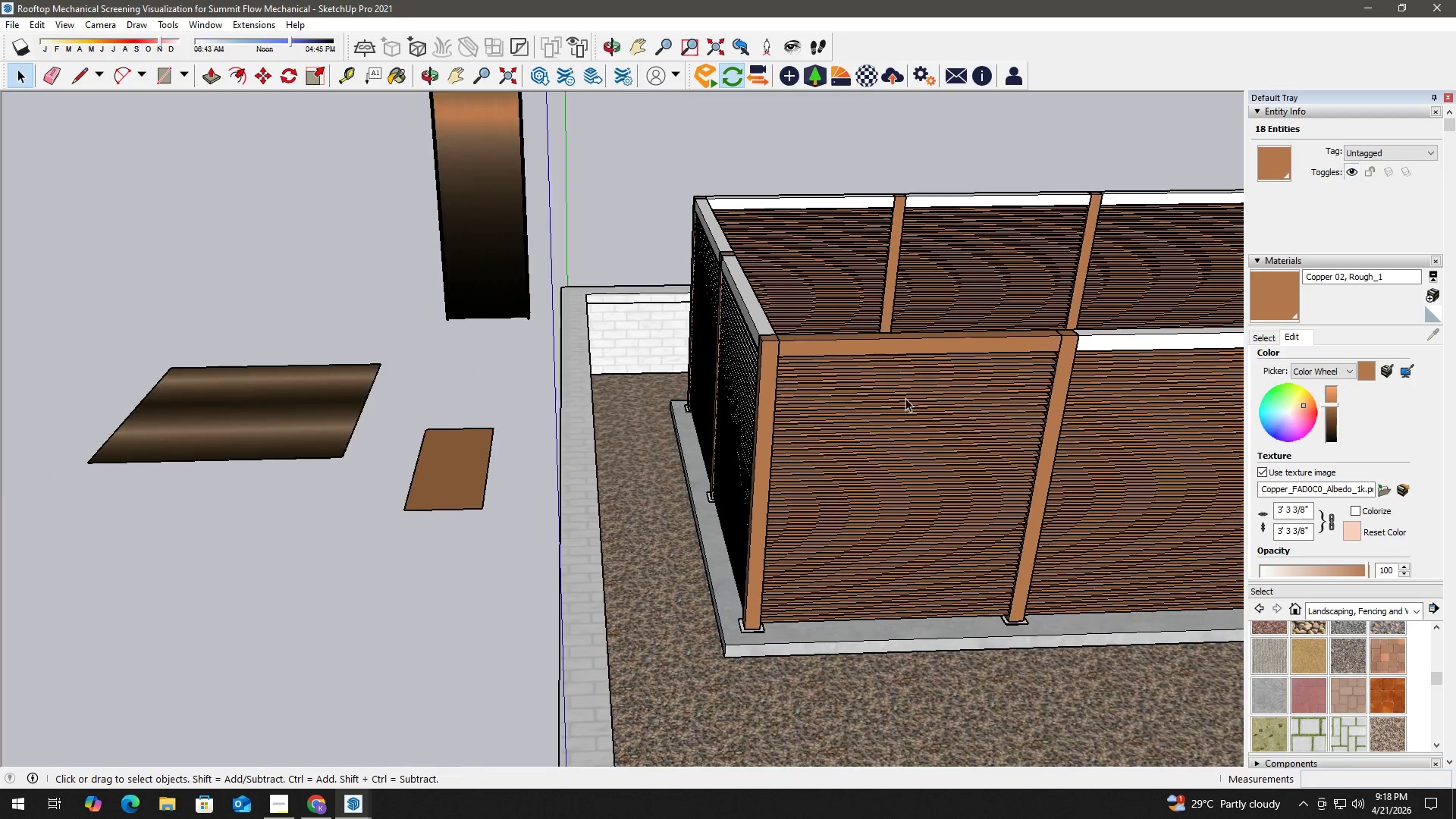 
key(Space)
 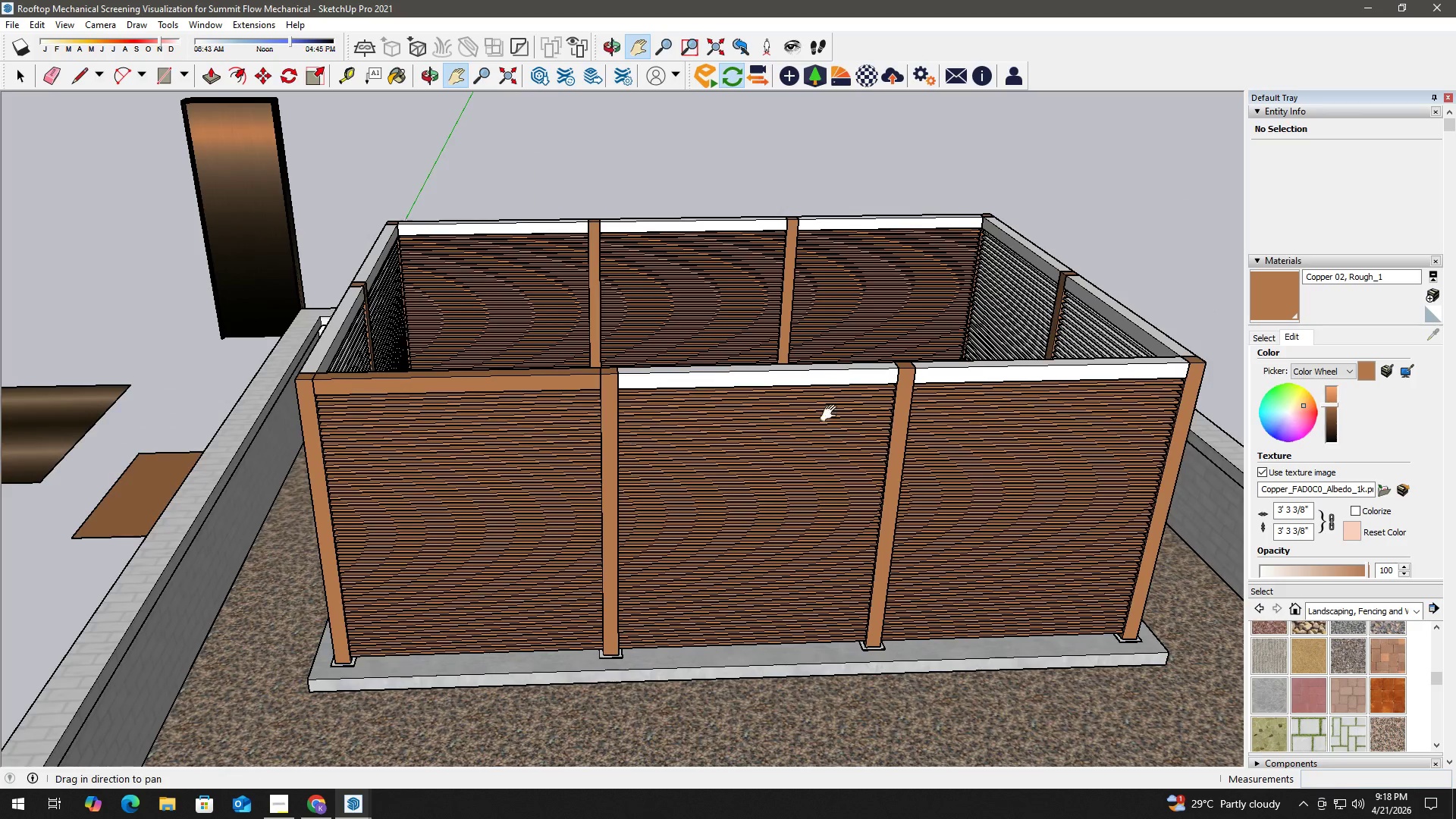 
left_click([807, 365])
 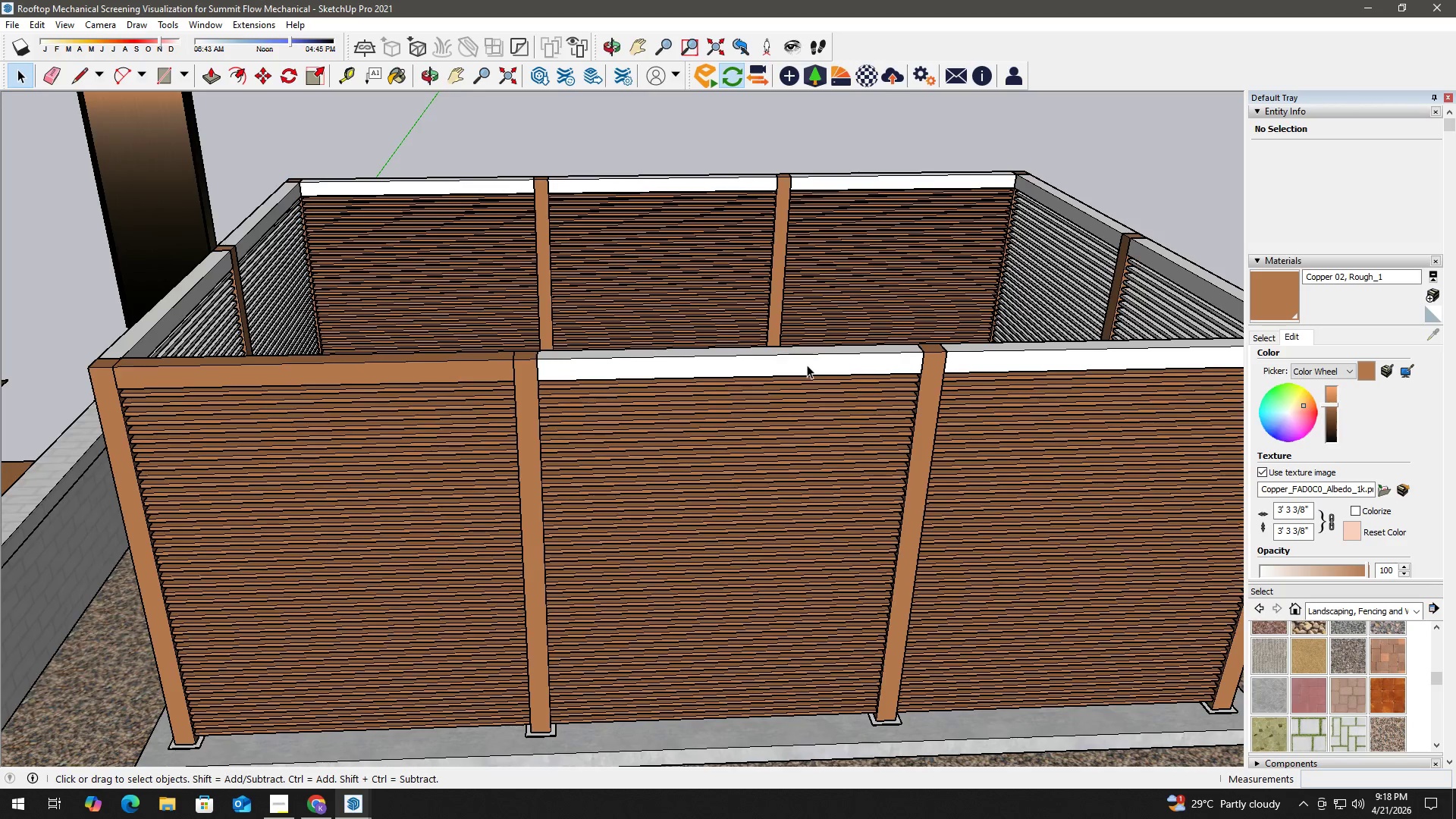 
scroll: coordinate [833, 407], scroll_direction: up, amount: 3.0
 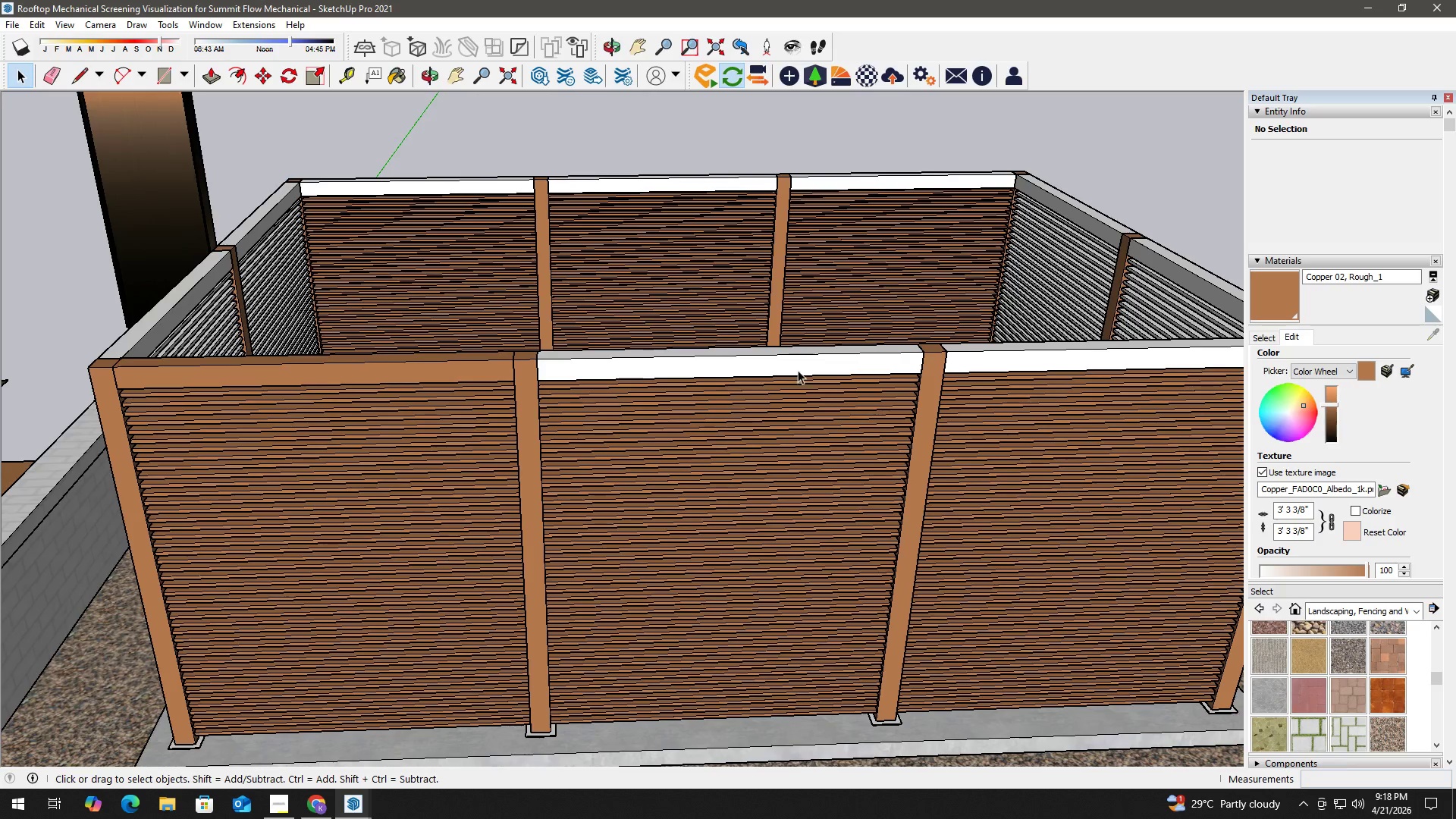 
double_click([807, 365])
 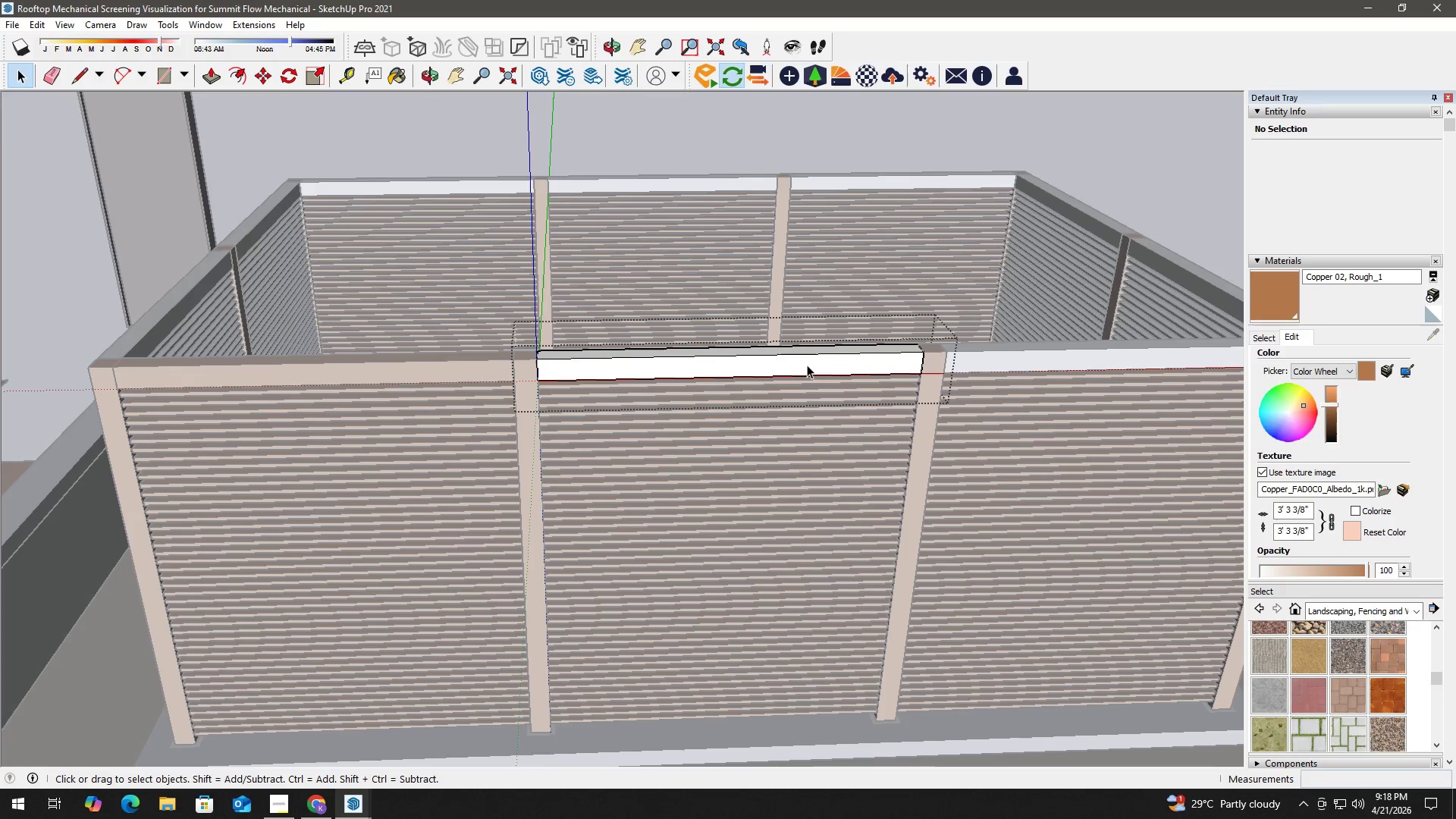 
triple_click([807, 365])
 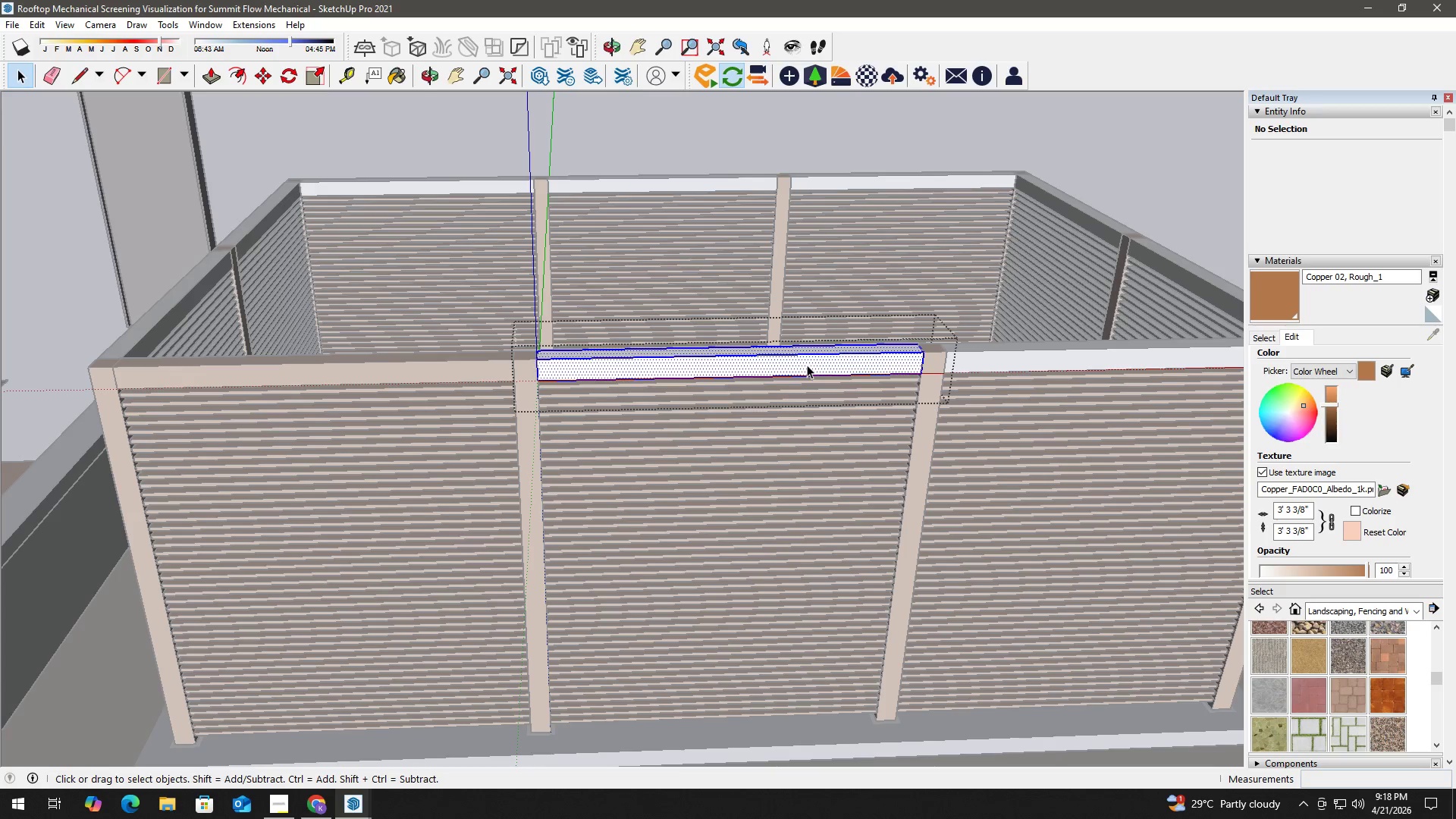 
triple_click([807, 365])
 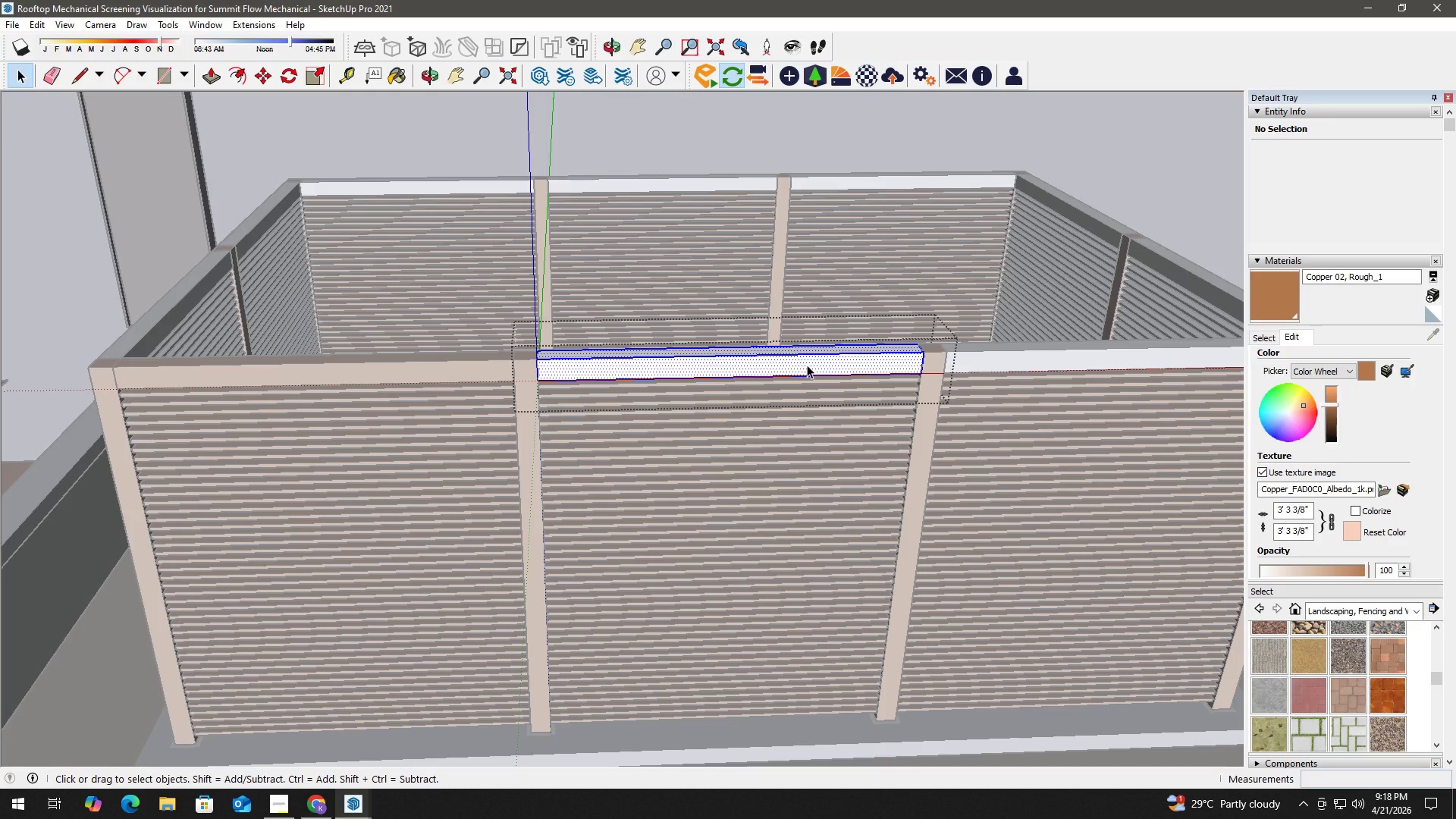 
triple_click([807, 365])
 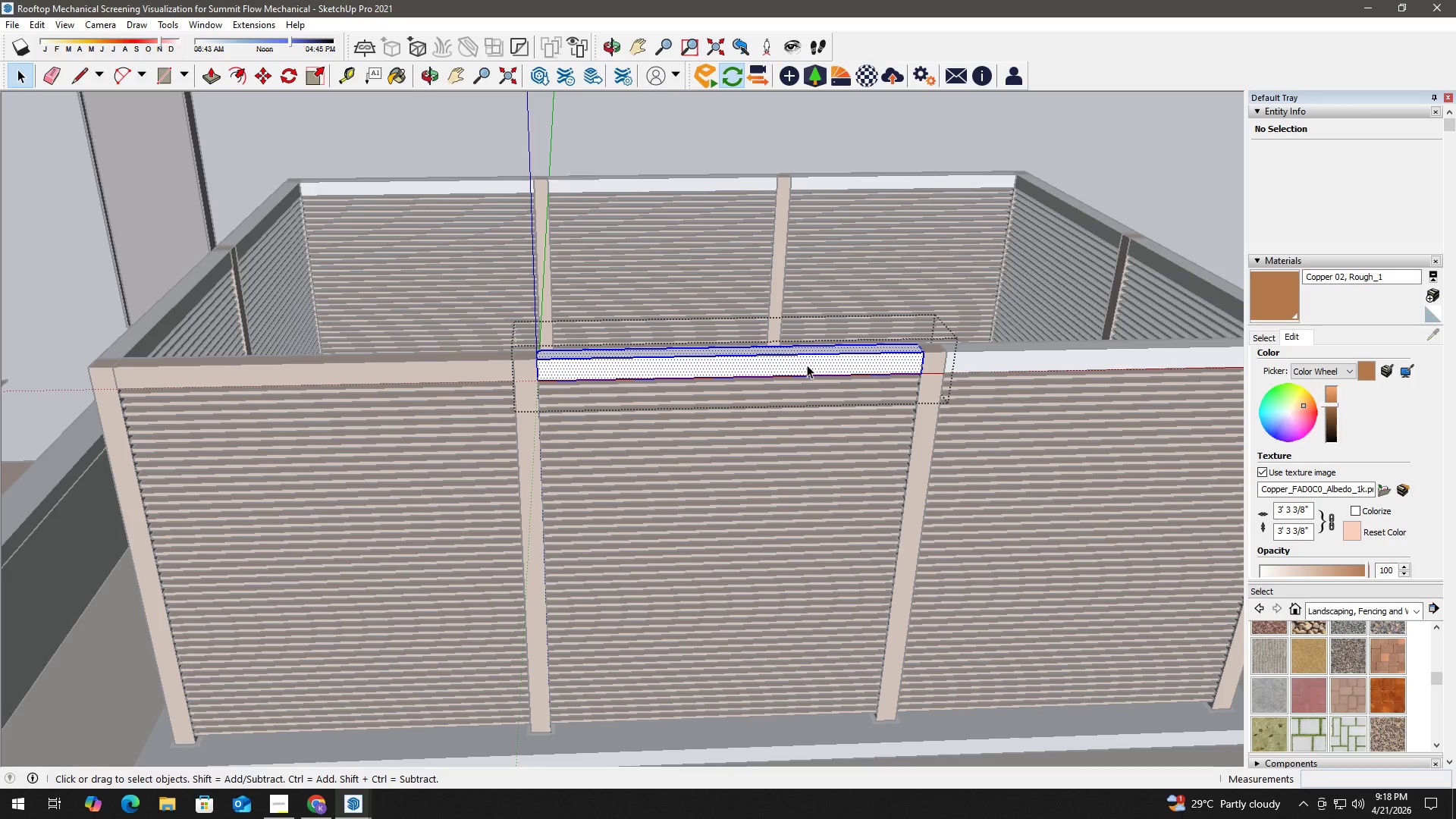 
key(B)
 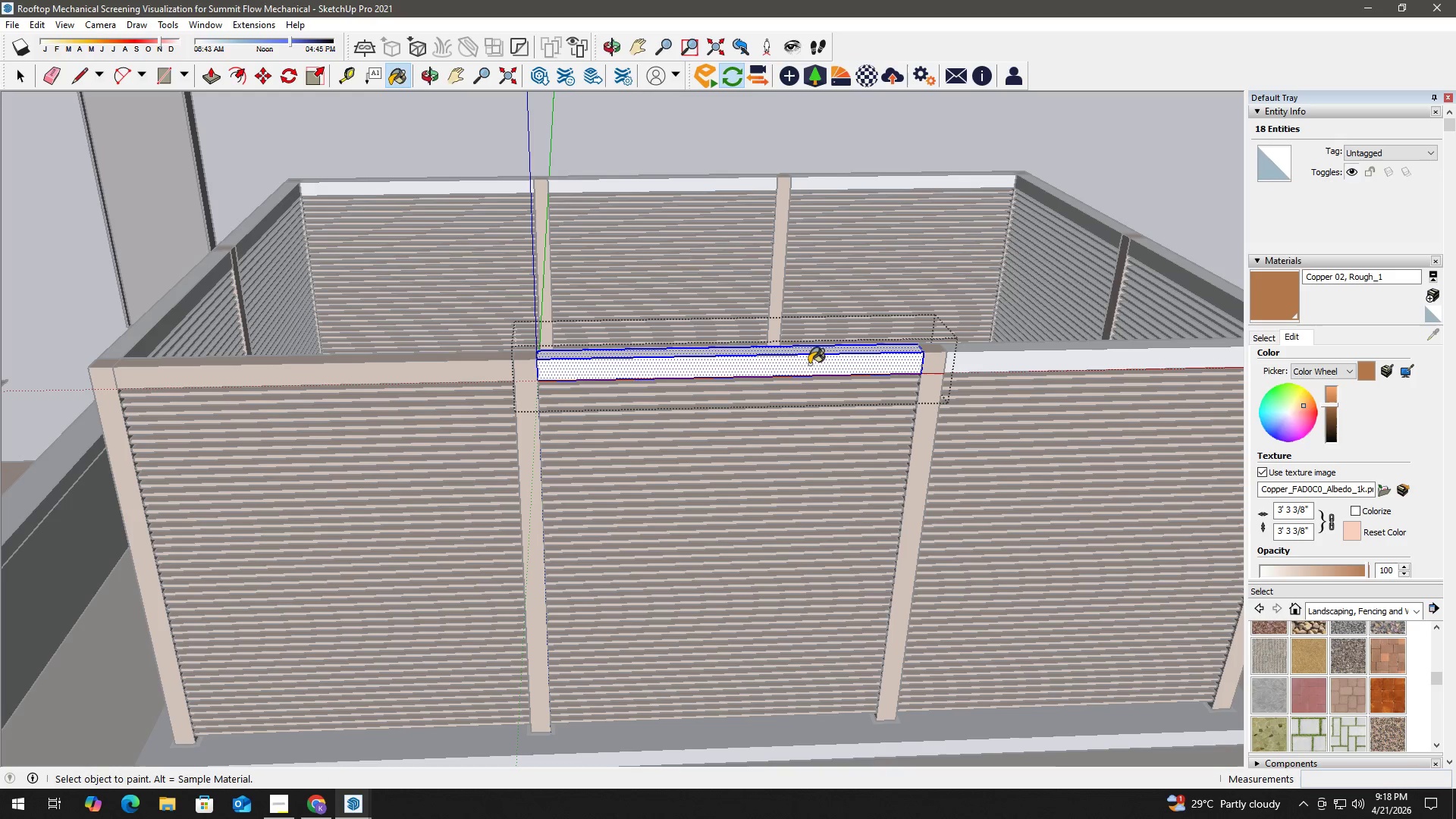 
triple_click([809, 364])
 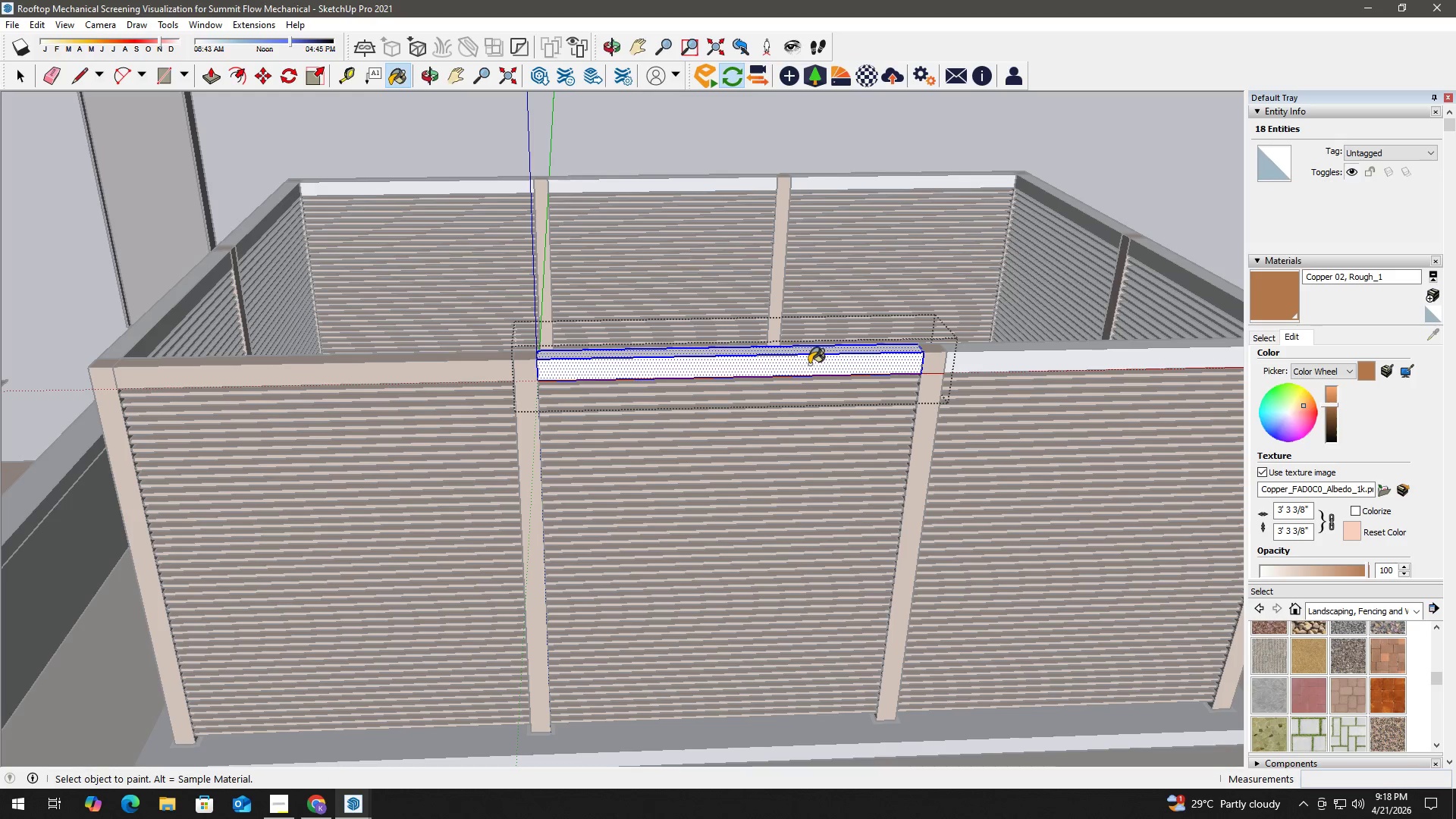 
triple_click([809, 364])
 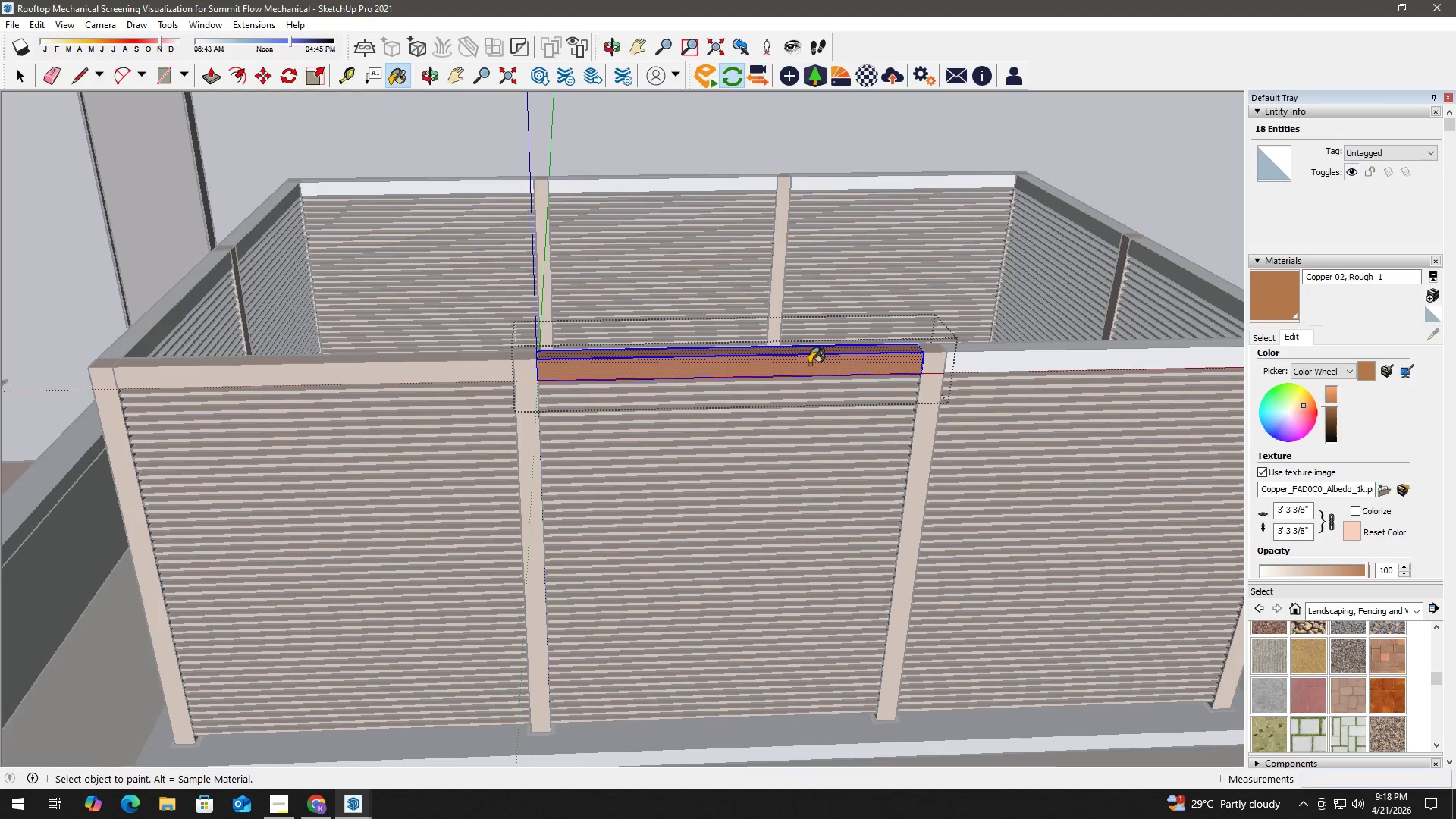 
triple_click([809, 364])
 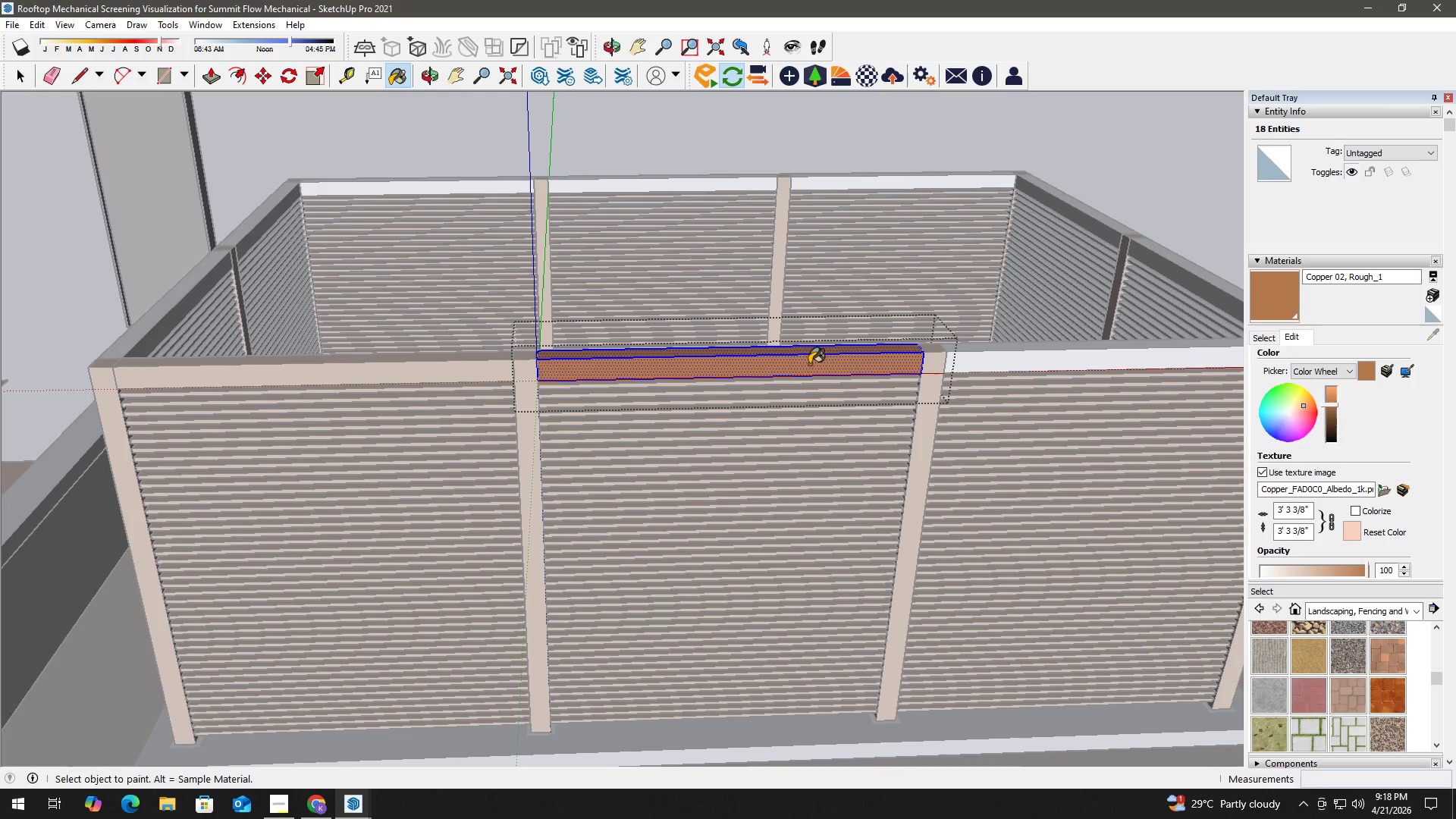 
key(Space)
 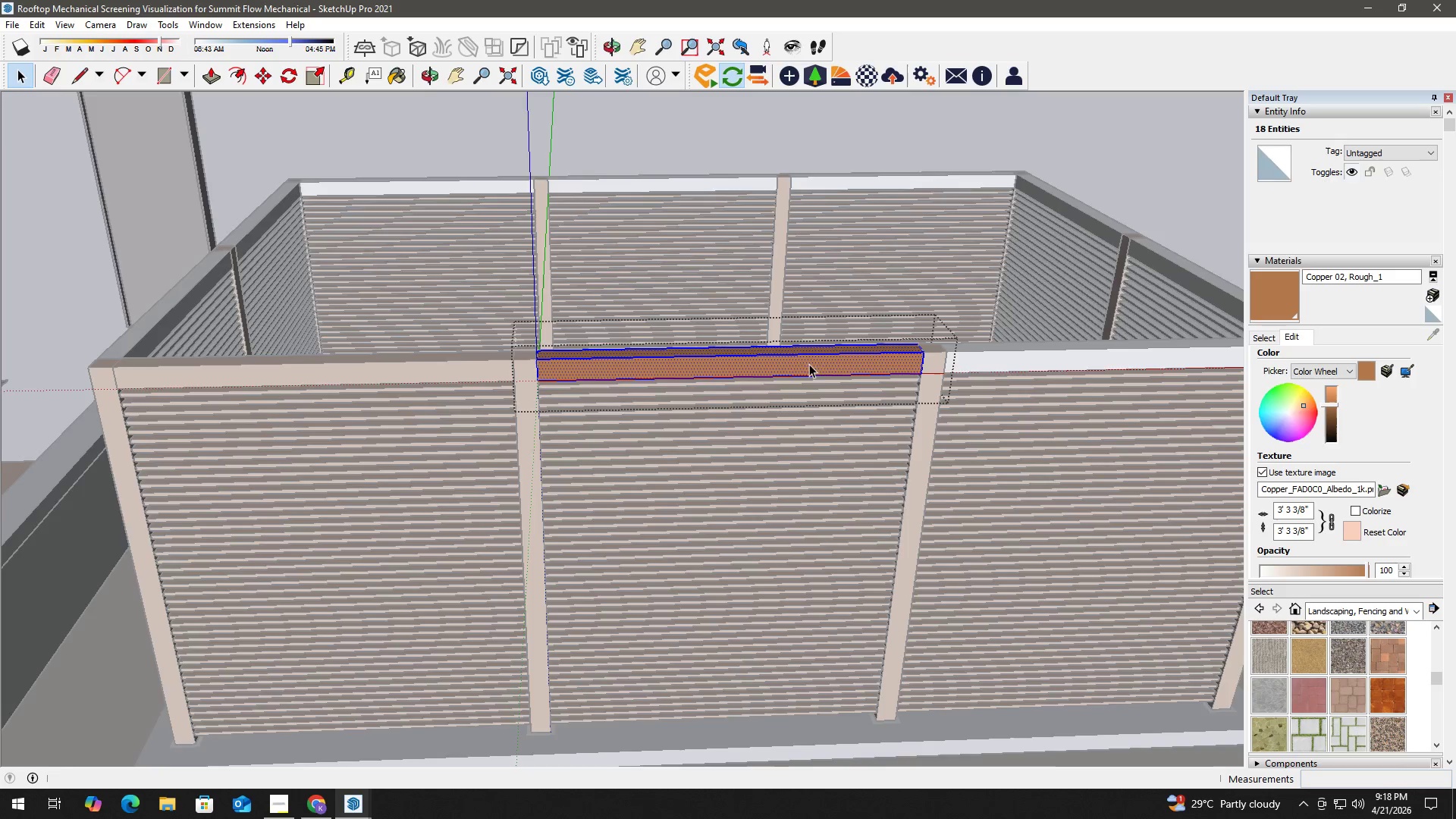 
key(Escape)
 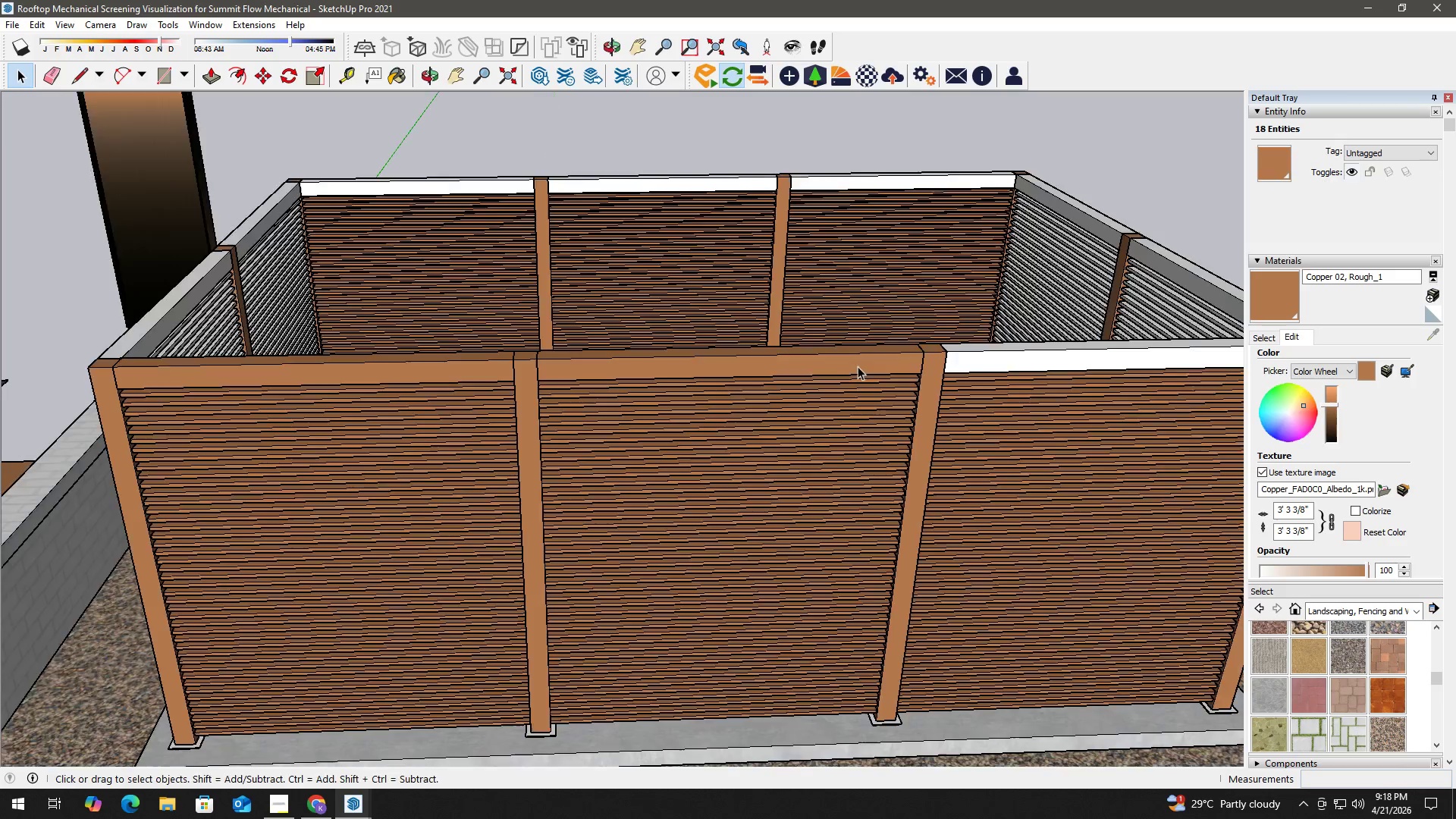 
key(Escape)
 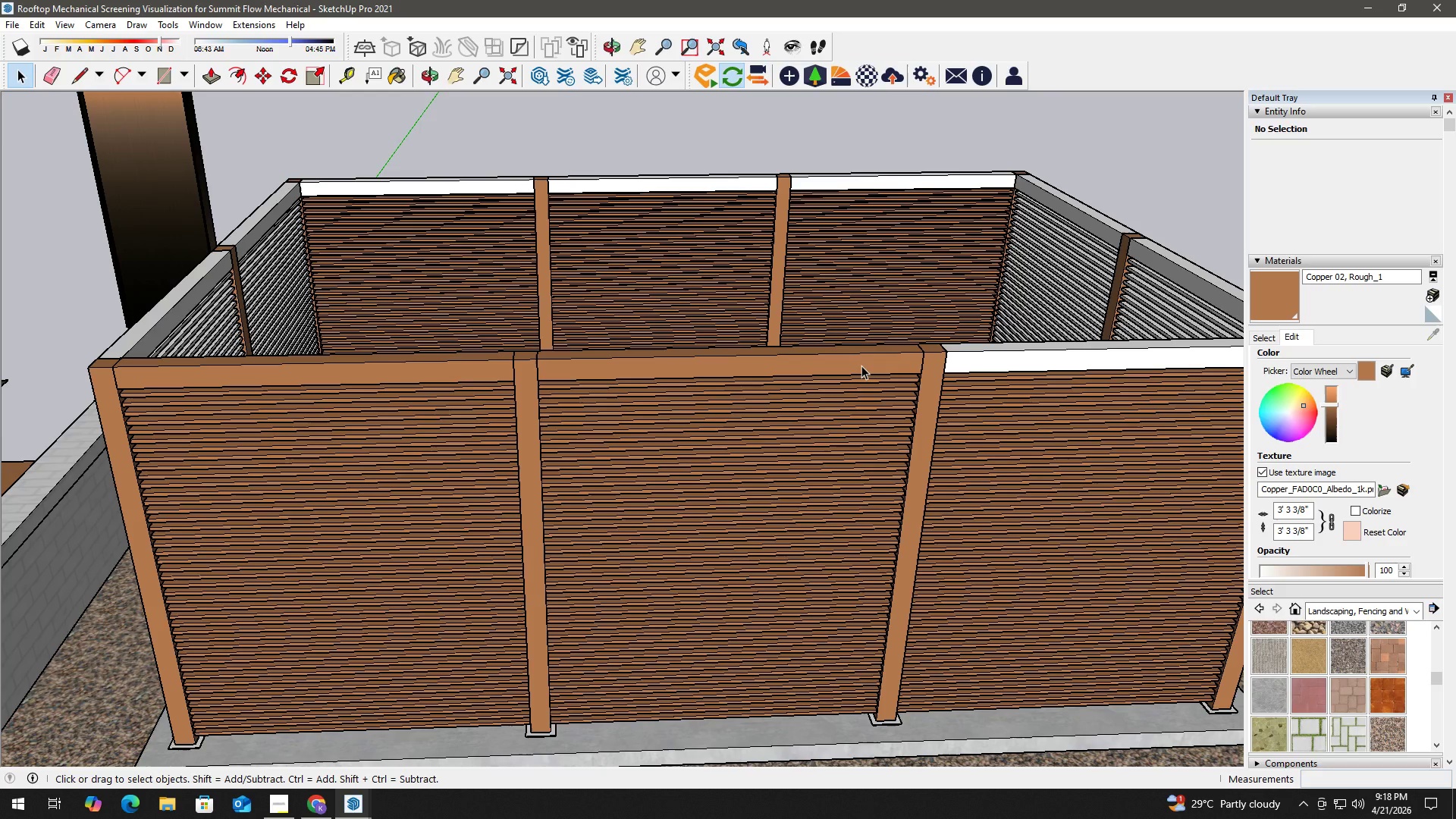 
wait(45.41)
 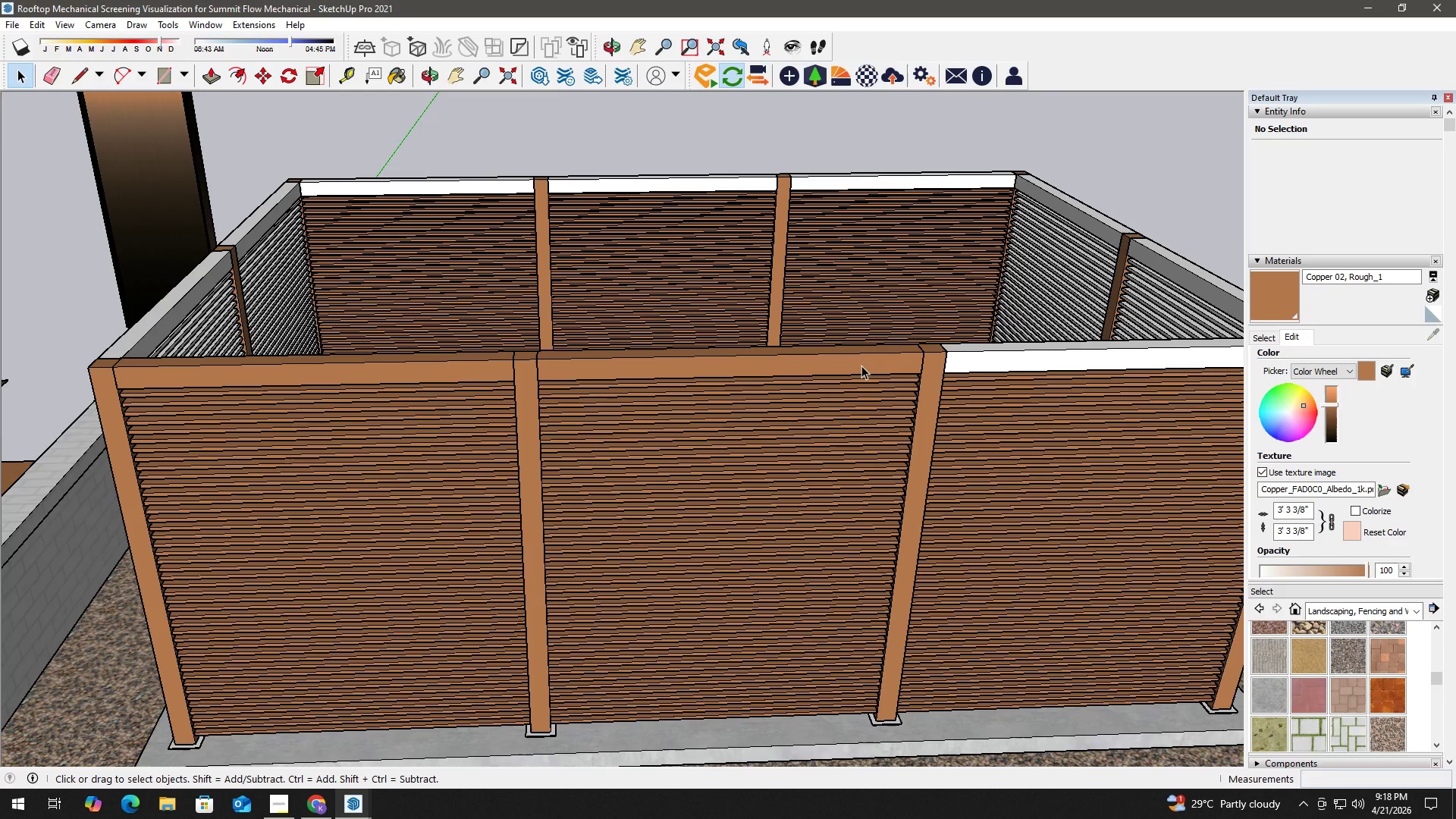 
scroll: coordinate [861, 362], scroll_direction: up, amount: 3.0
 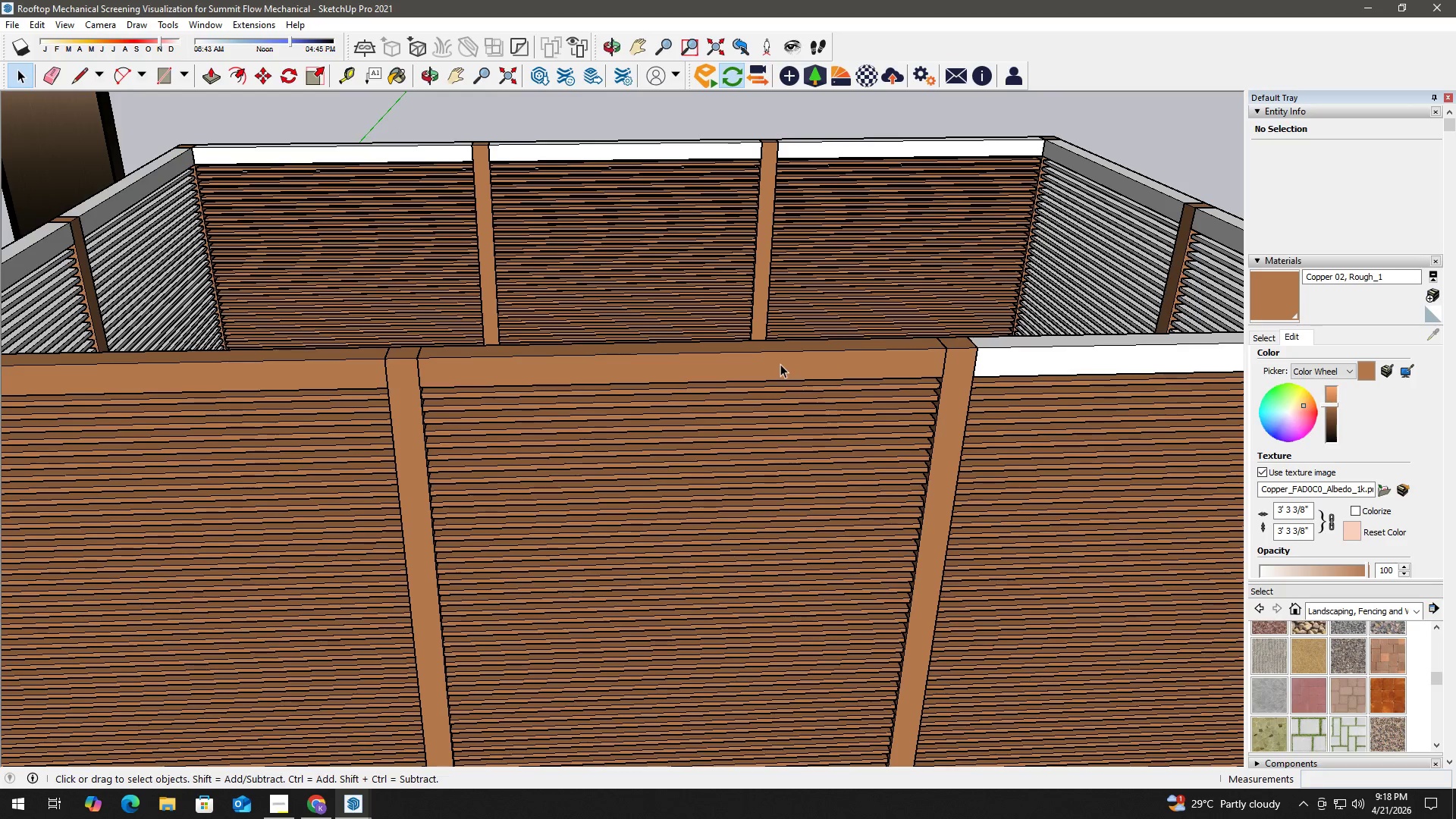 
double_click([780, 362])
 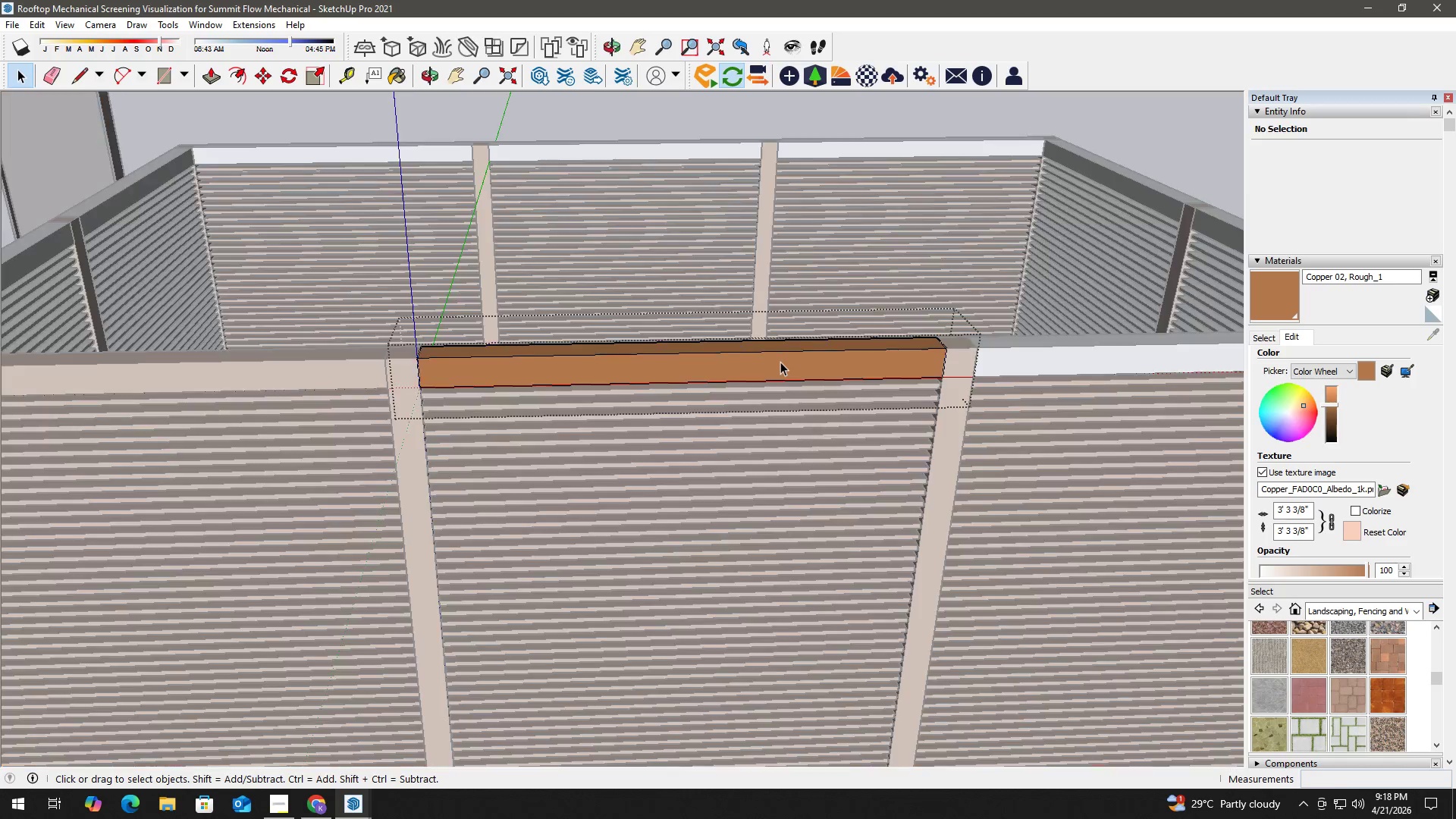 
triple_click([780, 362])
 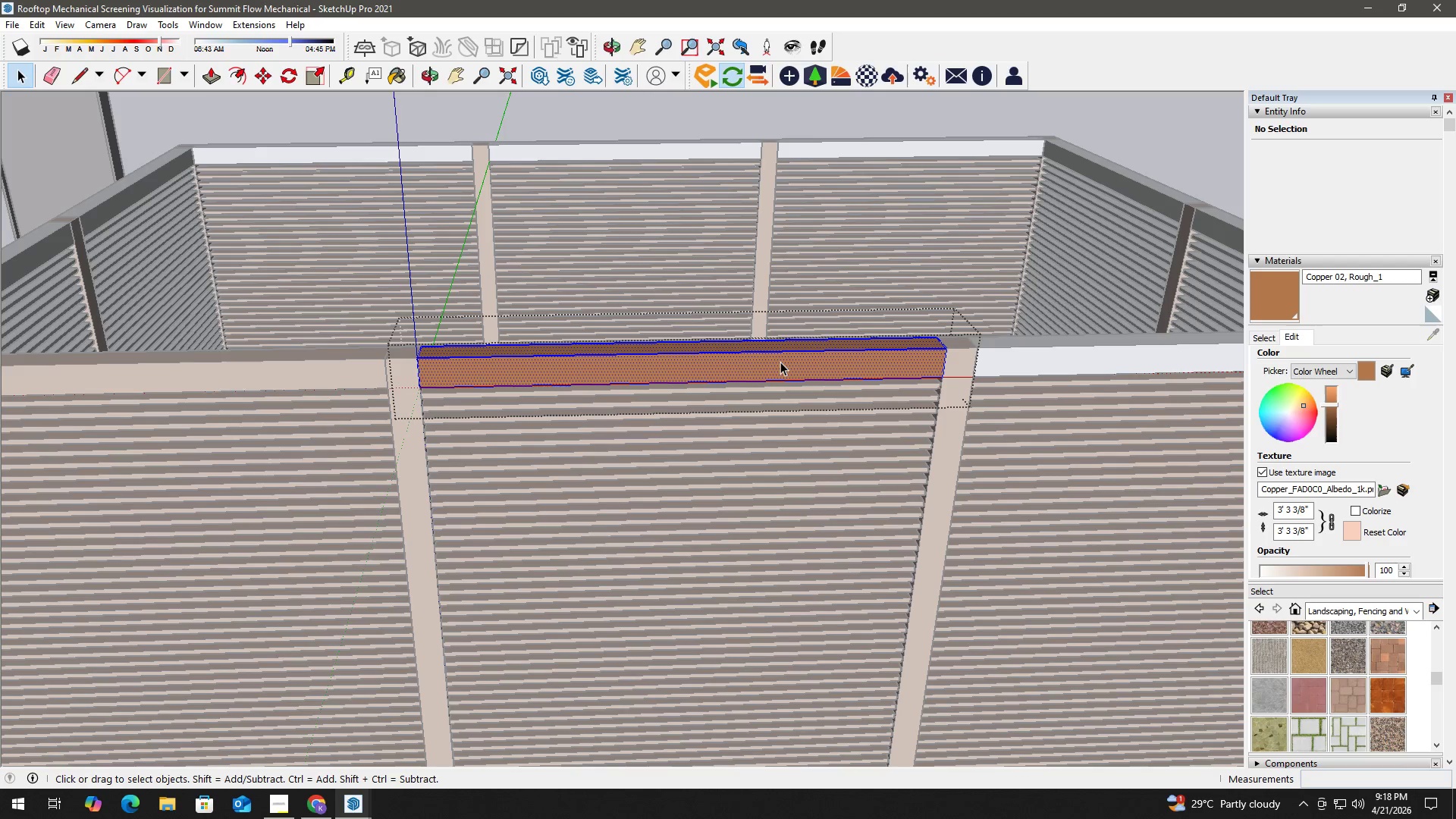 
triple_click([780, 362])
 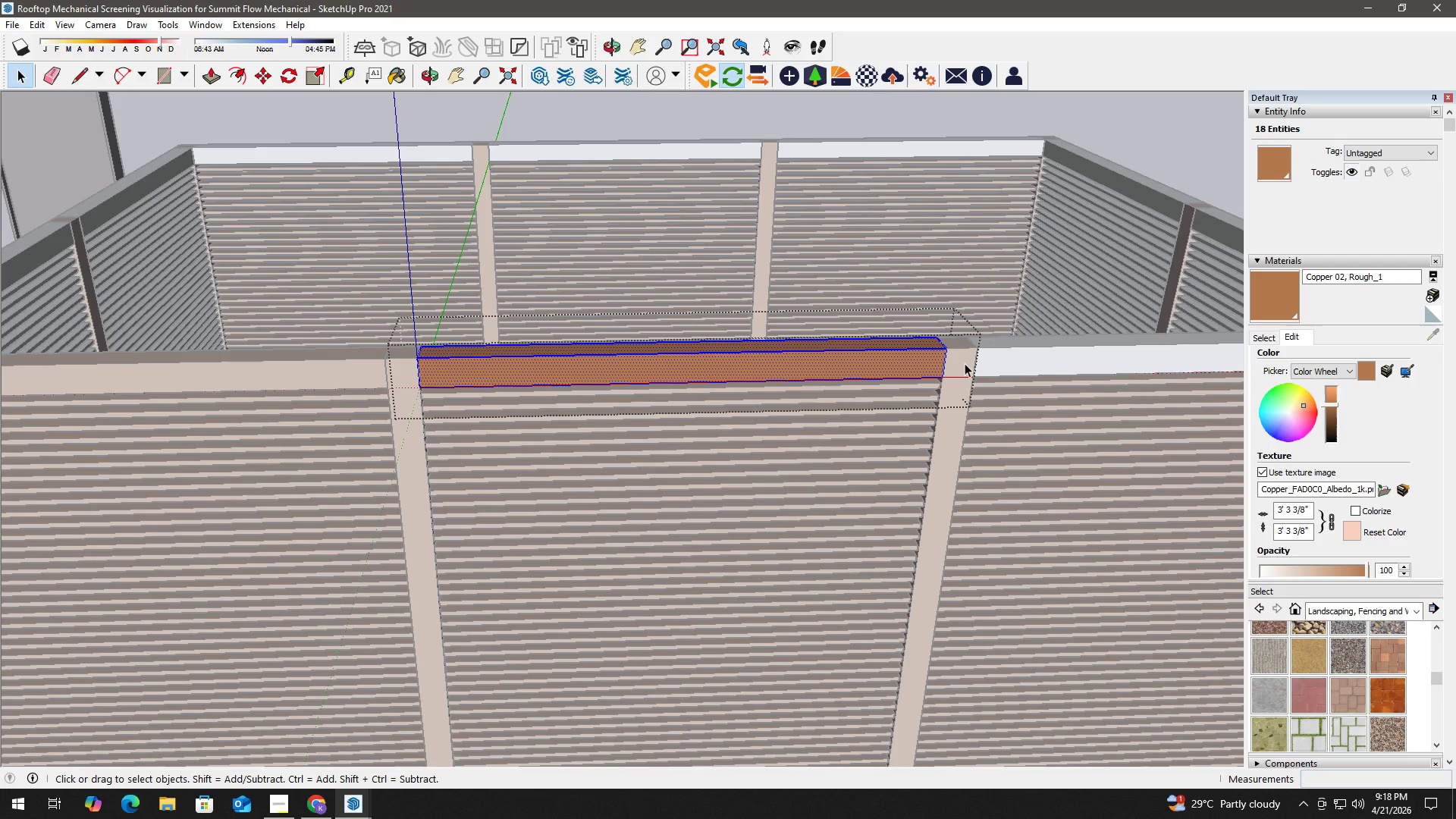 
key(Alt+Tab)
 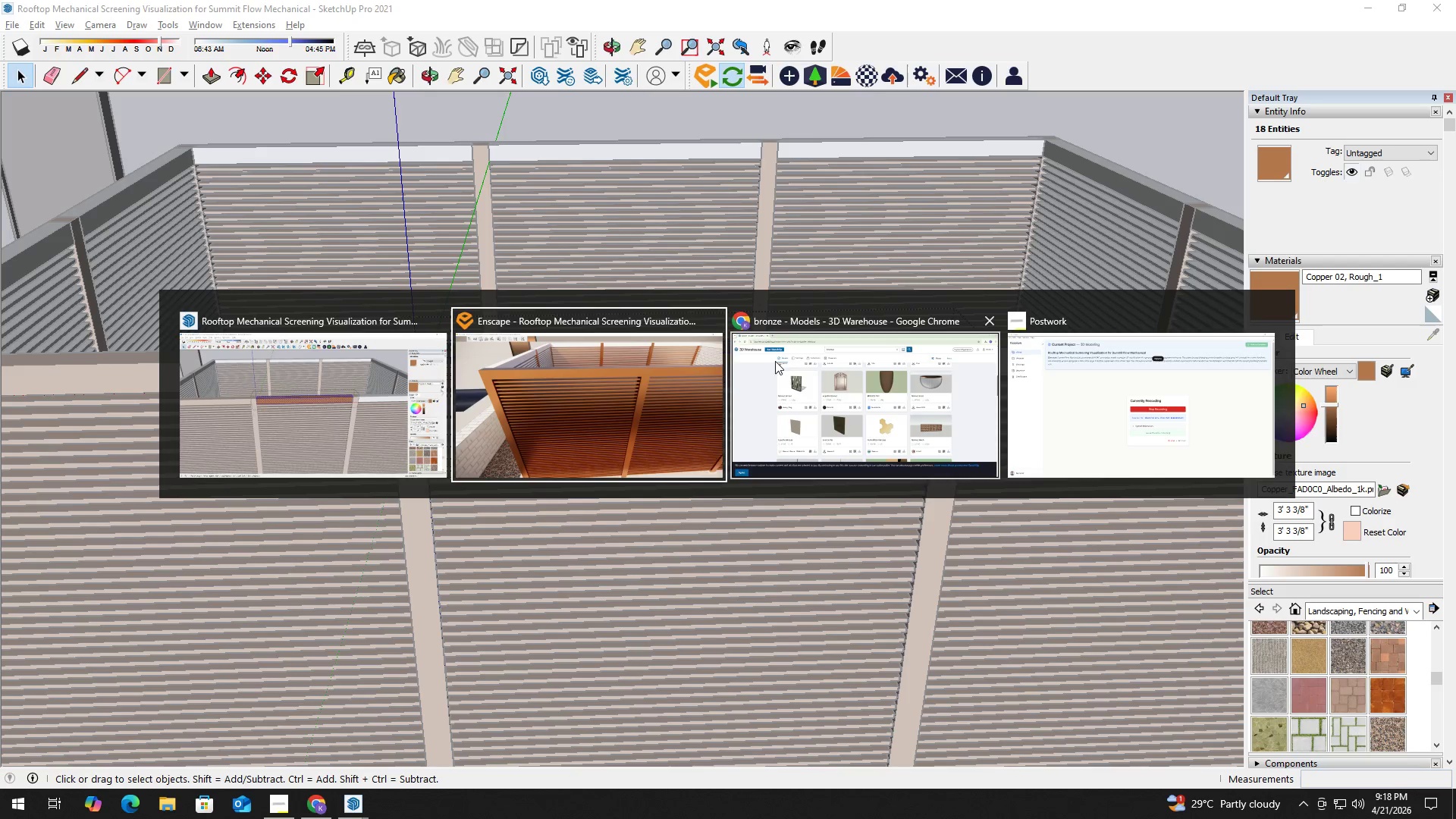 
left_click([632, 375])
 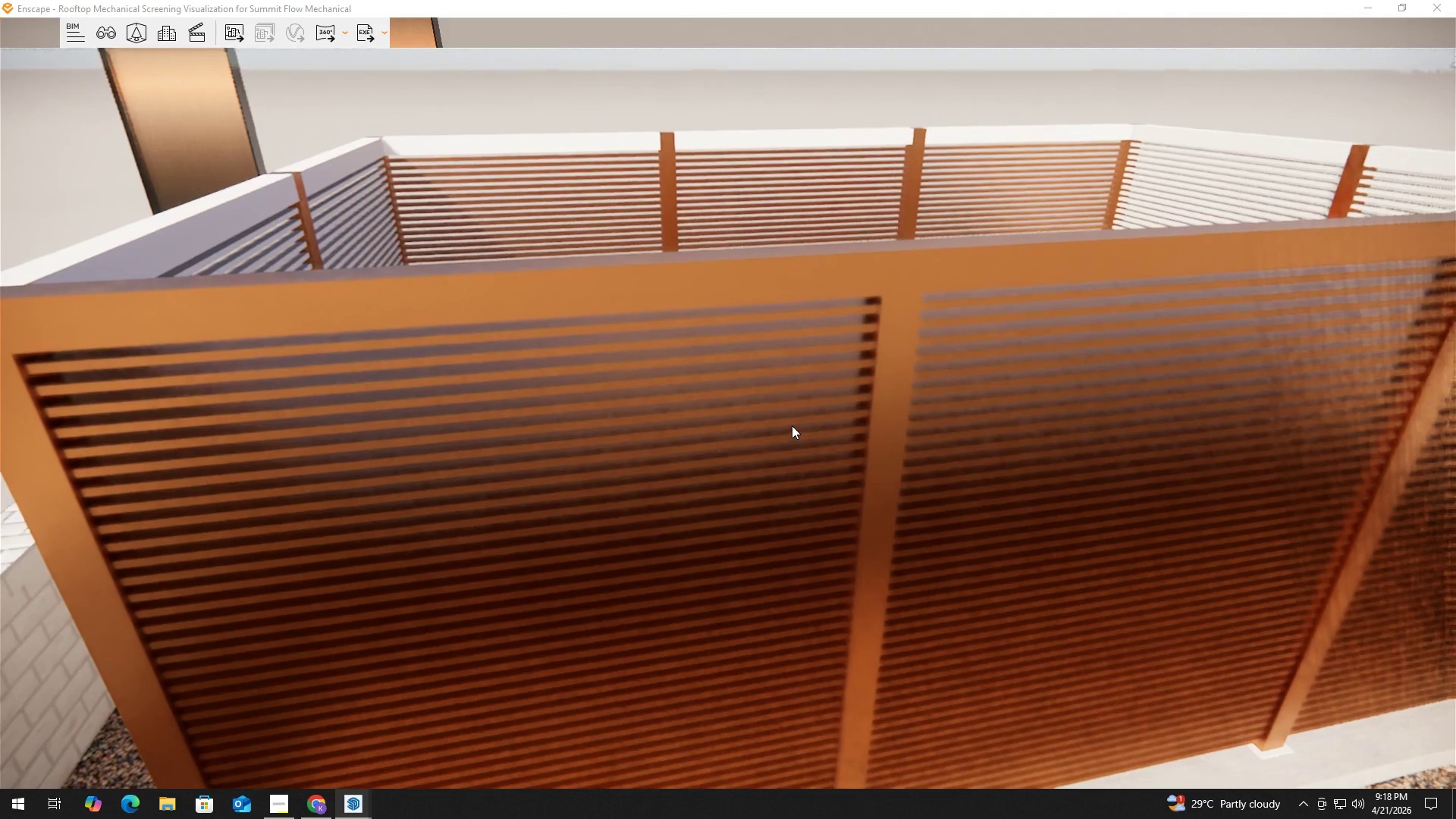 
hold_key(key=S, duration=0.94)
 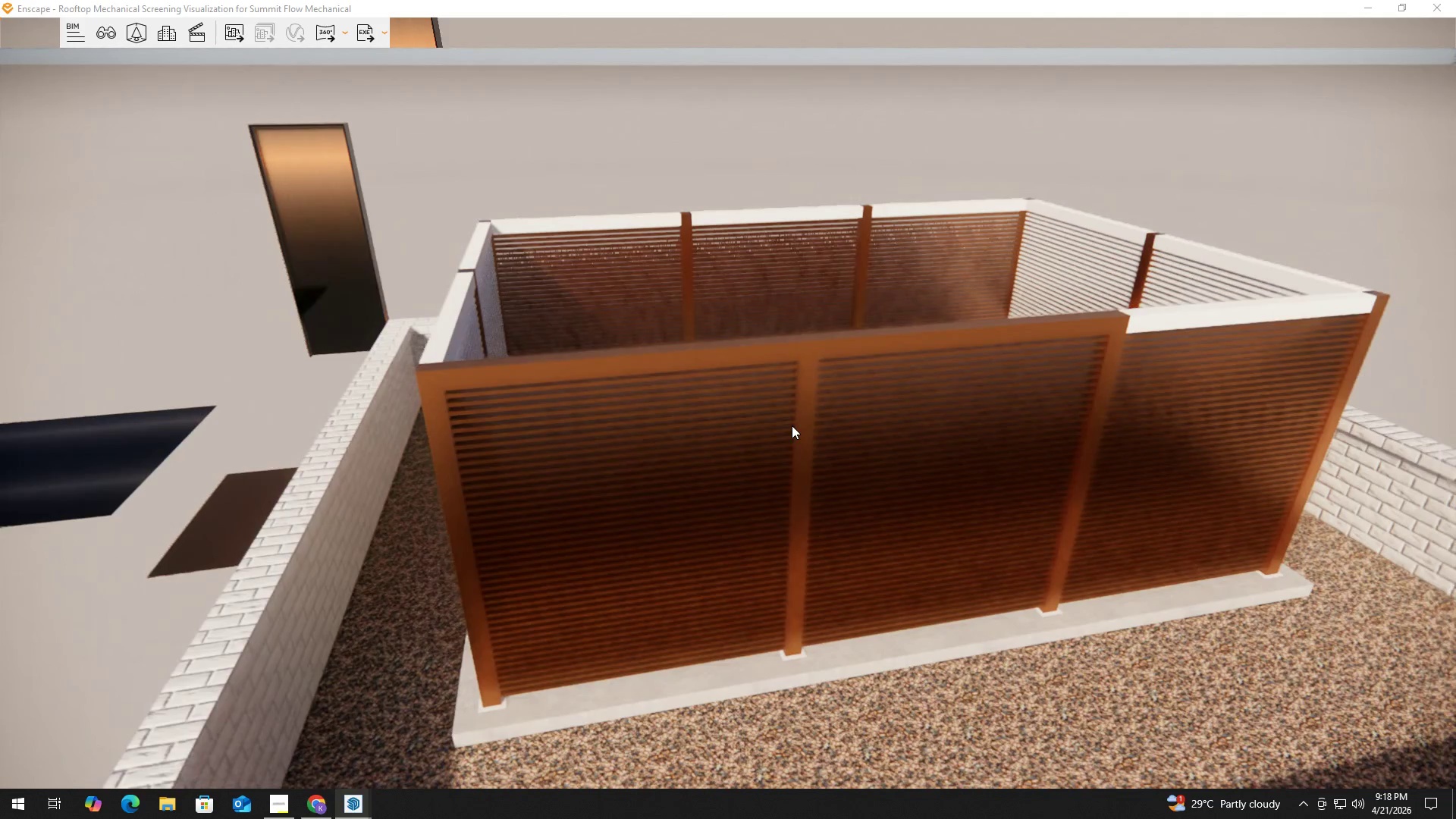 
type(QEQA)
key(Tab)
 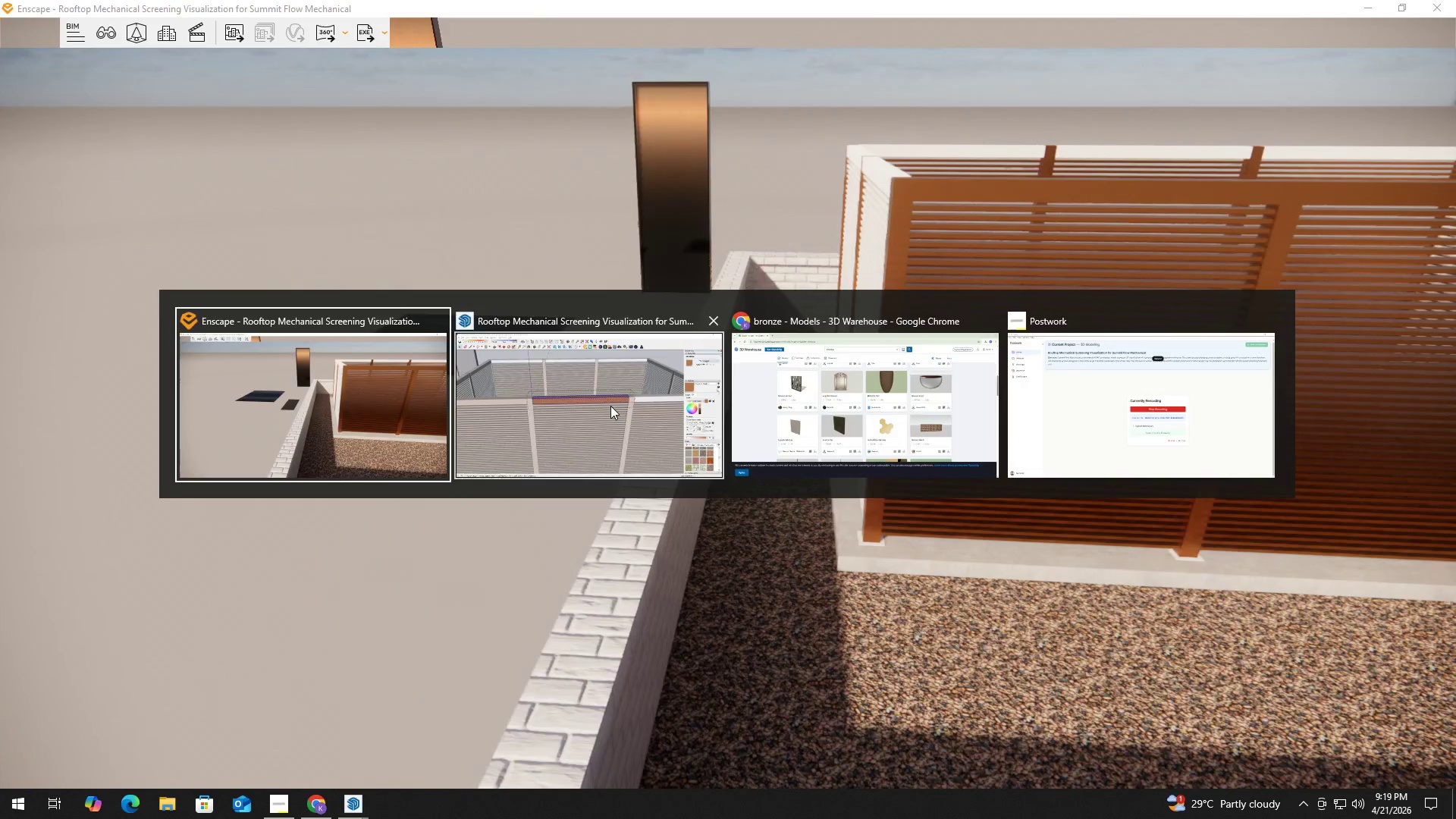 
 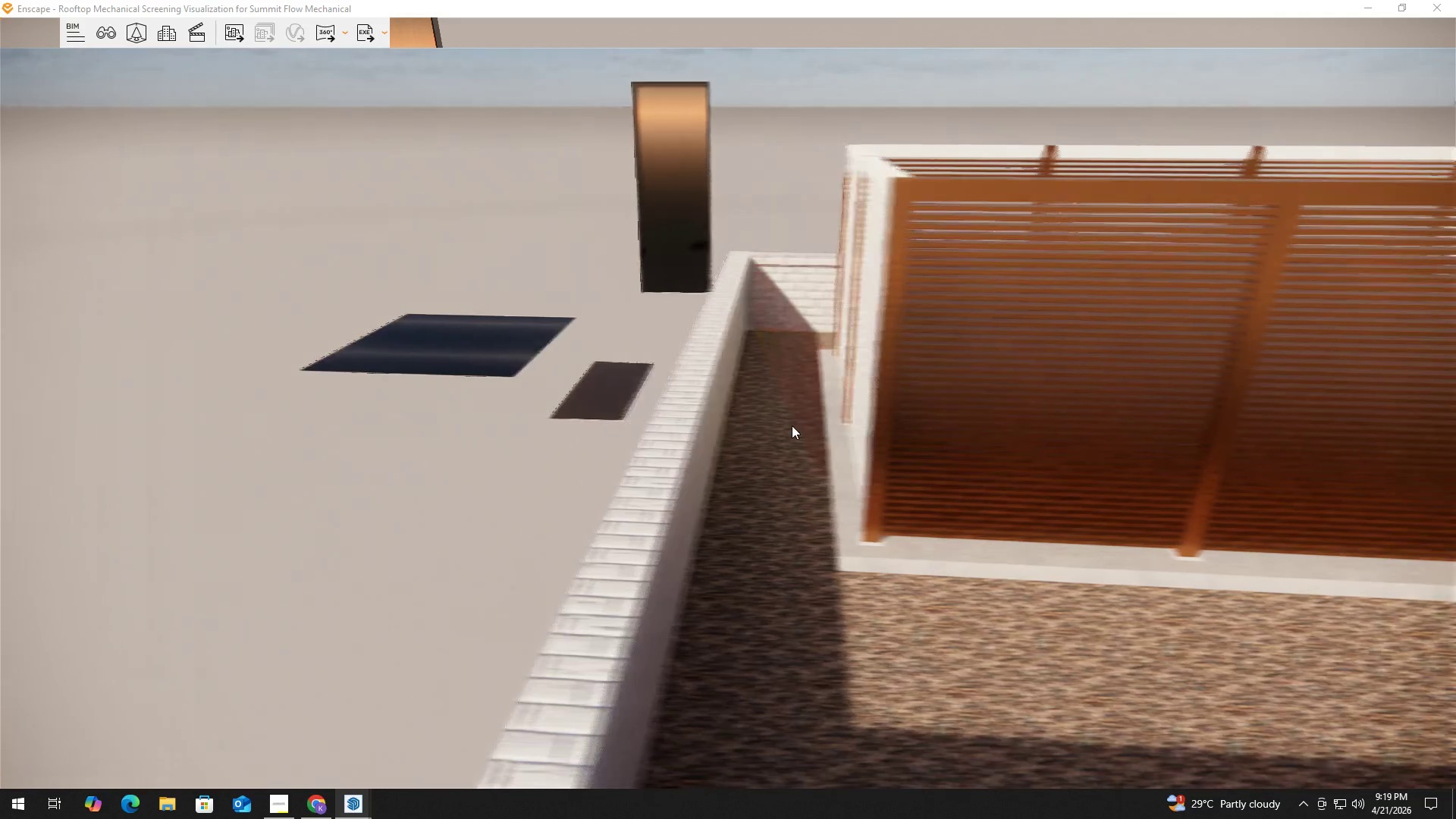 
hold_key(key=AltLeft, duration=0.78)
left_click([610, 406])
 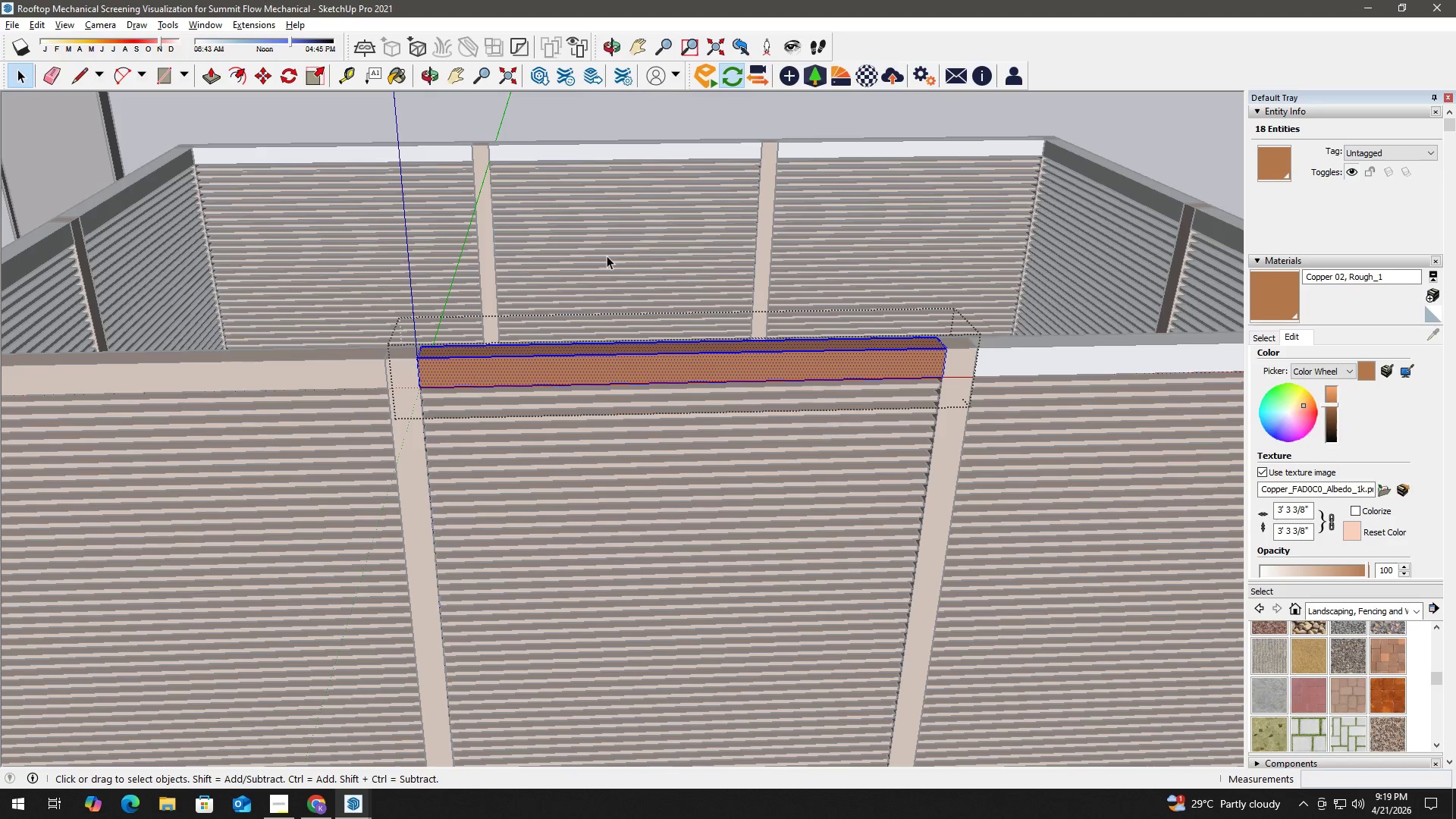 
key(Alt+Tab)
 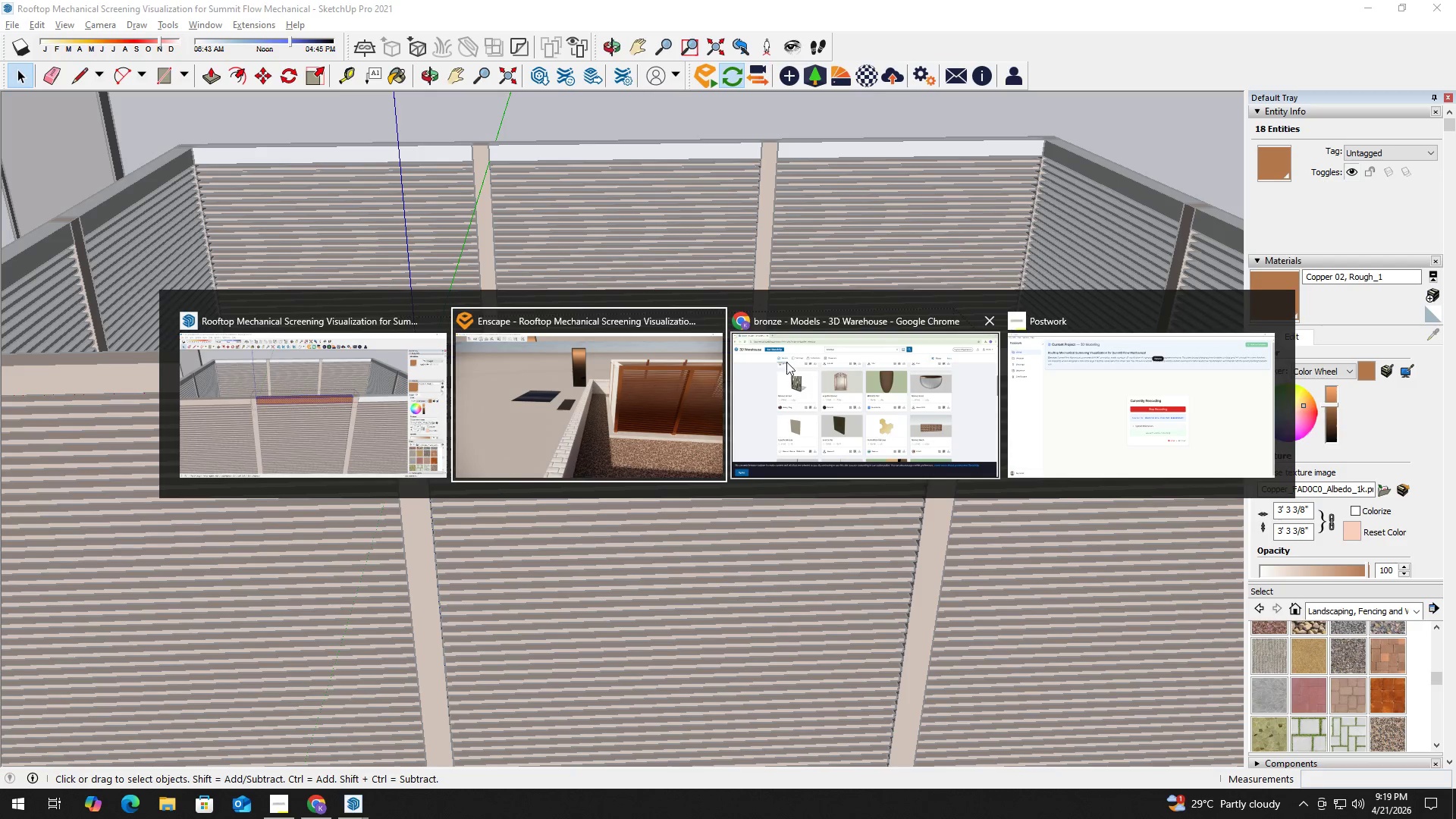 
left_click([645, 363])
 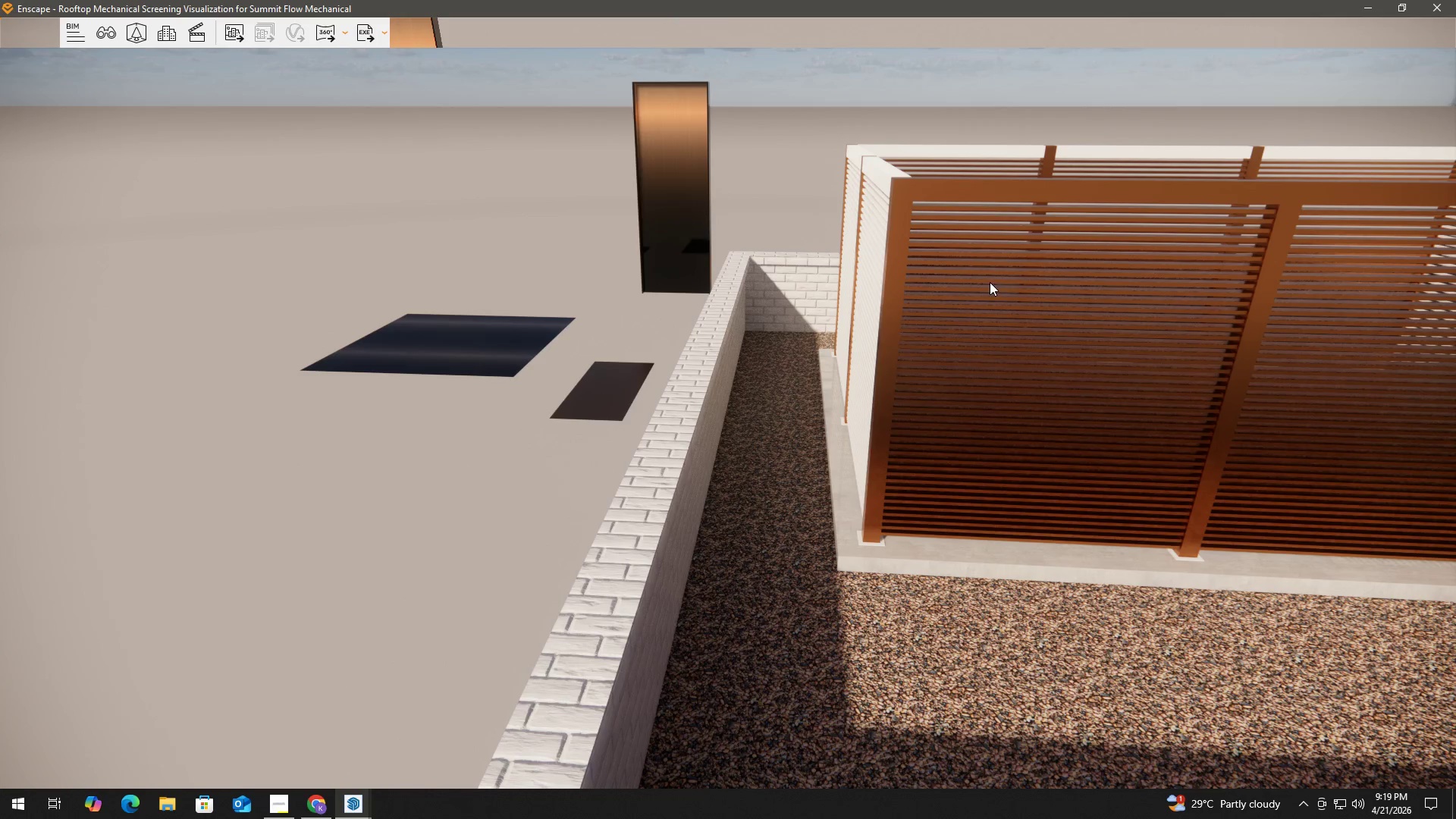 
hold_key(key=AltLeft, duration=0.72)
 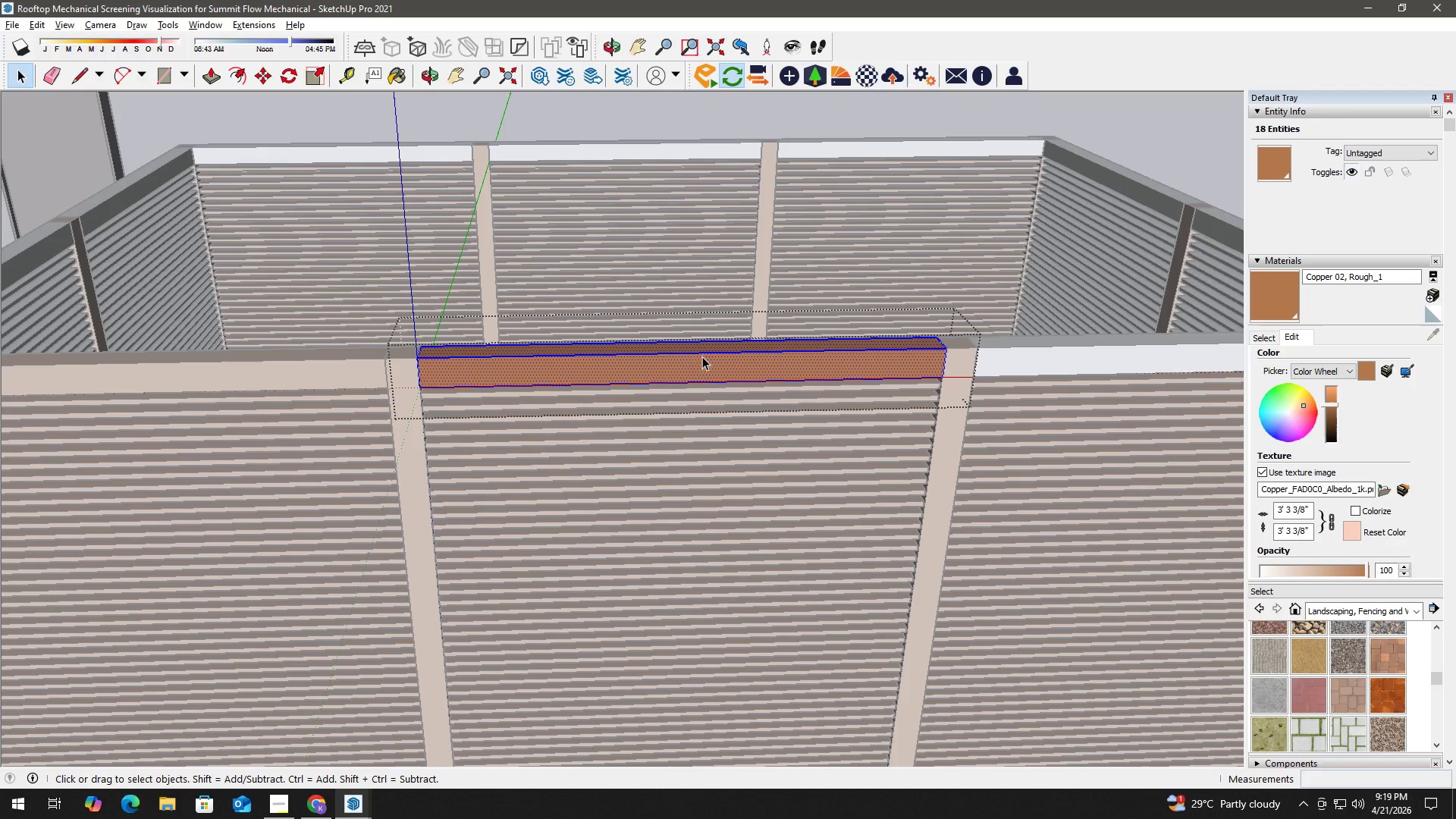 
key(Tab)
type(hb)
 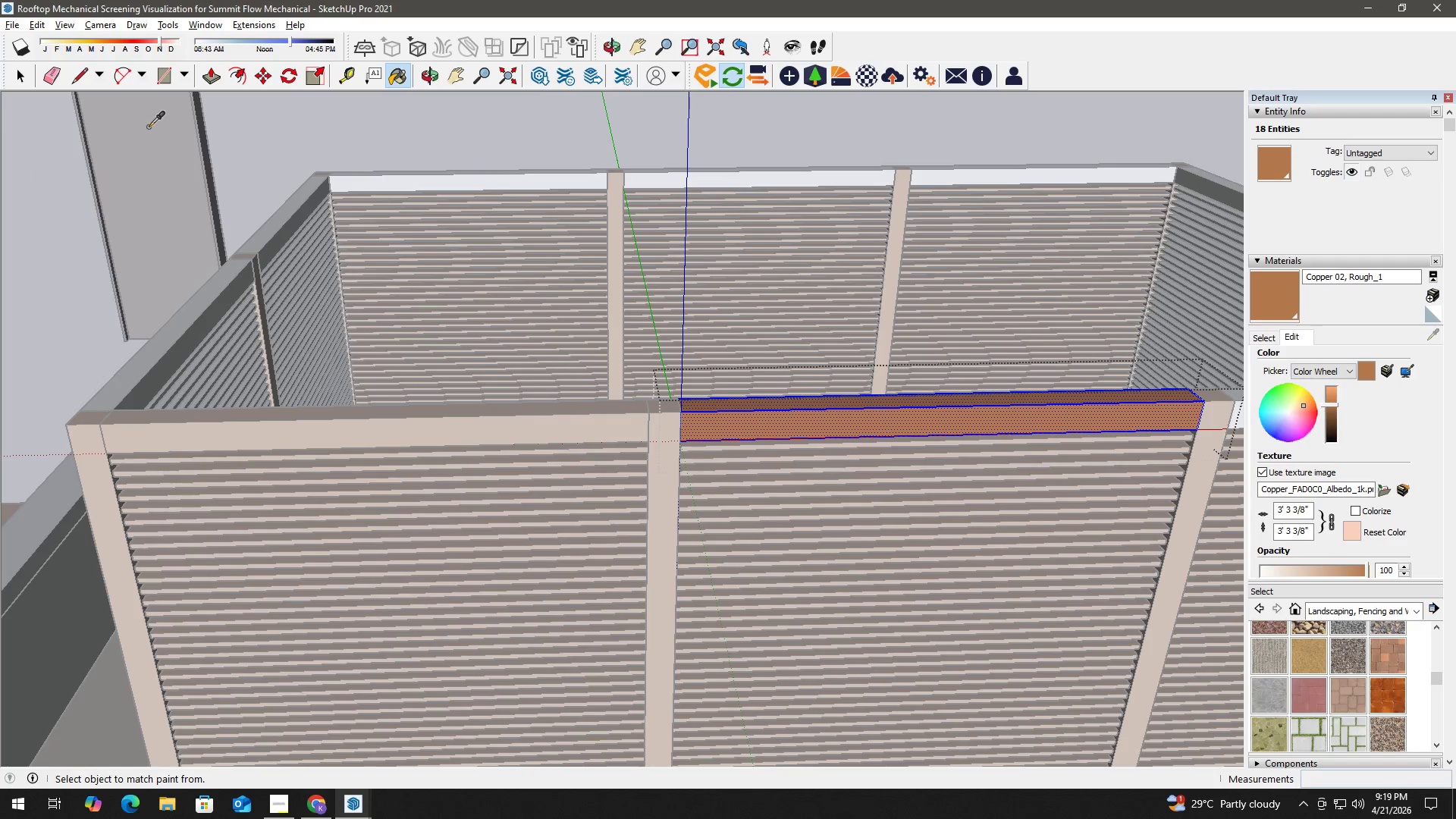 
left_click_drag(start_coordinate=[541, 344], to_coordinate=[796, 396])
 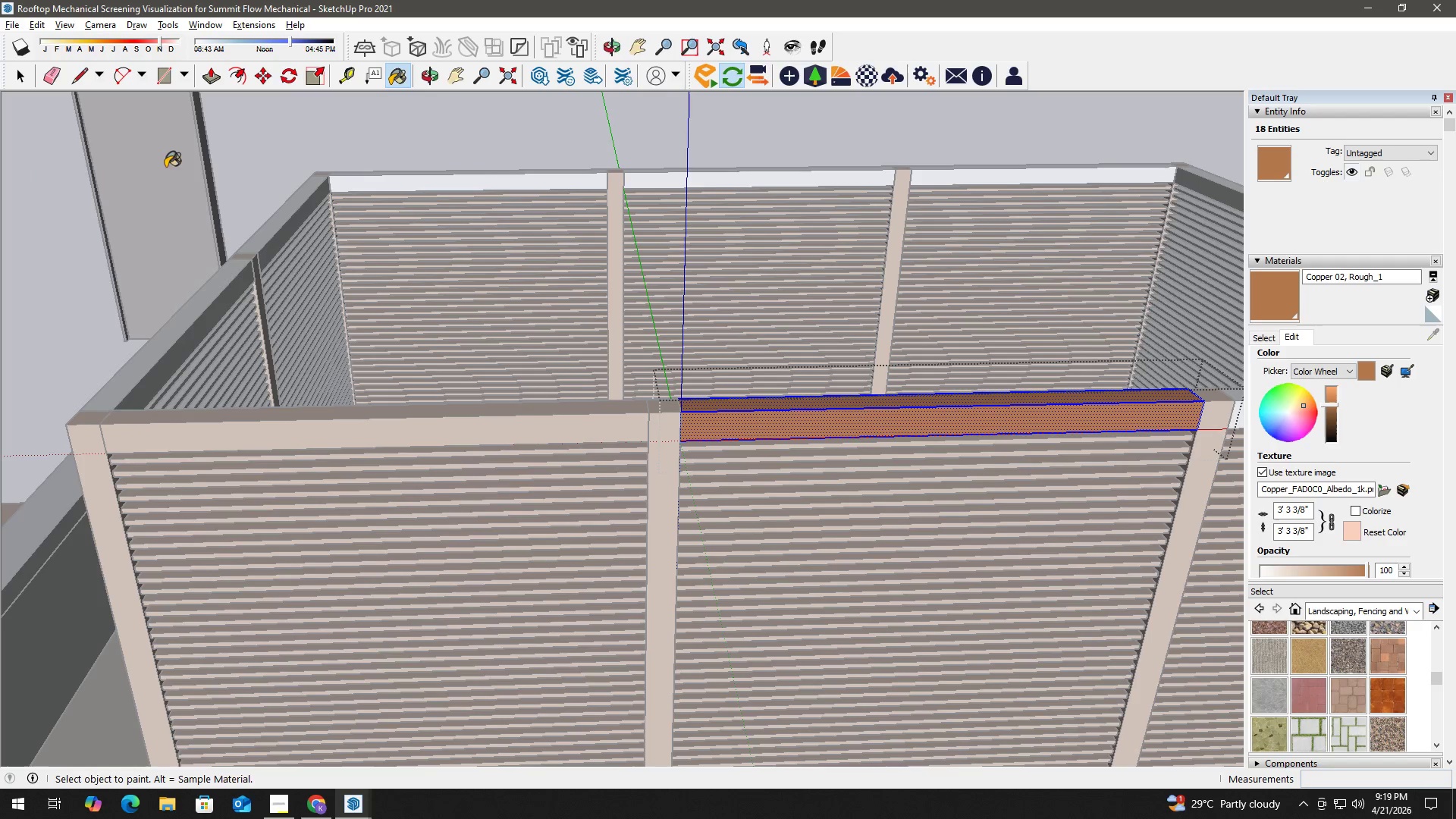 
hold_key(key=AltLeft, duration=0.5)
left_click([149, 127])
 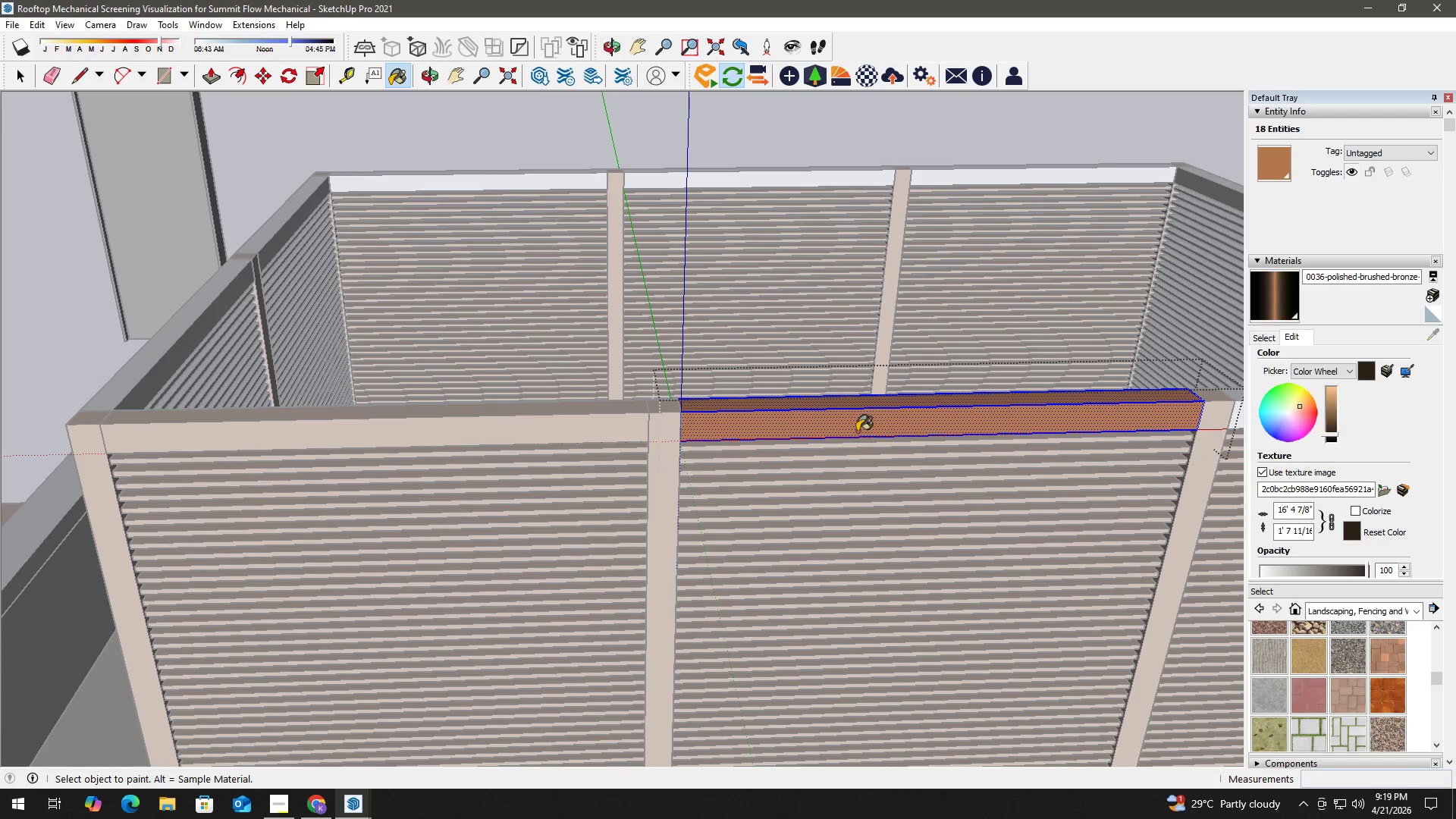 
left_click([864, 416])
 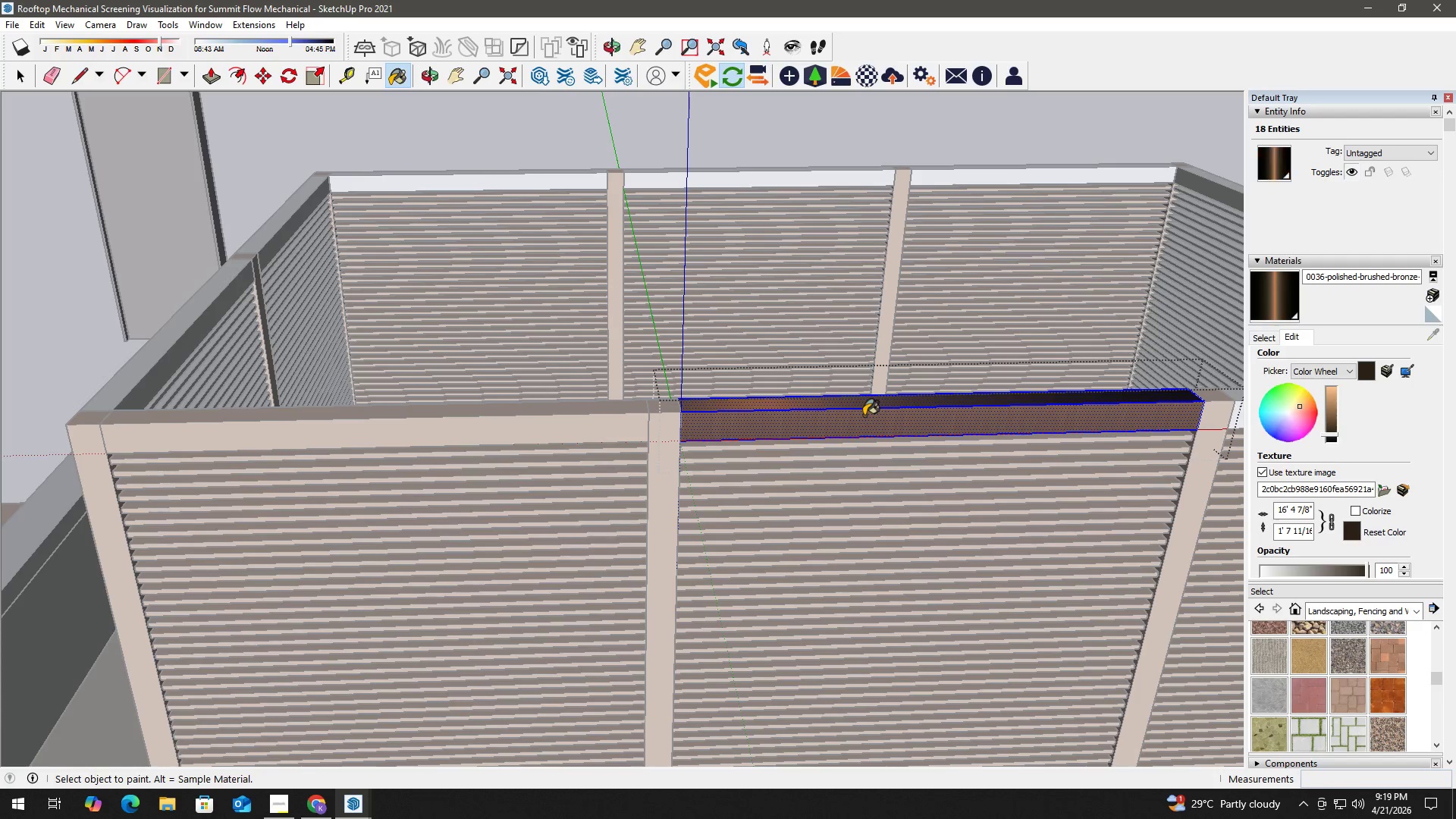 
key(Space)
 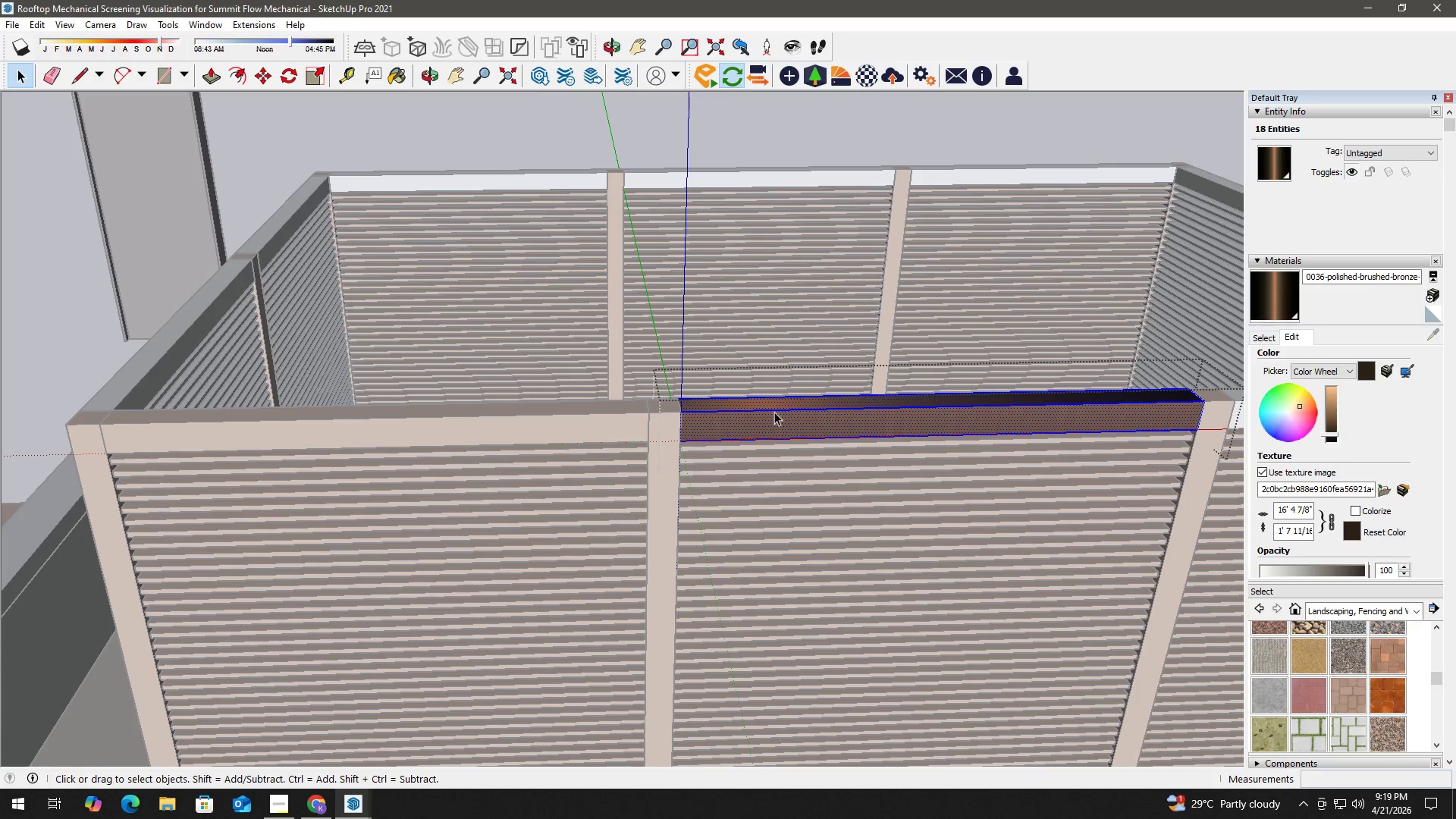 
key(Alt+Tab)
 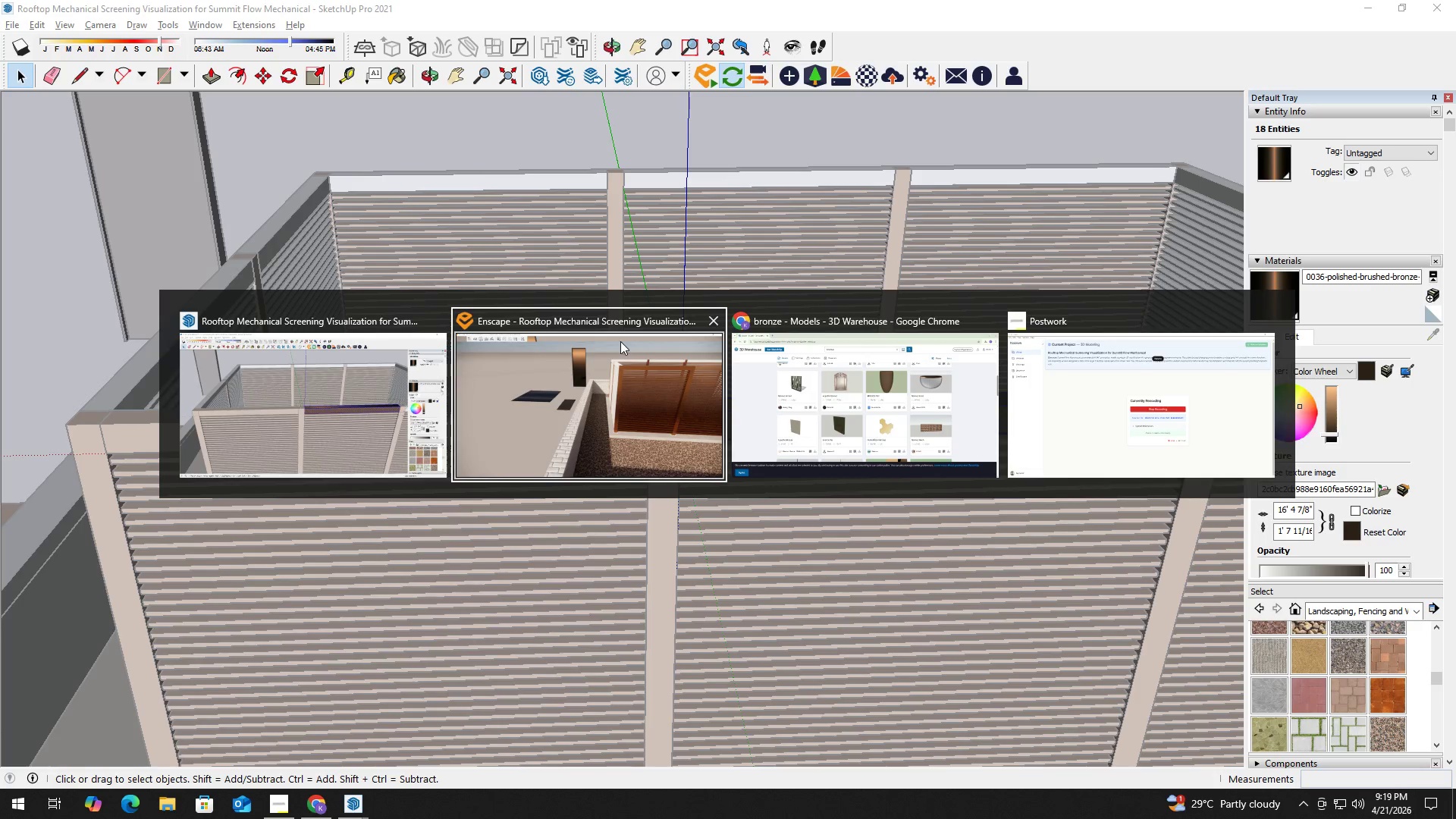 
left_click([617, 391])
 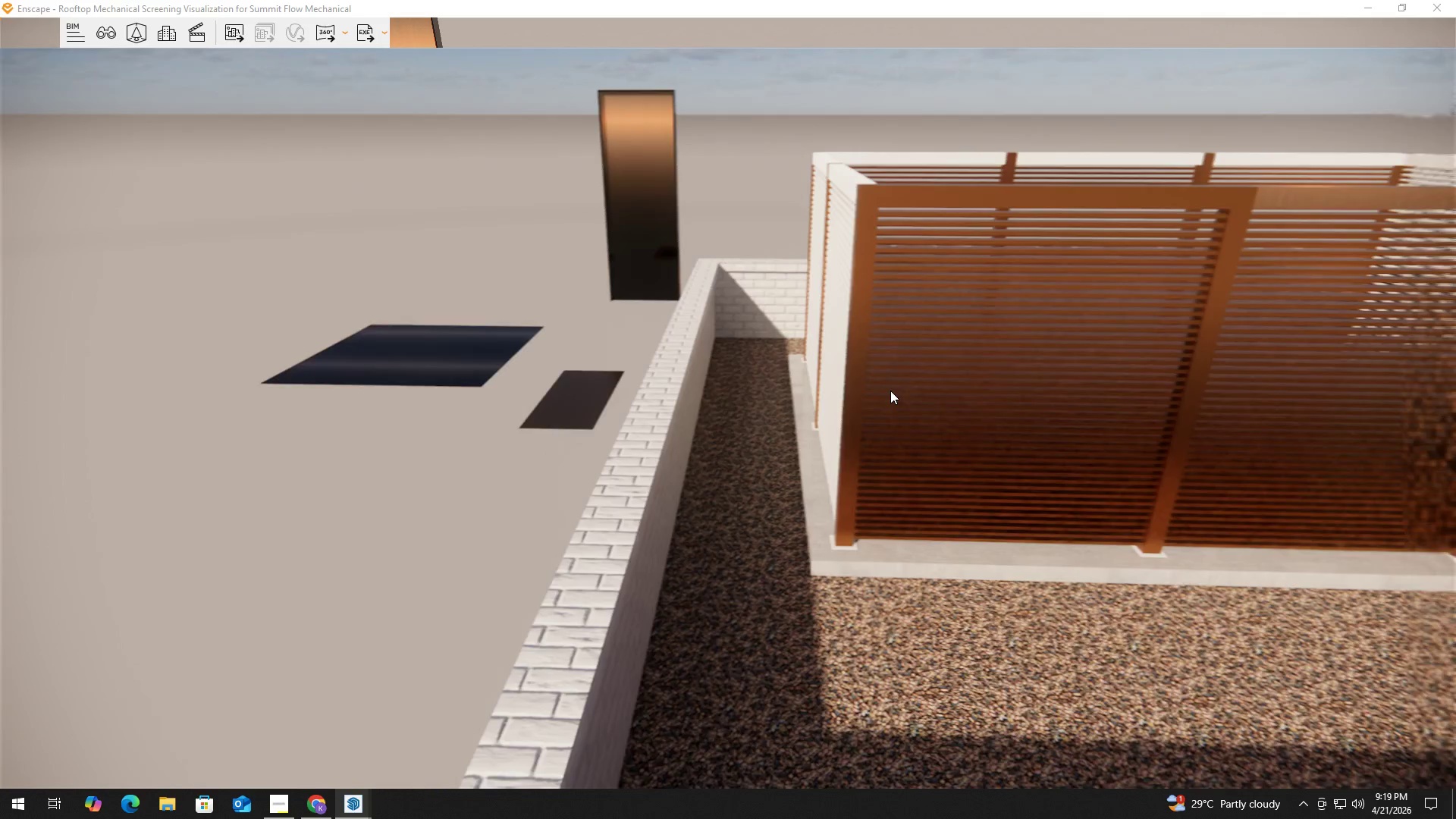 
hold_key(key=D, duration=0.72)
 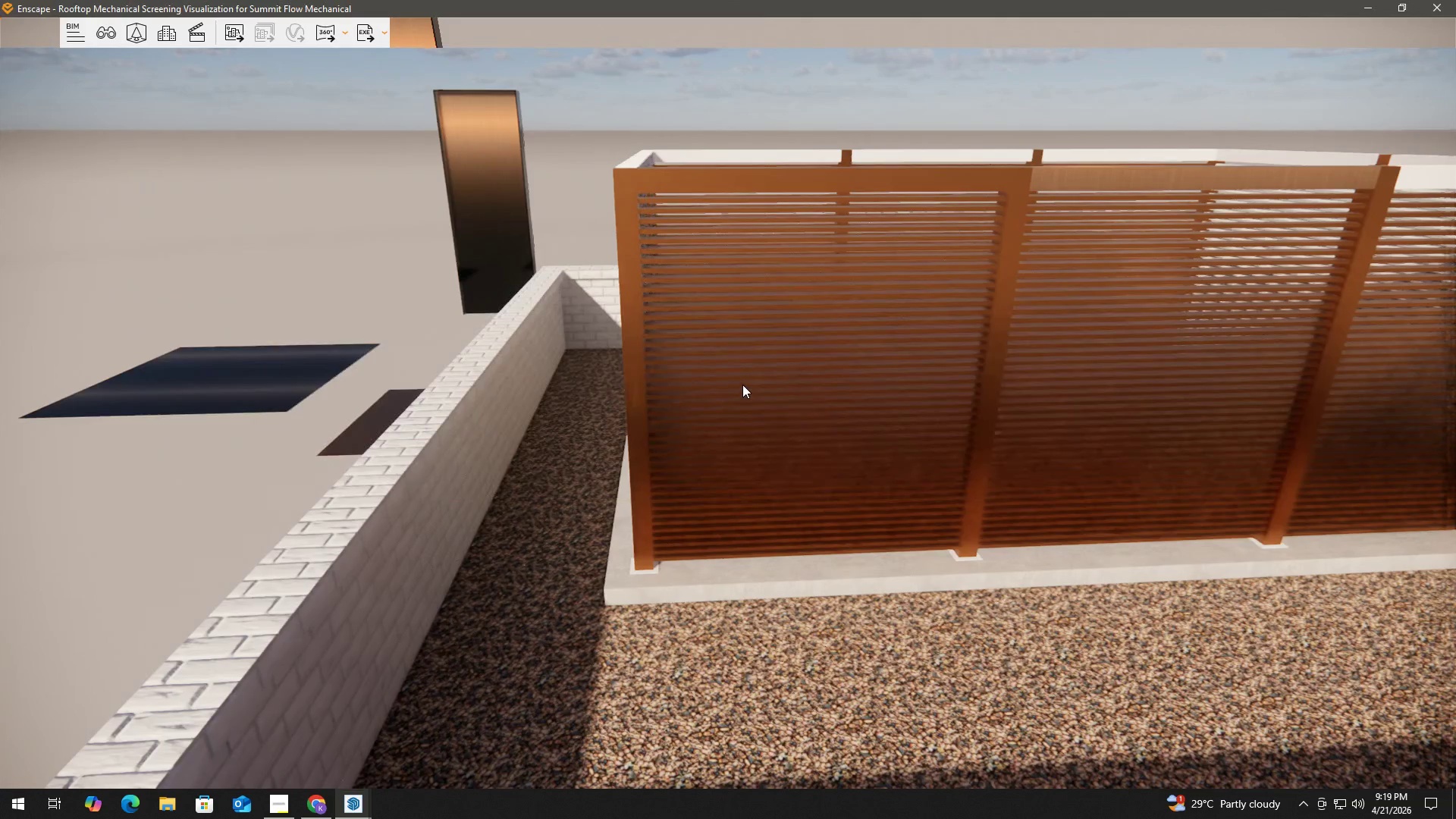 
hold_key(key=W, duration=0.44)
 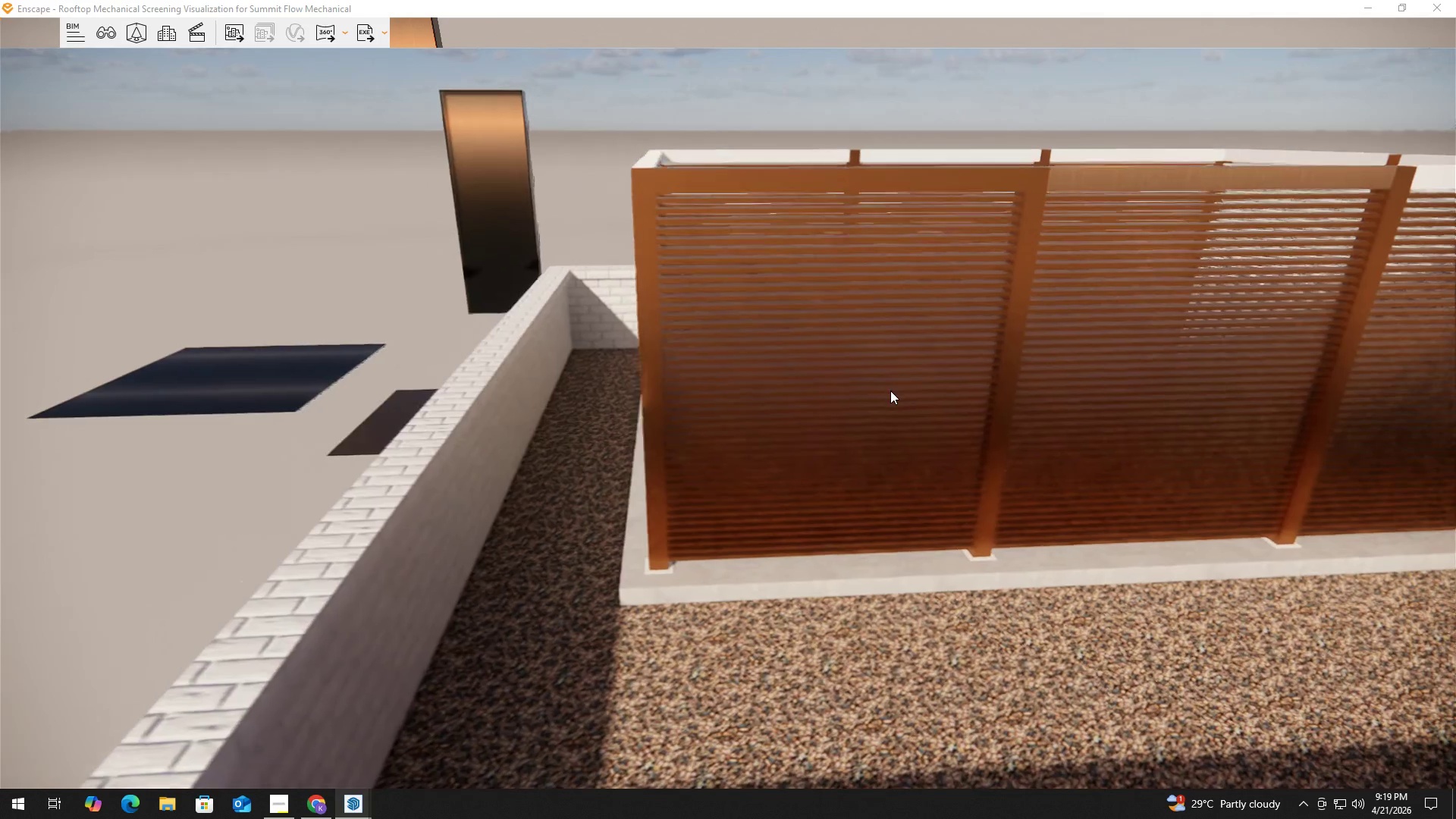 
key(Alt+AltLeft)
 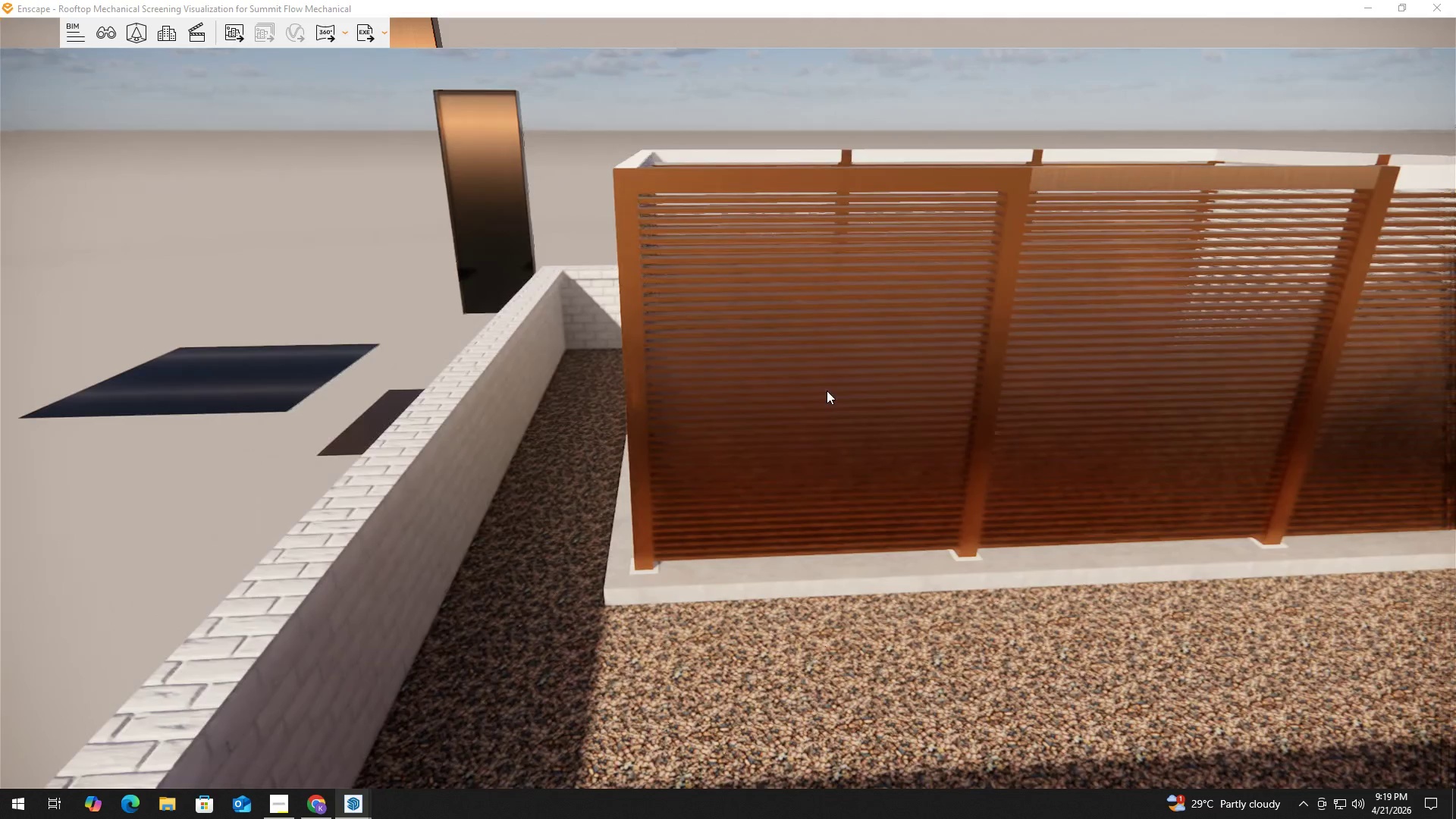 
key(Alt+Tab)
 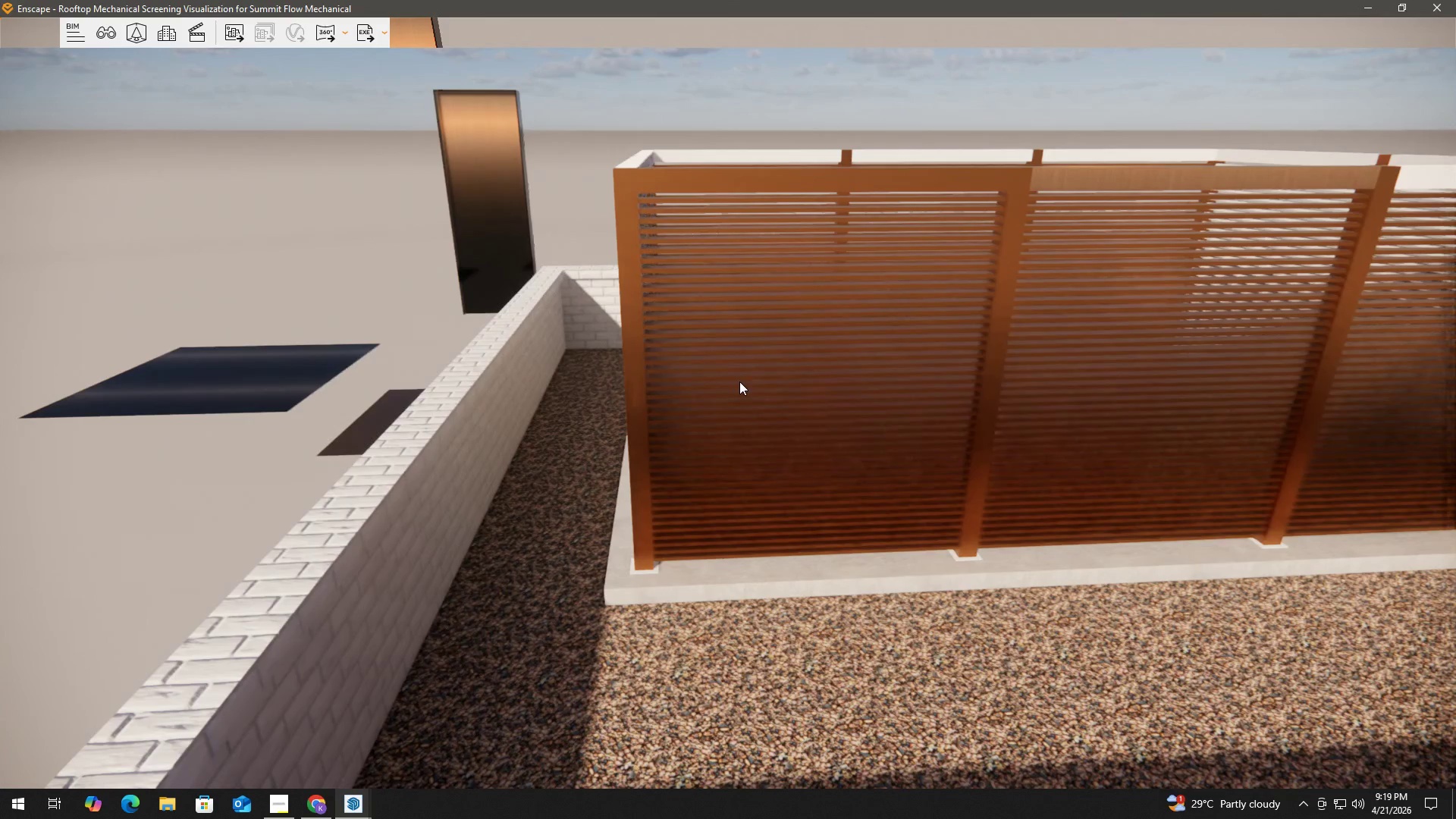 
key(Alt+Tab)
 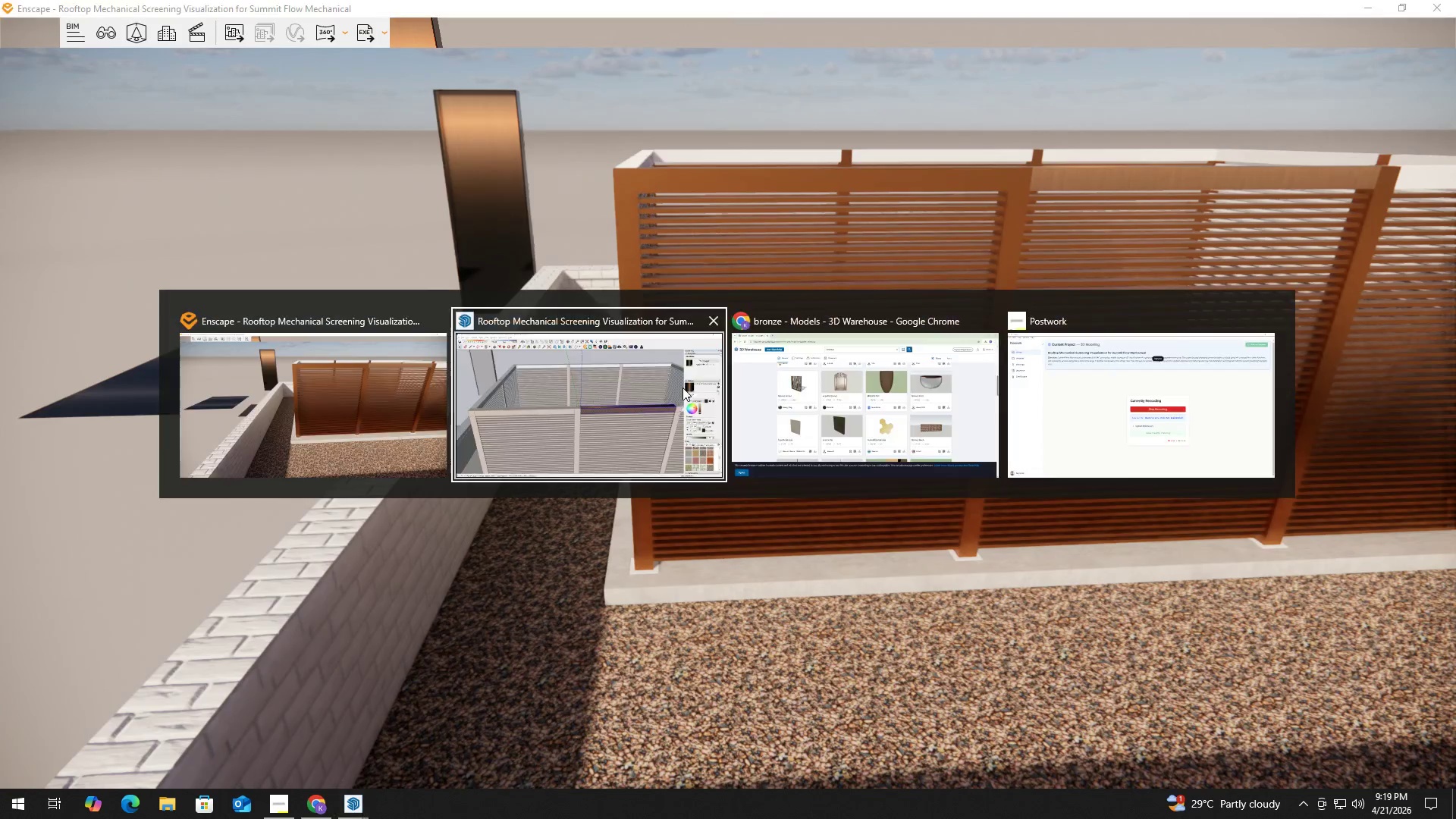 
key(Alt+Tab)
 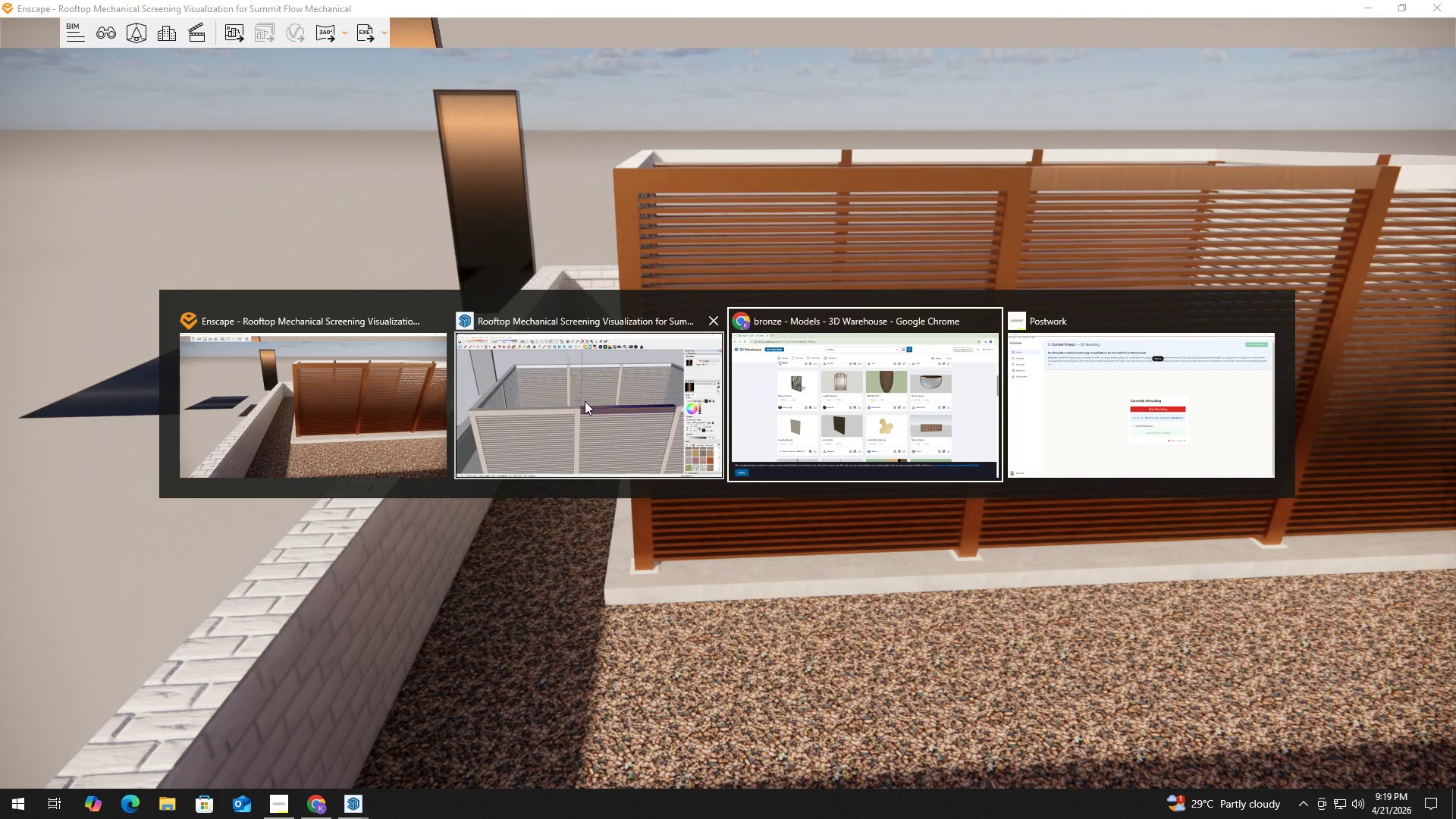 
left_click([585, 401])
 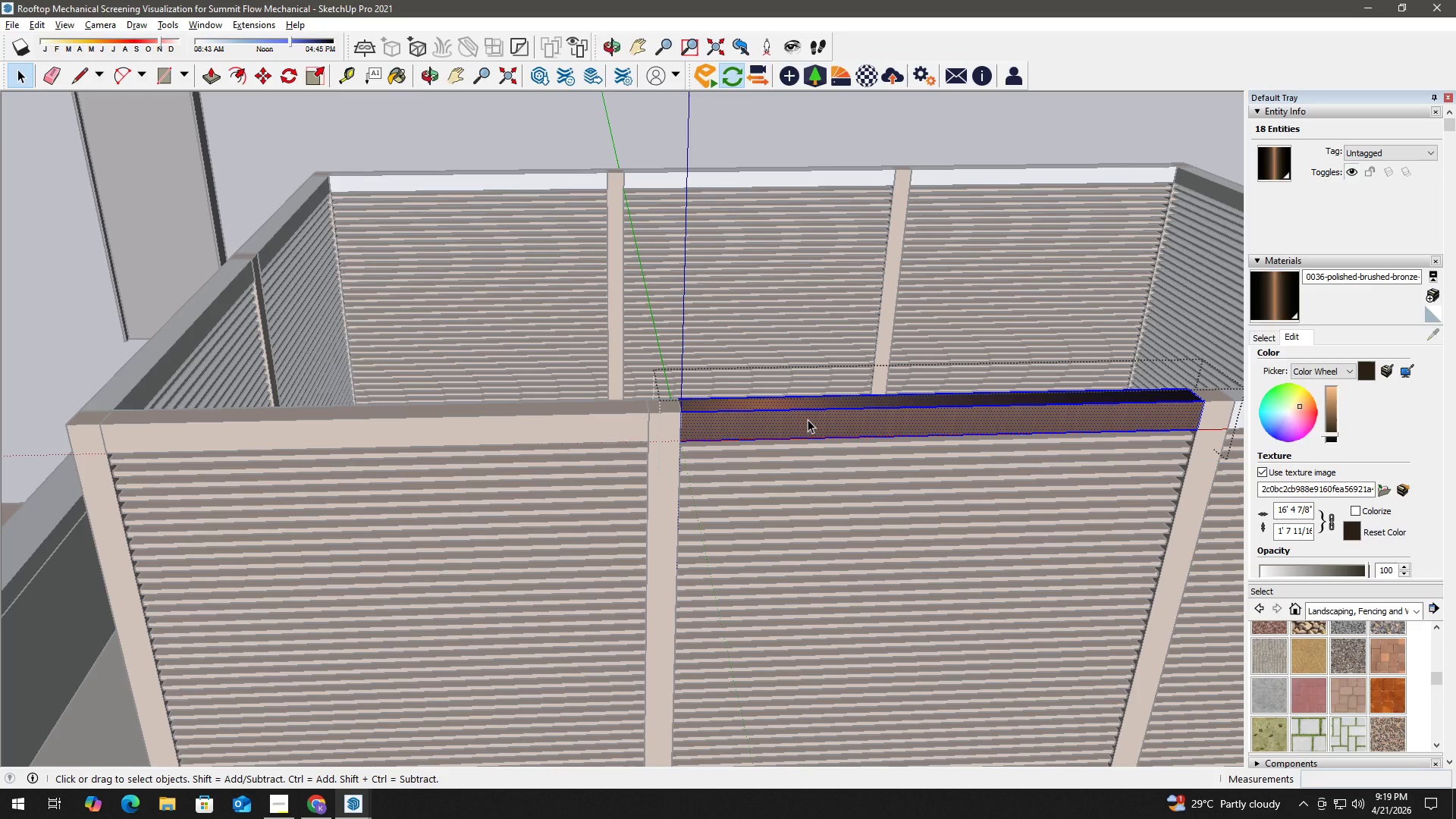 
double_click([808, 419])
 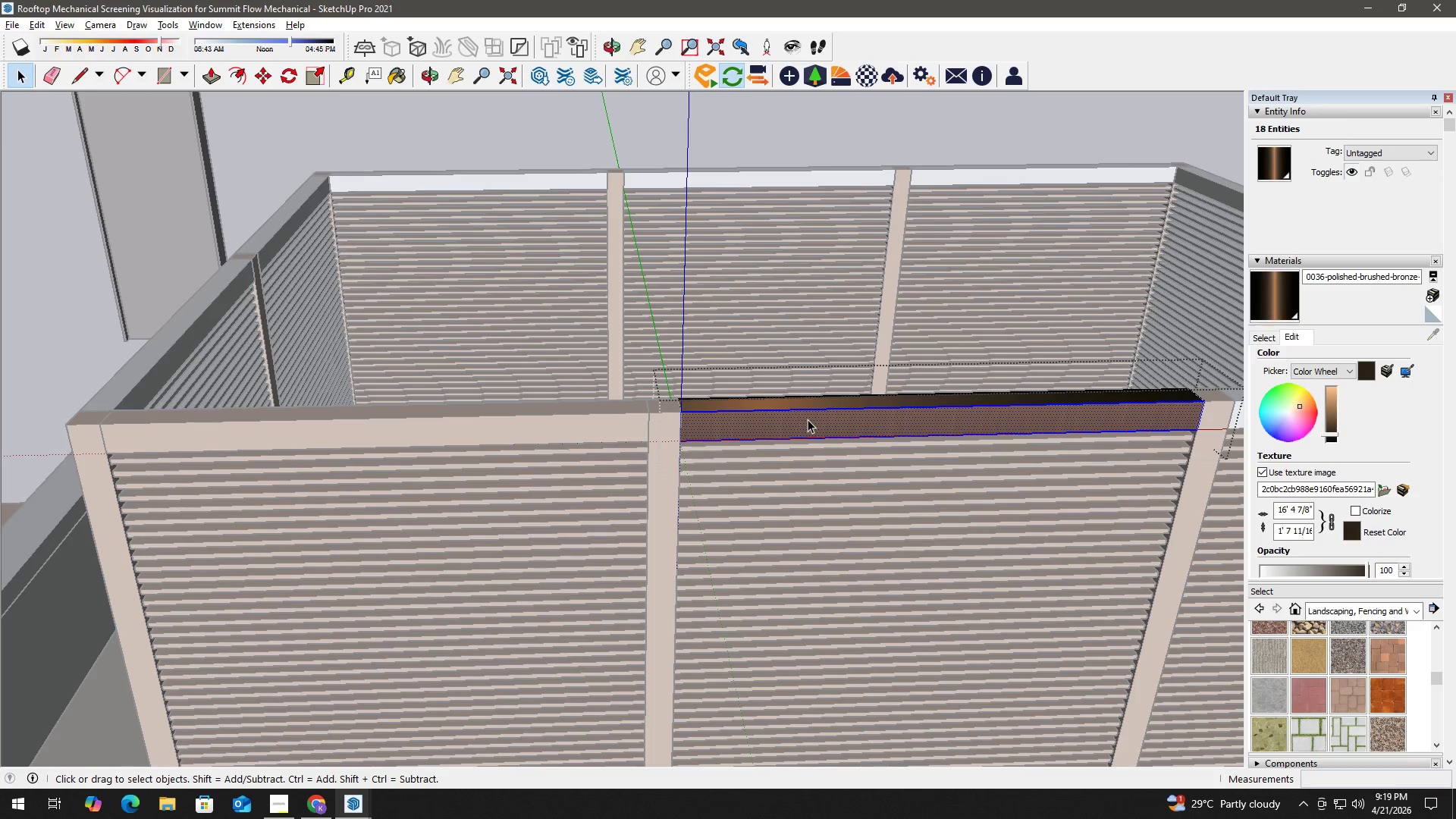 
triple_click([808, 419])
 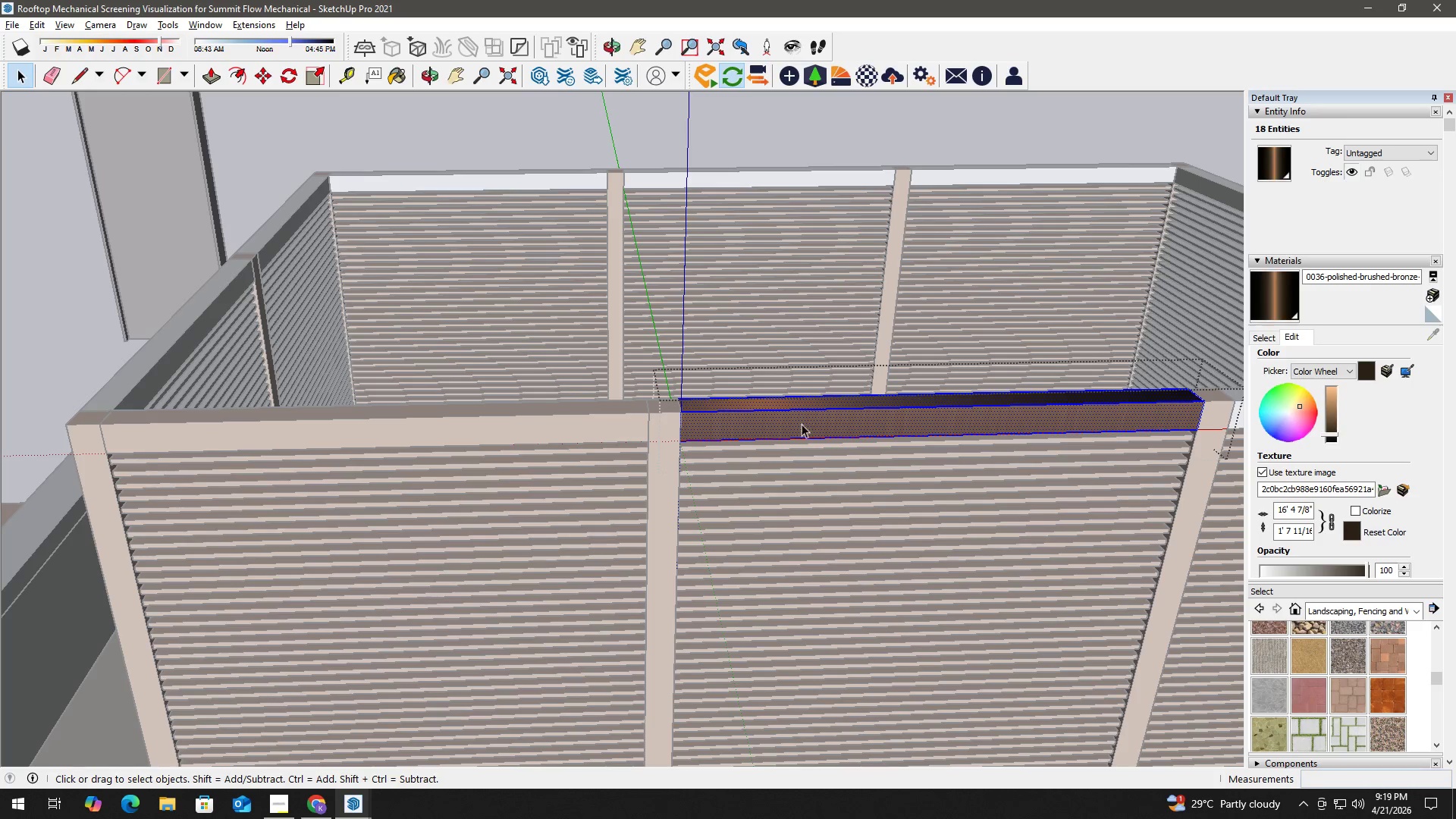 
key(B)
 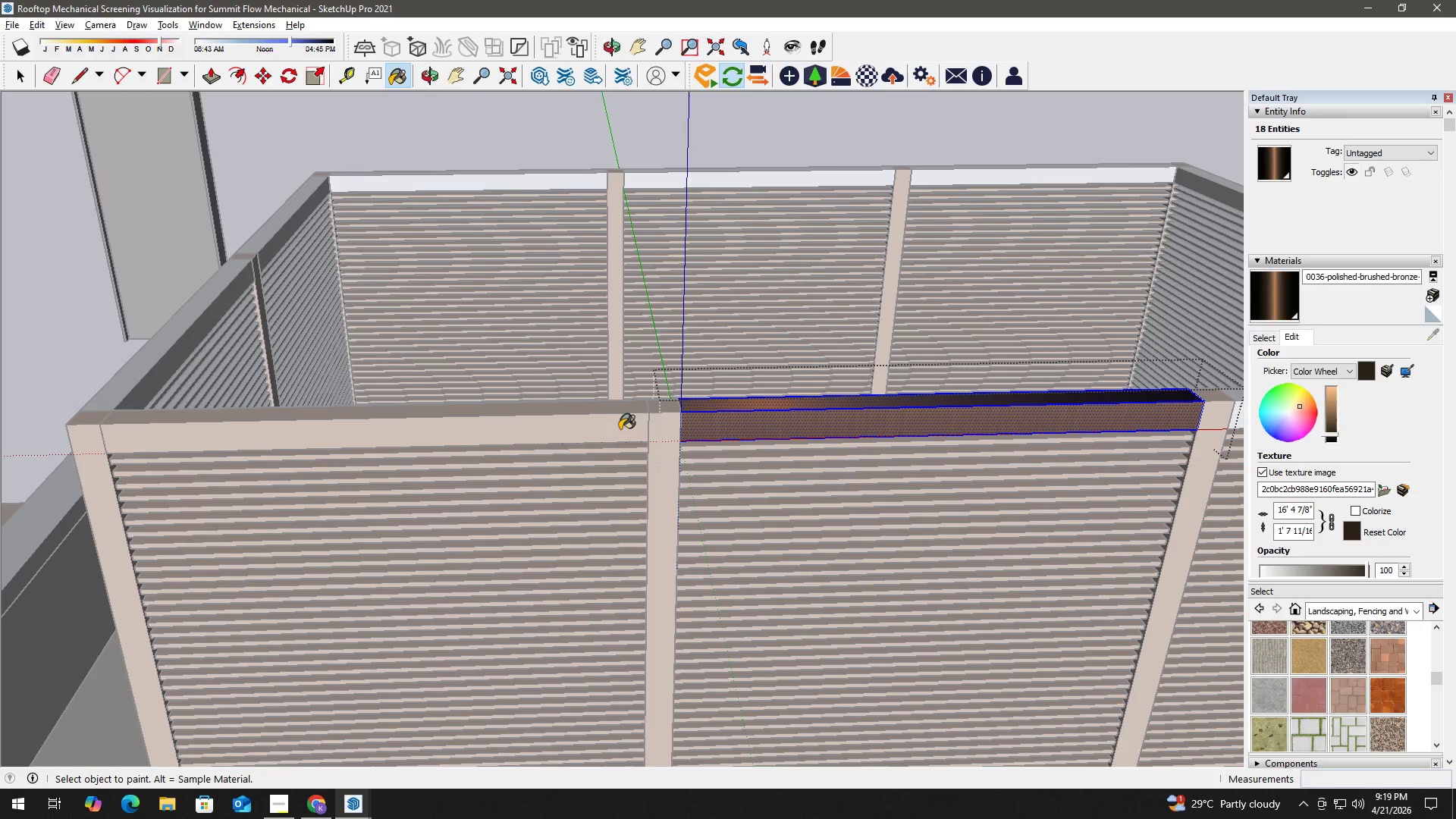 
key(Alt+AltLeft)
 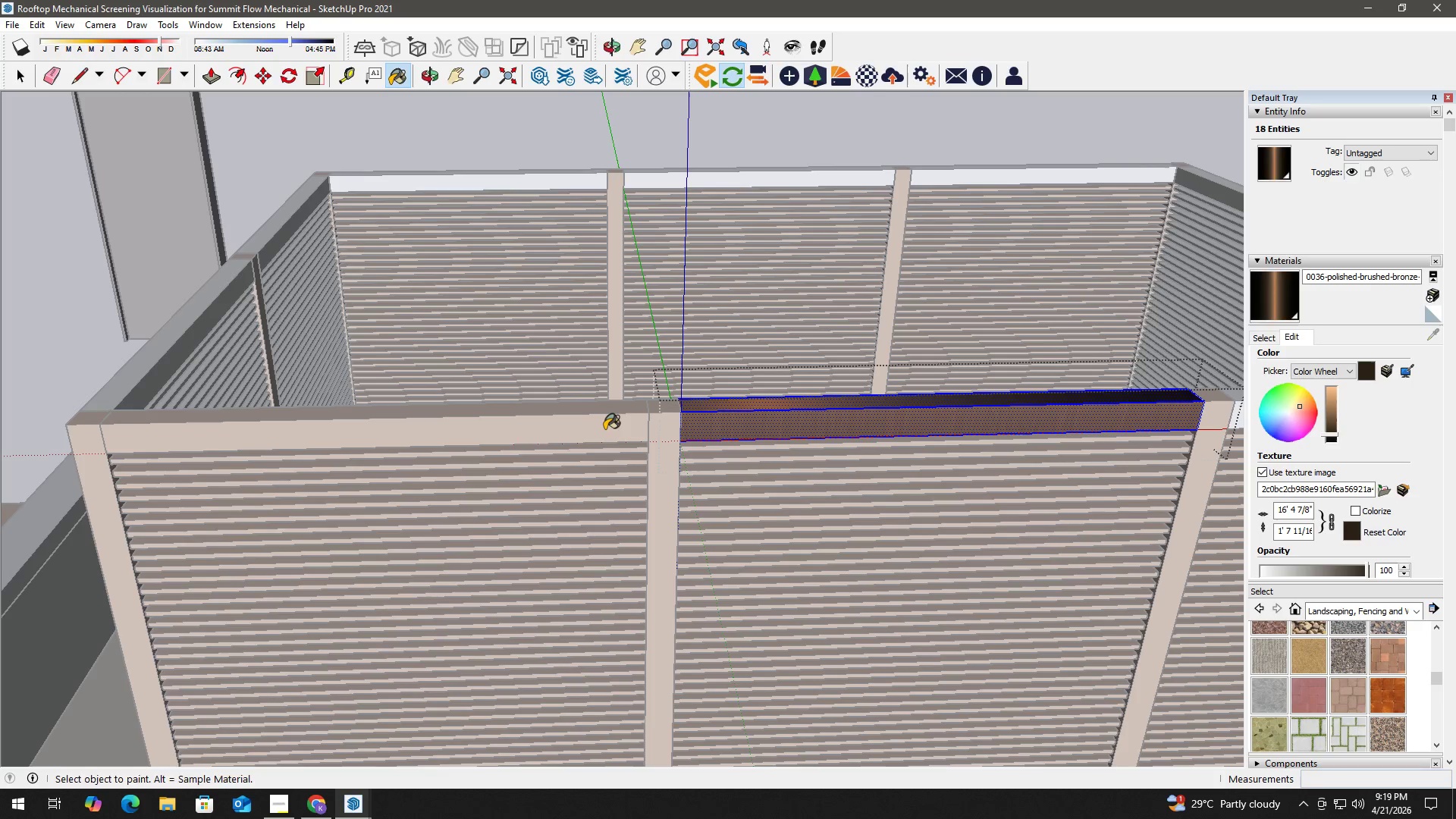 
key(Space)
 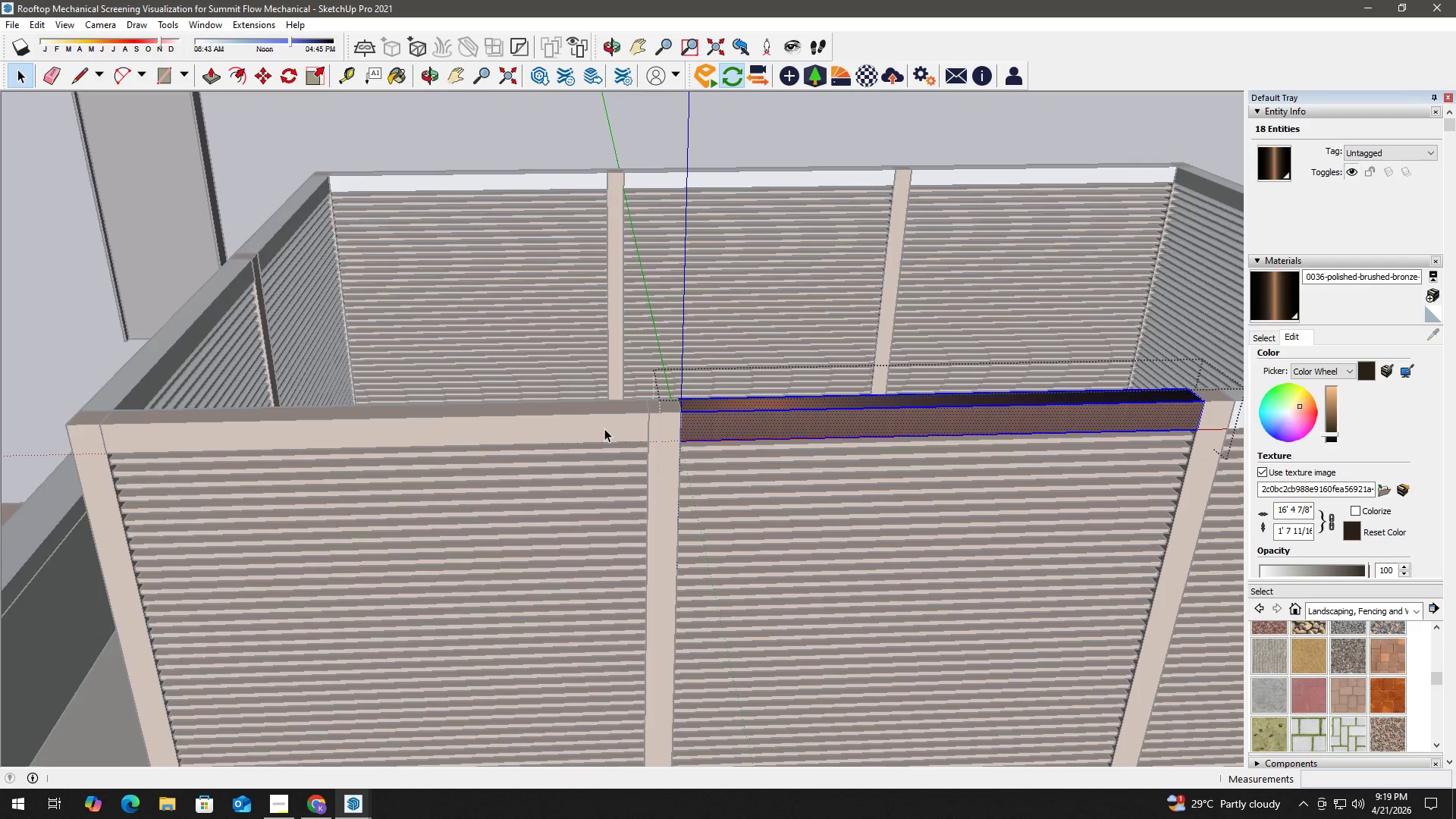 
key(Escape)
 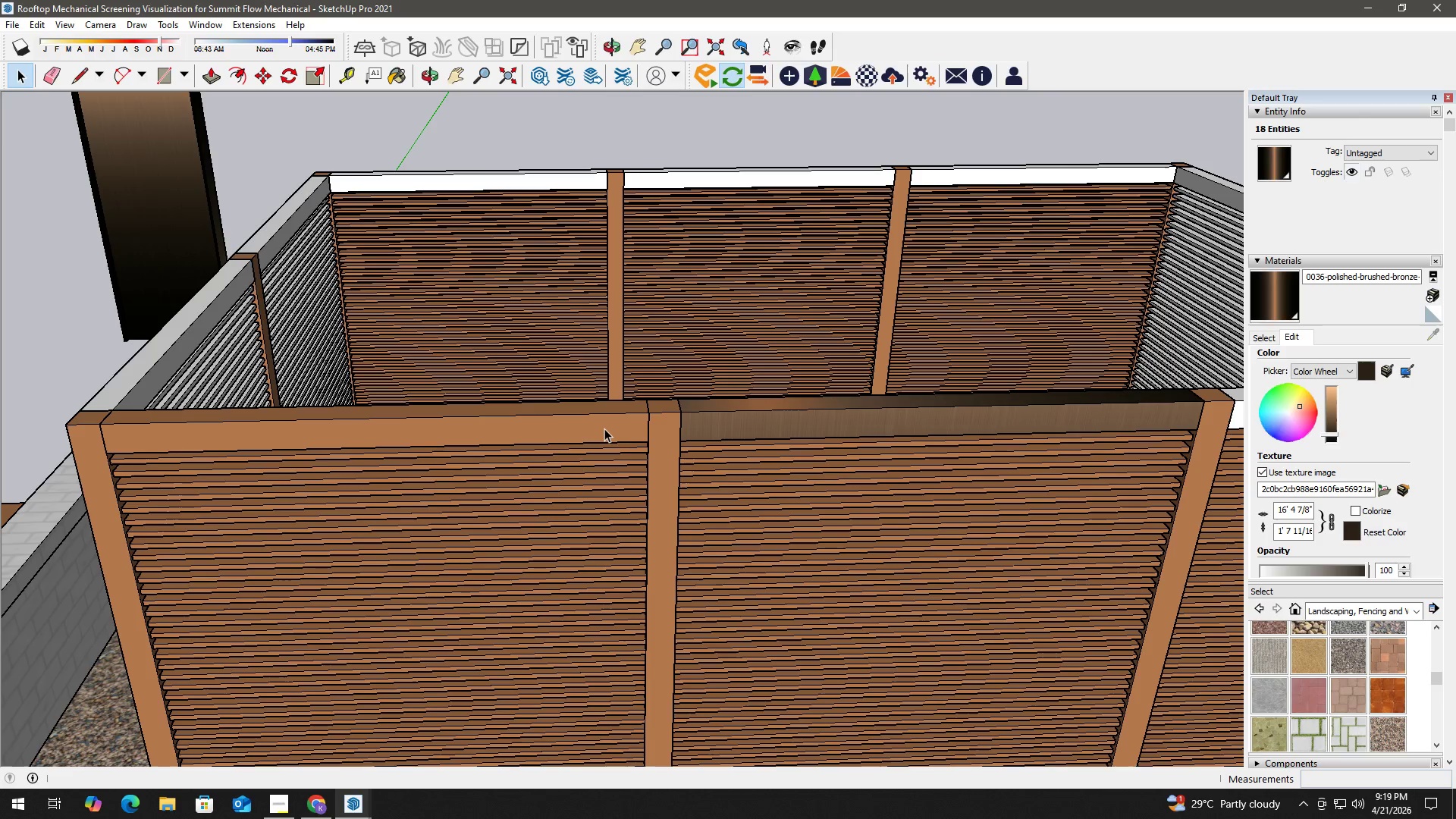 
key(Escape)
 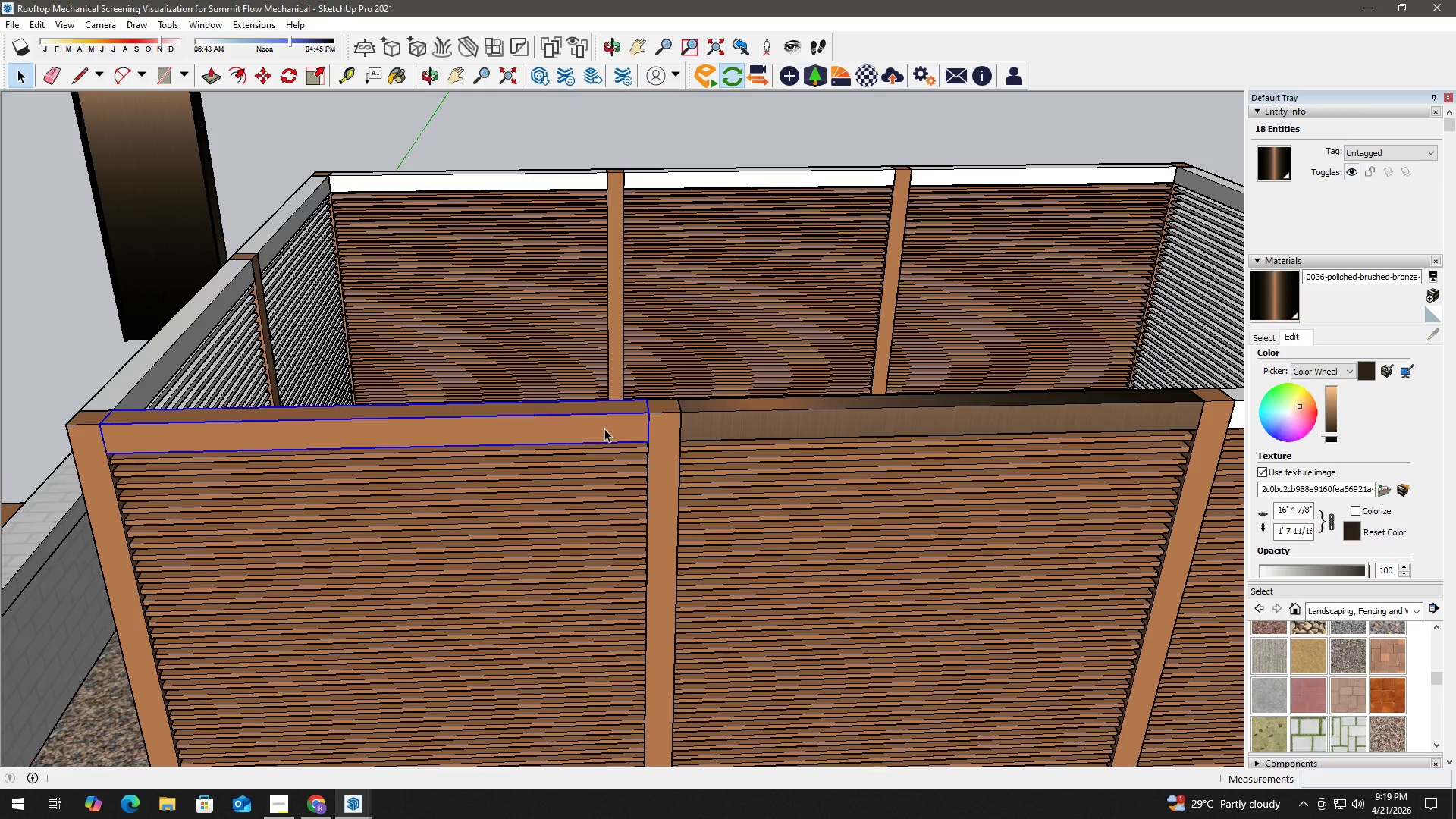 
triple_click([604, 428])
 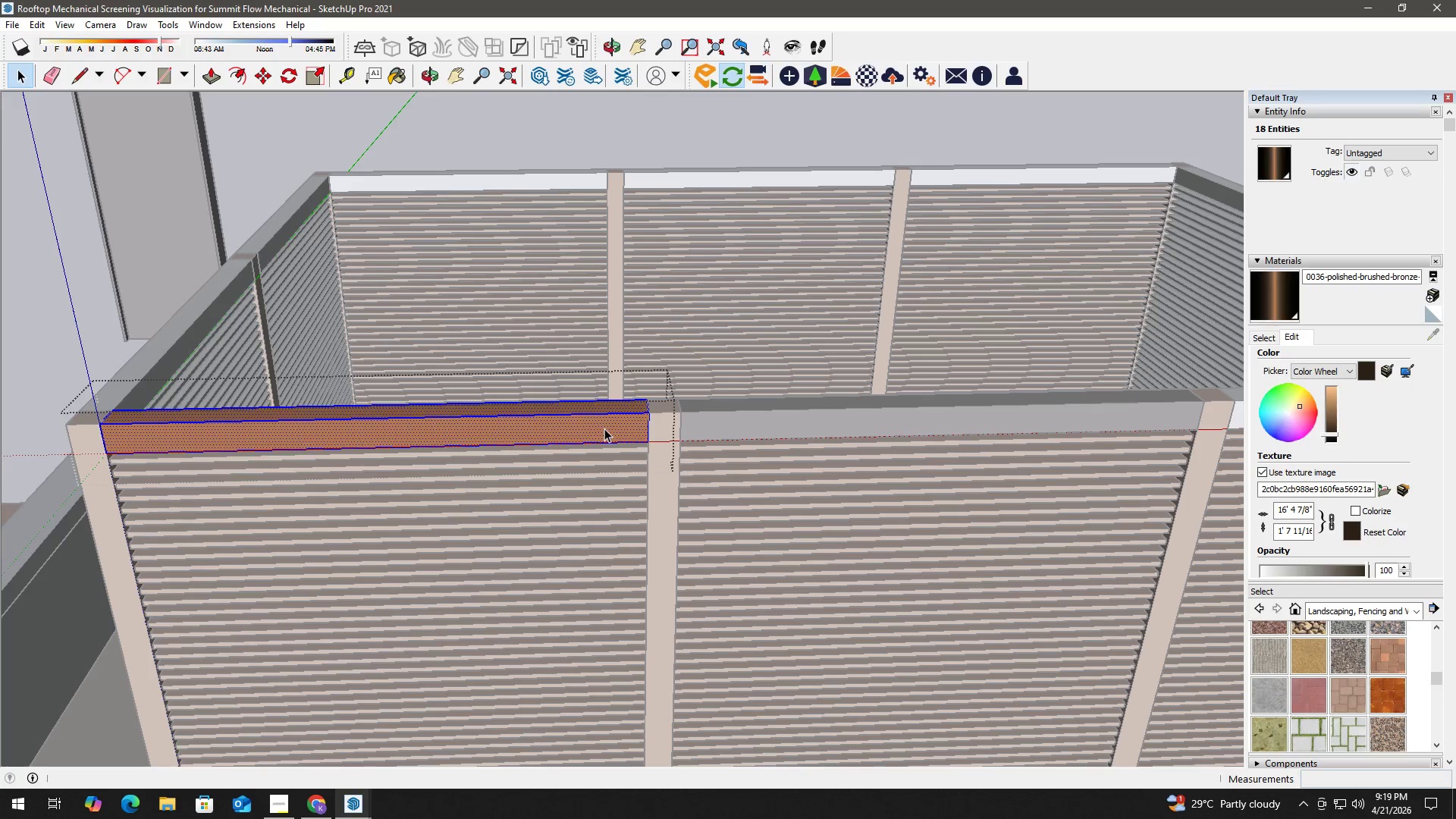 
triple_click([604, 428])
 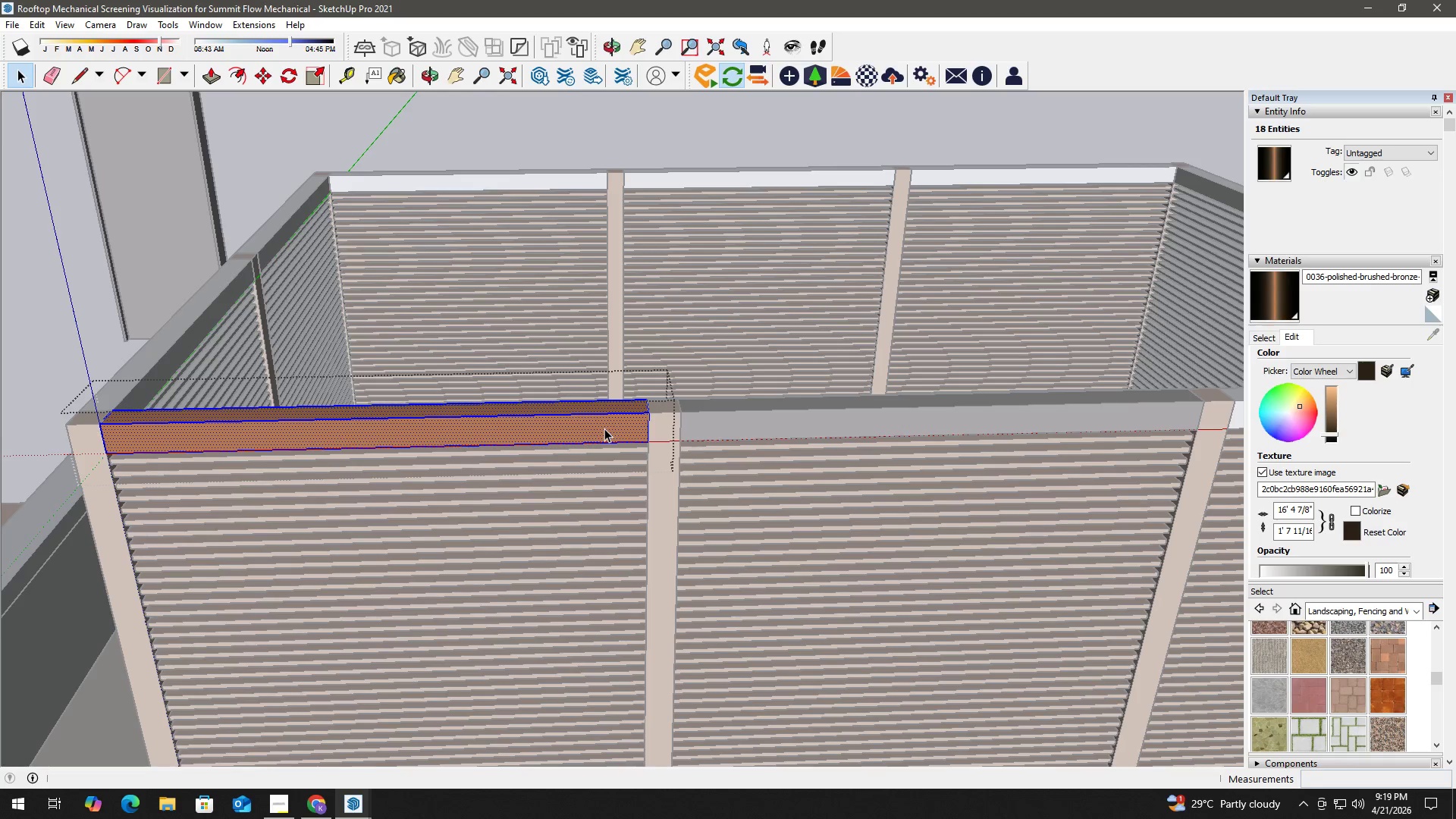 
key(B)
 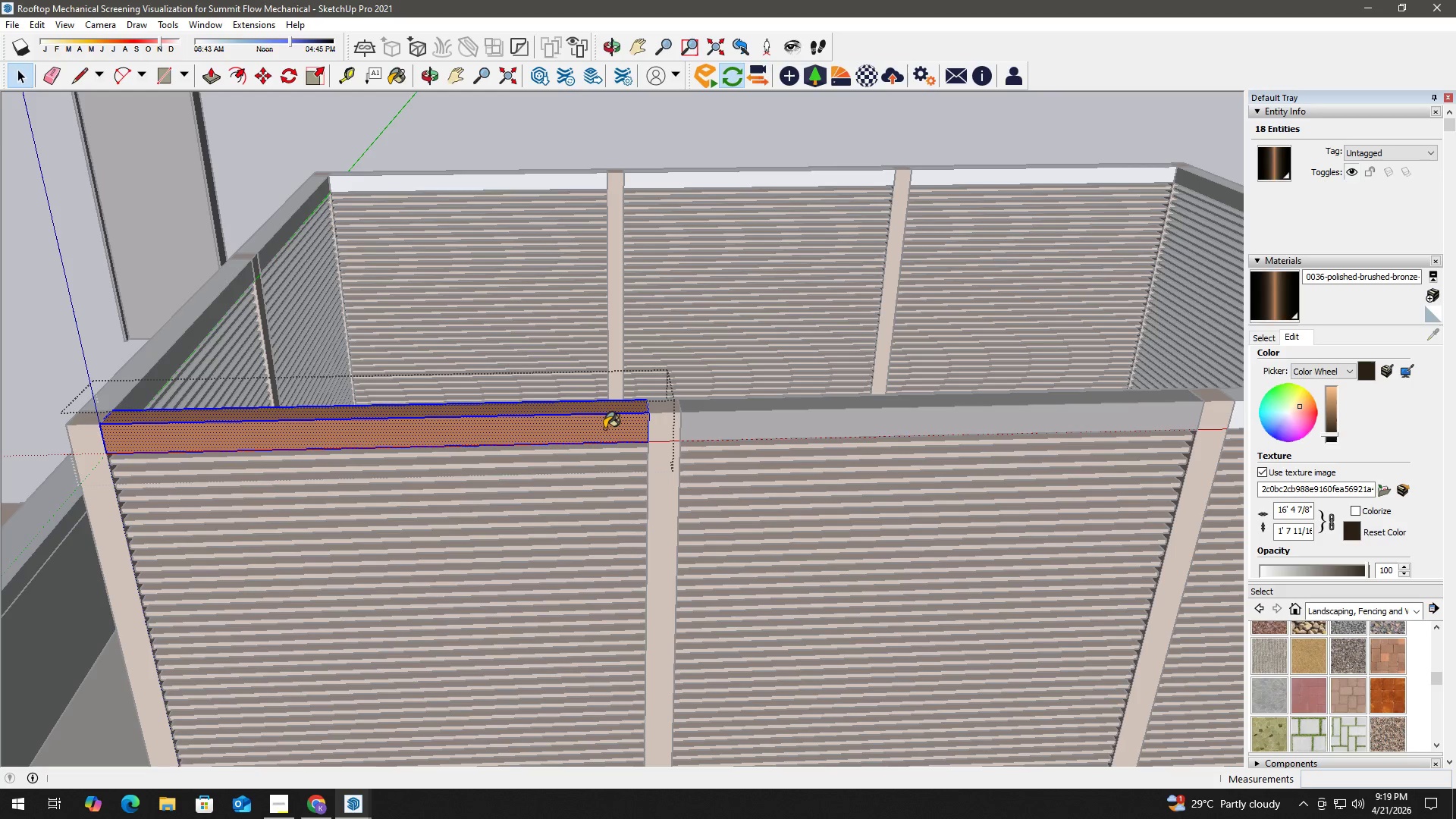 
triple_click([604, 428])
 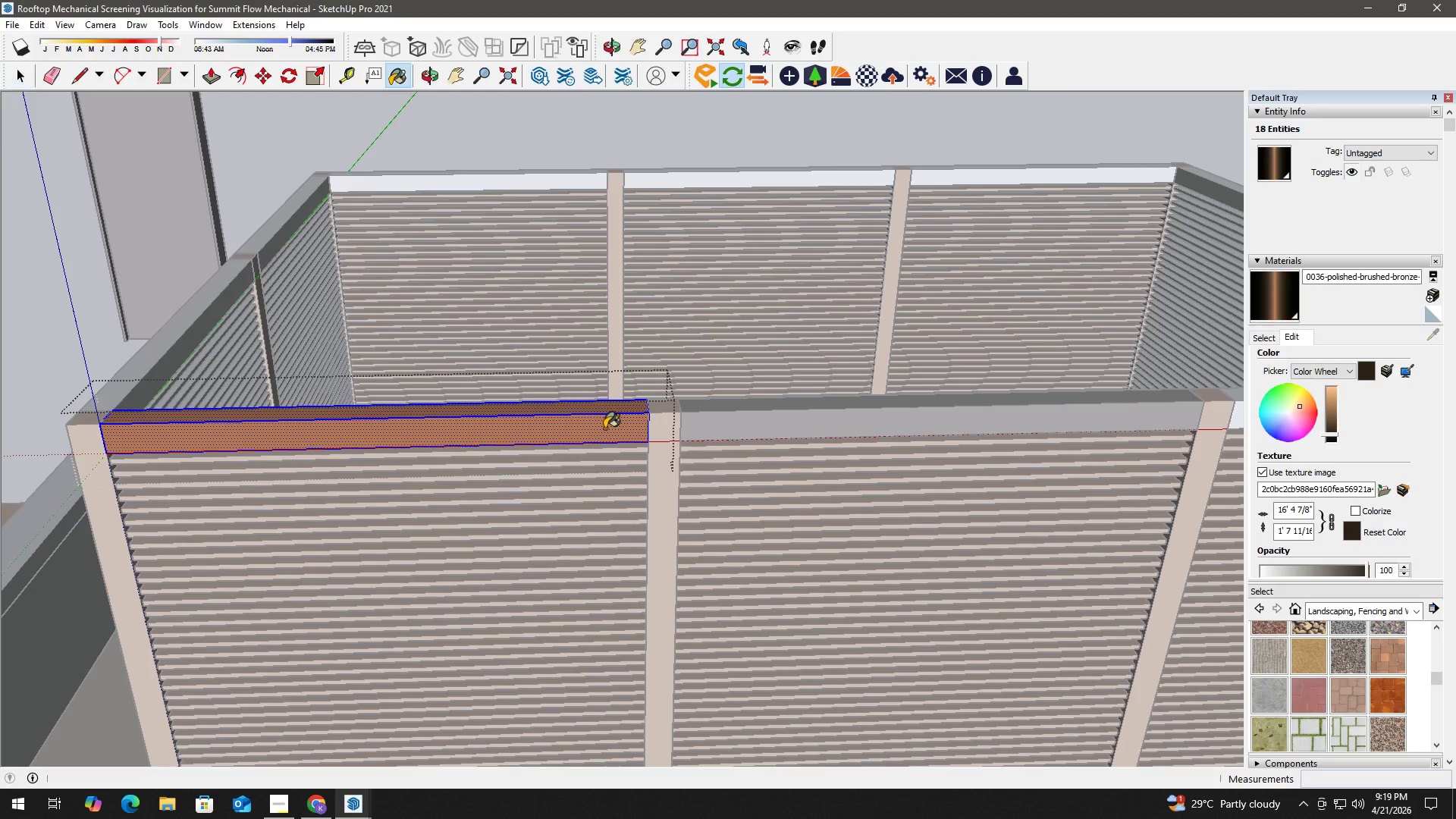 
triple_click([604, 428])
 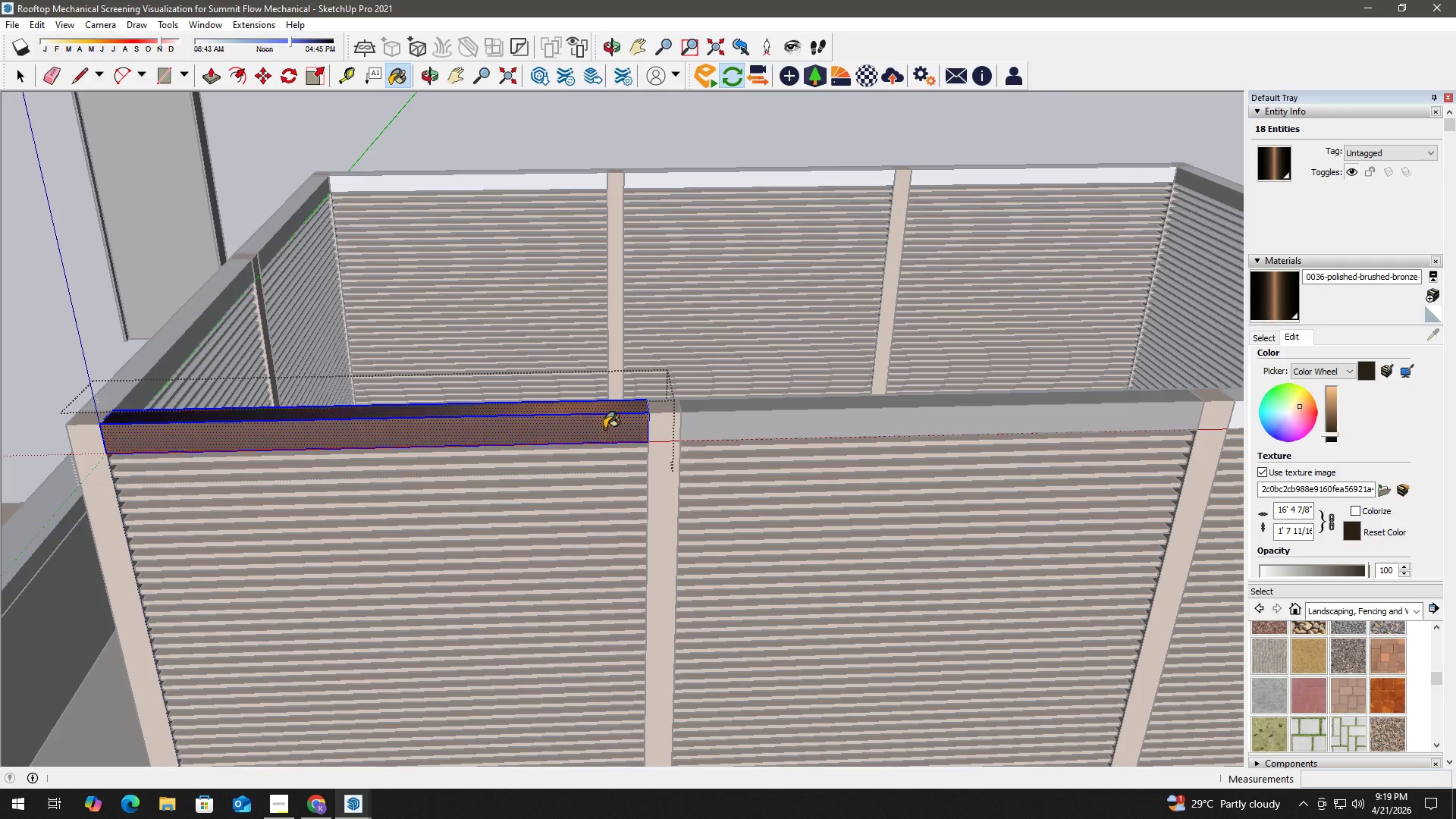 
triple_click([604, 428])
 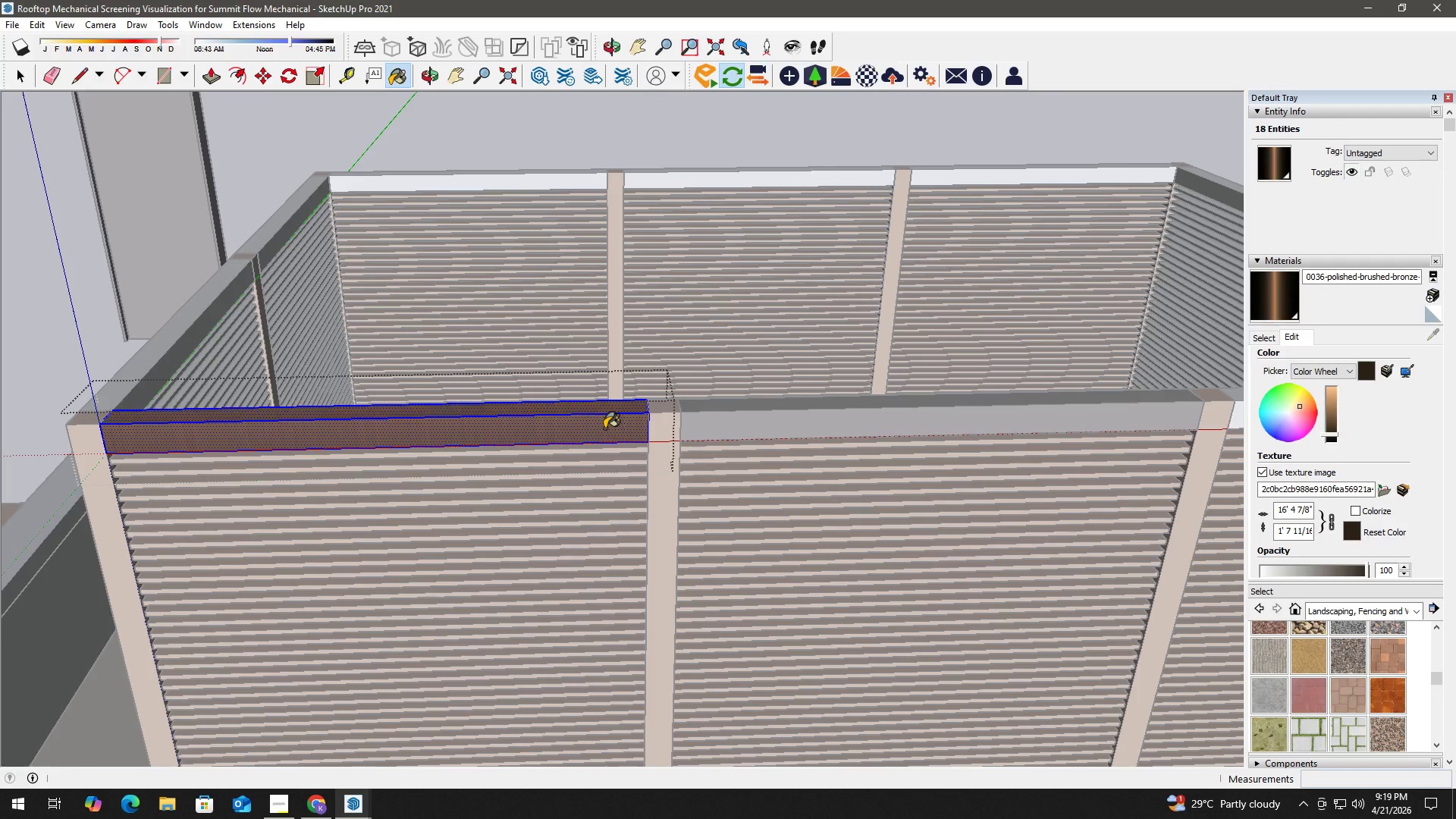 
key(Space)
 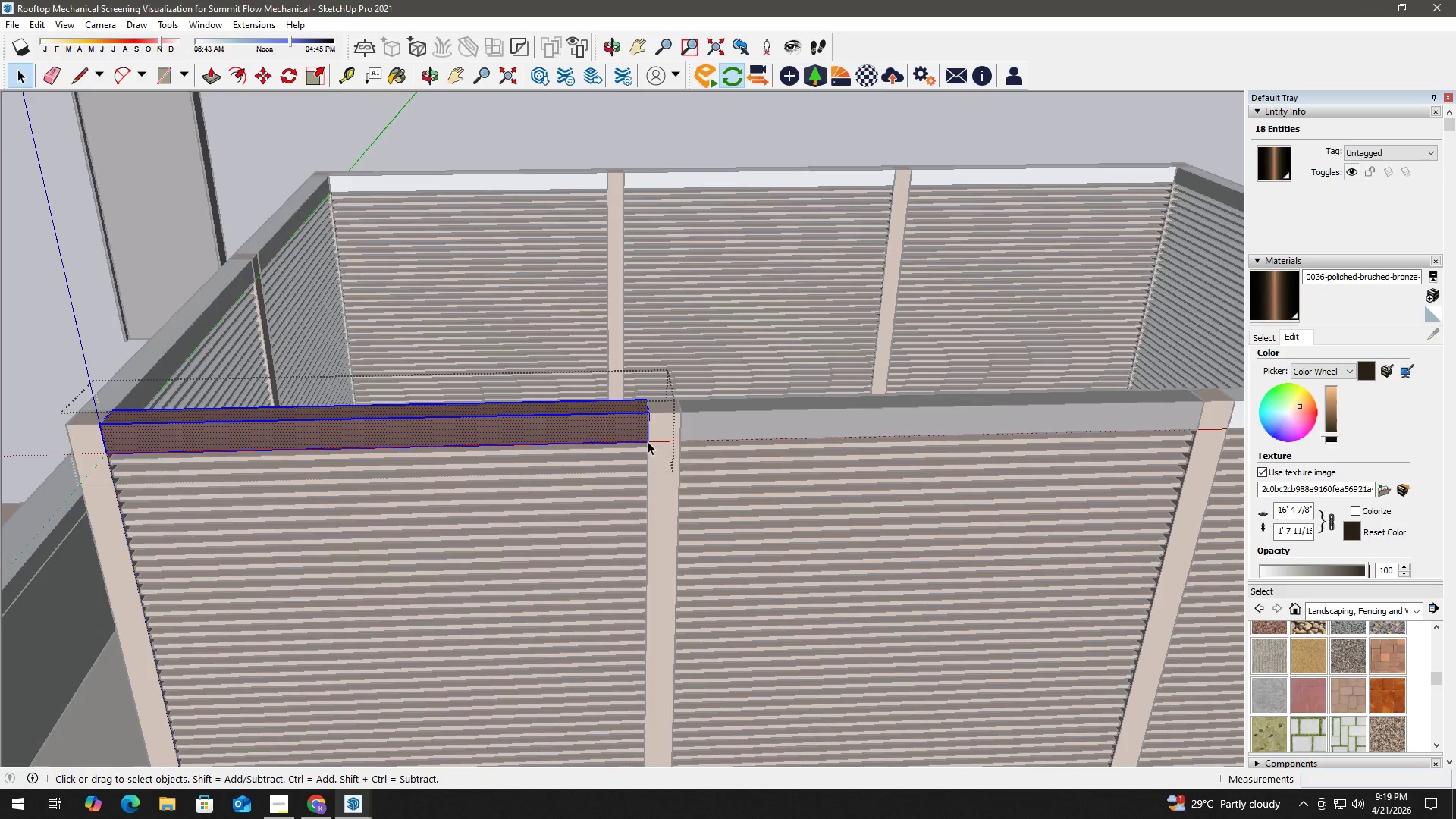 
key(Escape)
 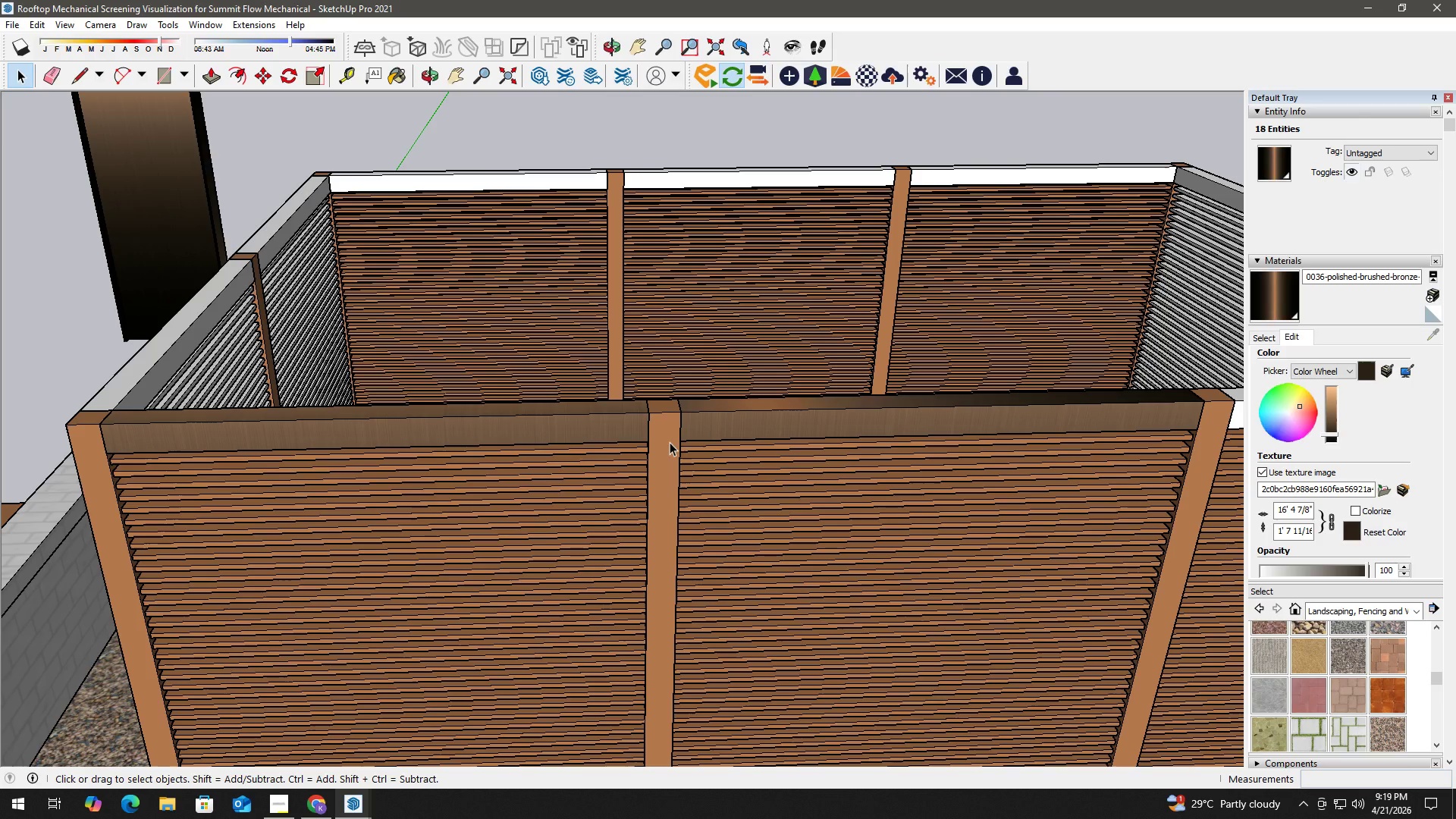 
key(Escape)
 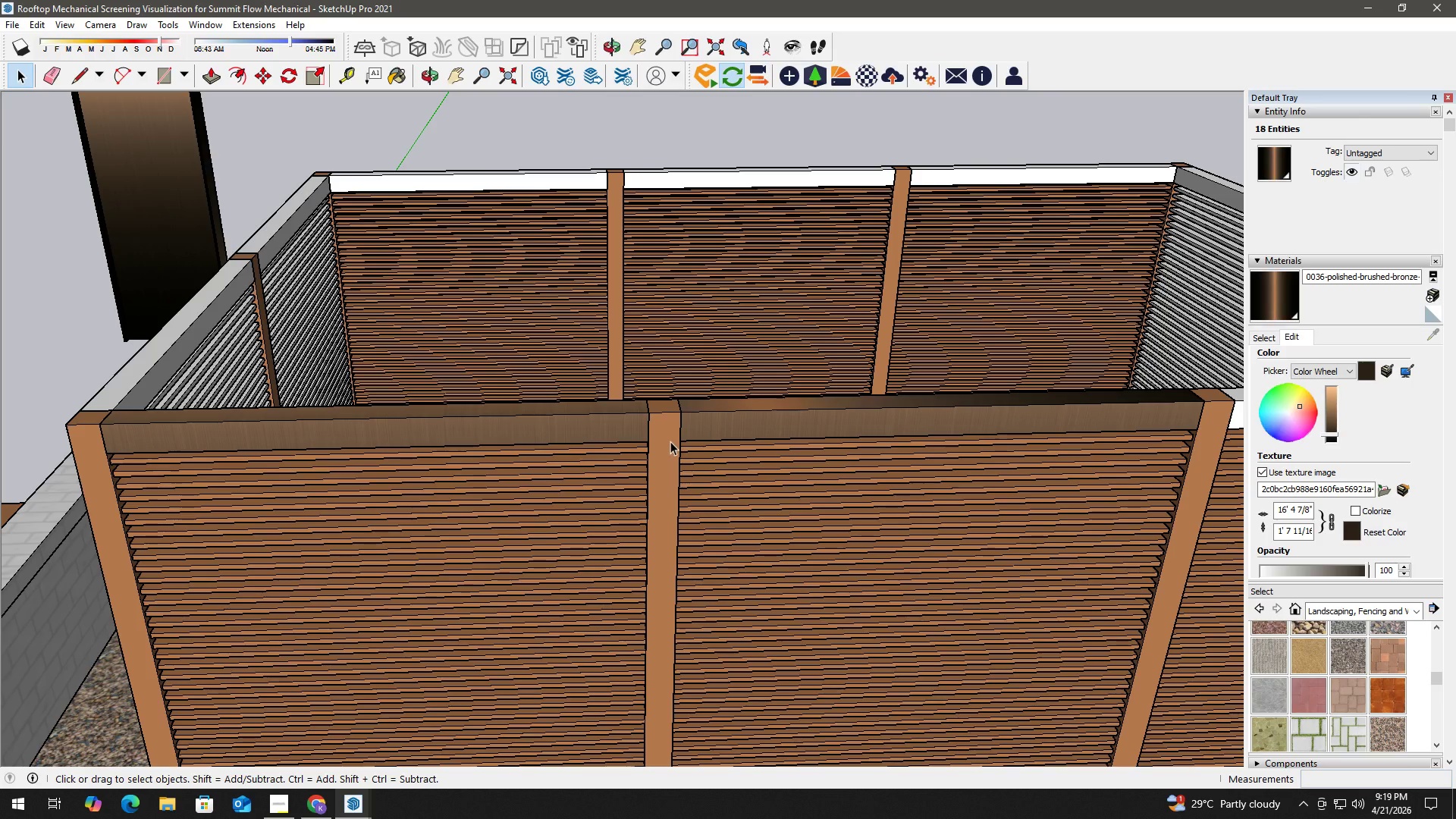 
left_click([670, 441])
 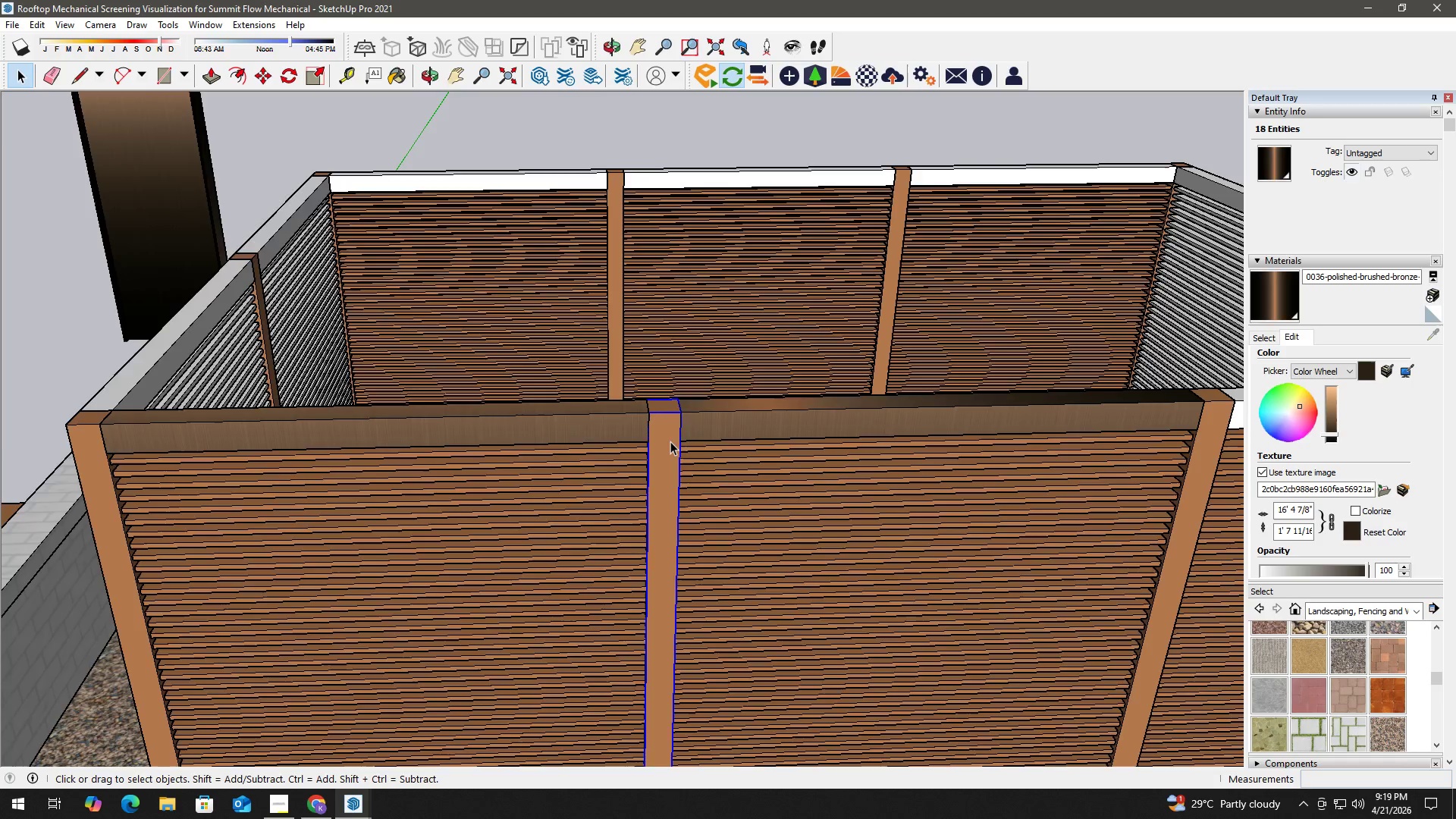 
double_click([670, 441])
 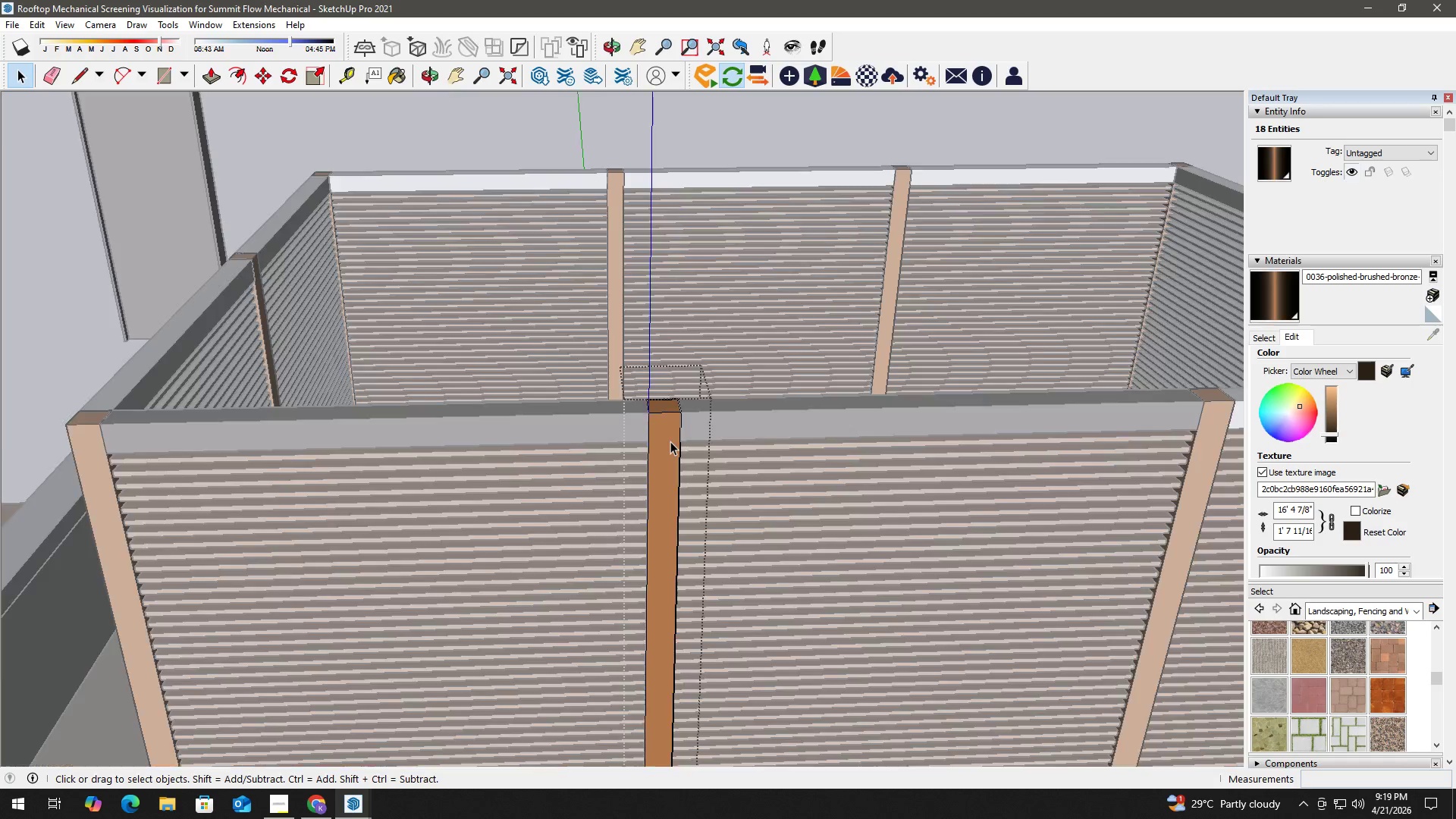 
triple_click([670, 441])
 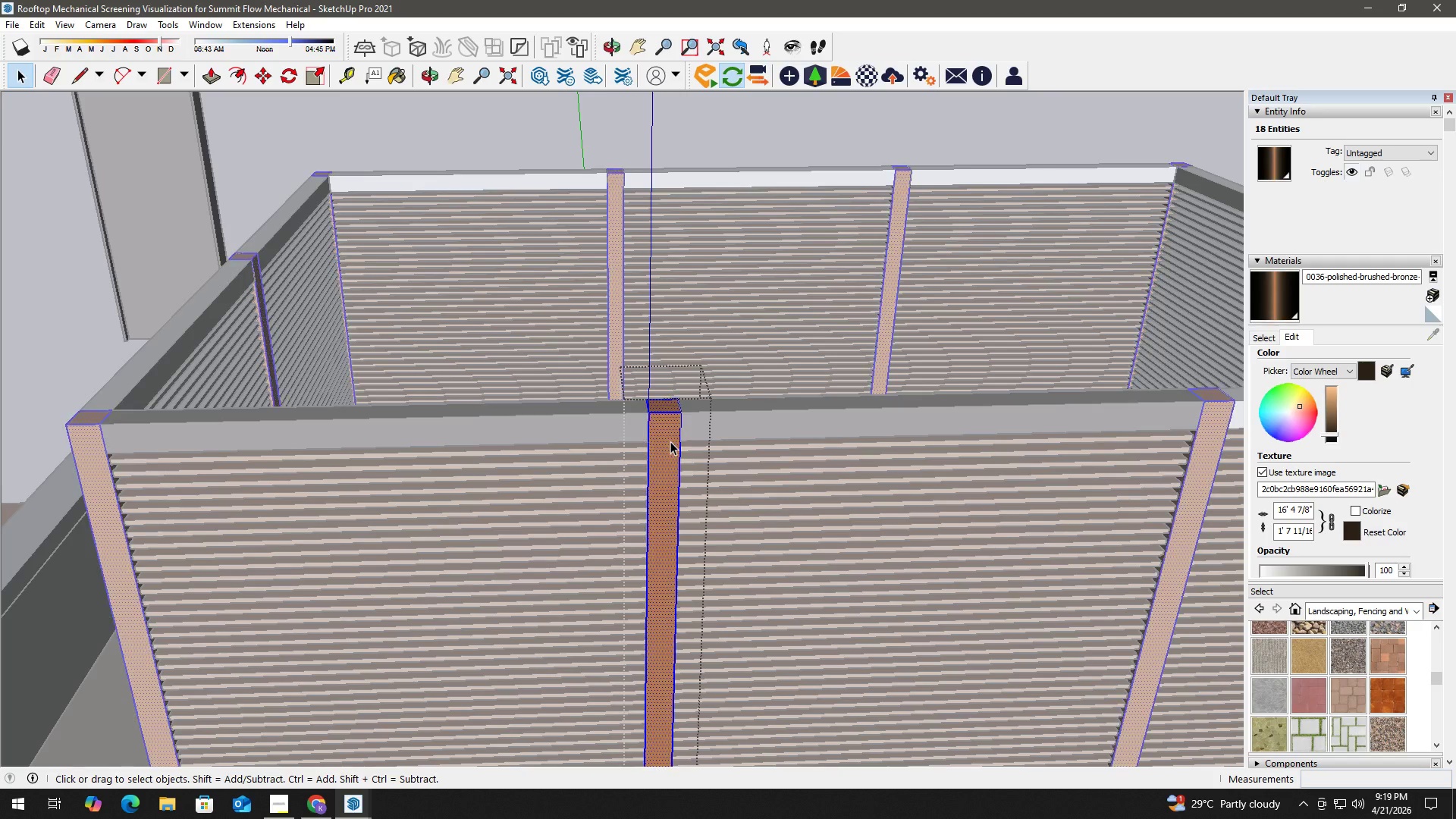 
triple_click([670, 441])
 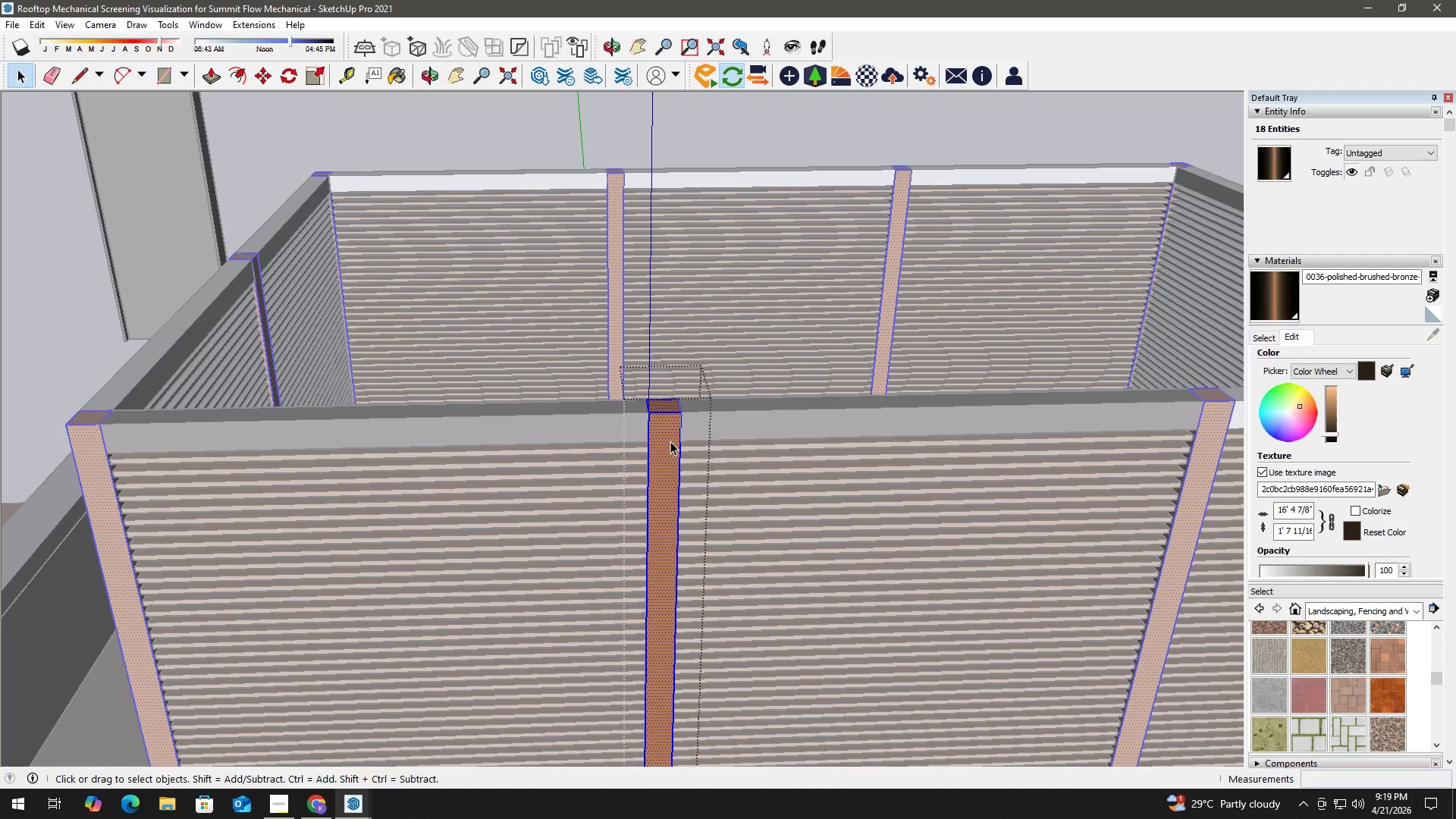 
key(B)
 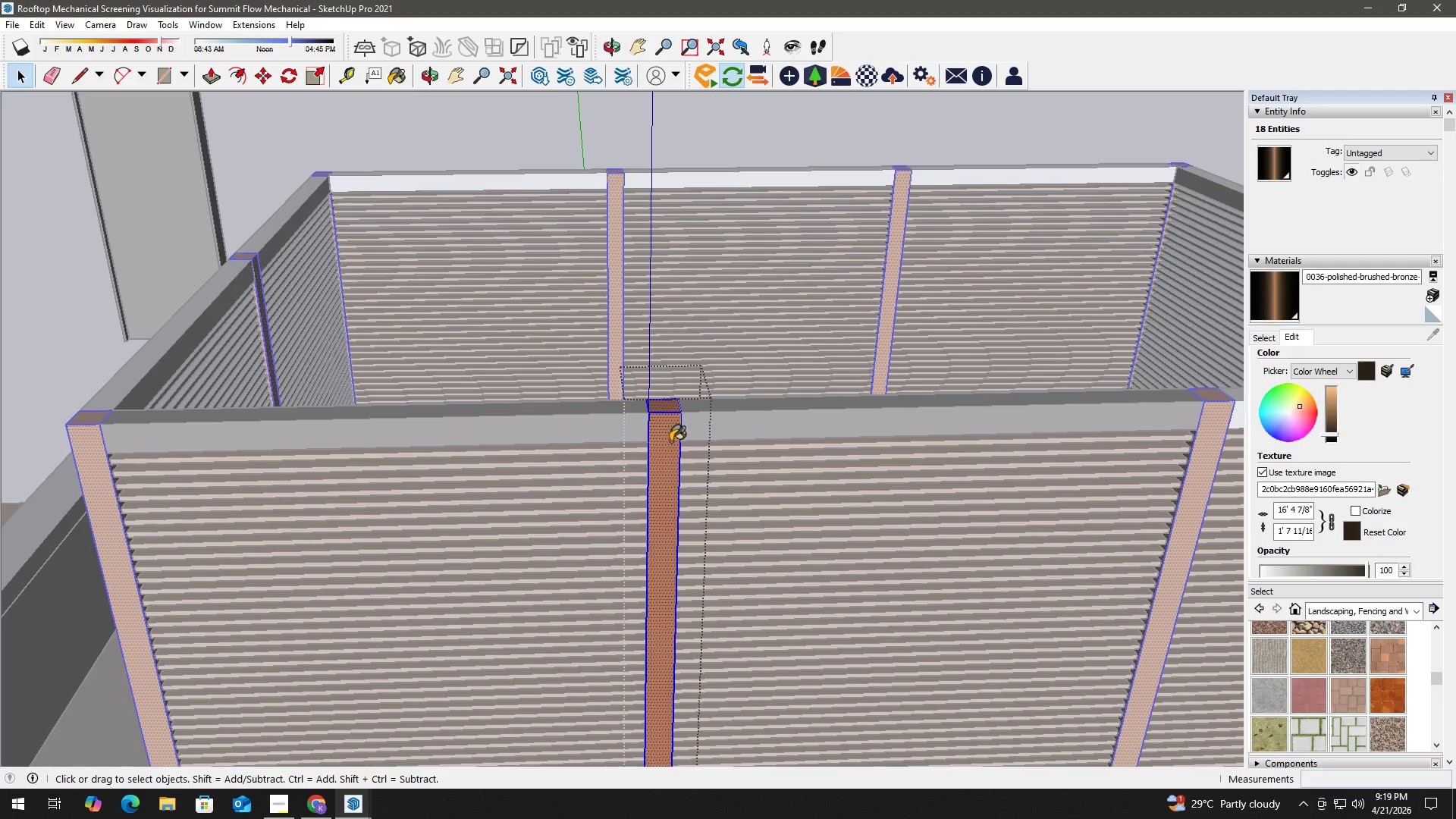 
triple_click([670, 441])
 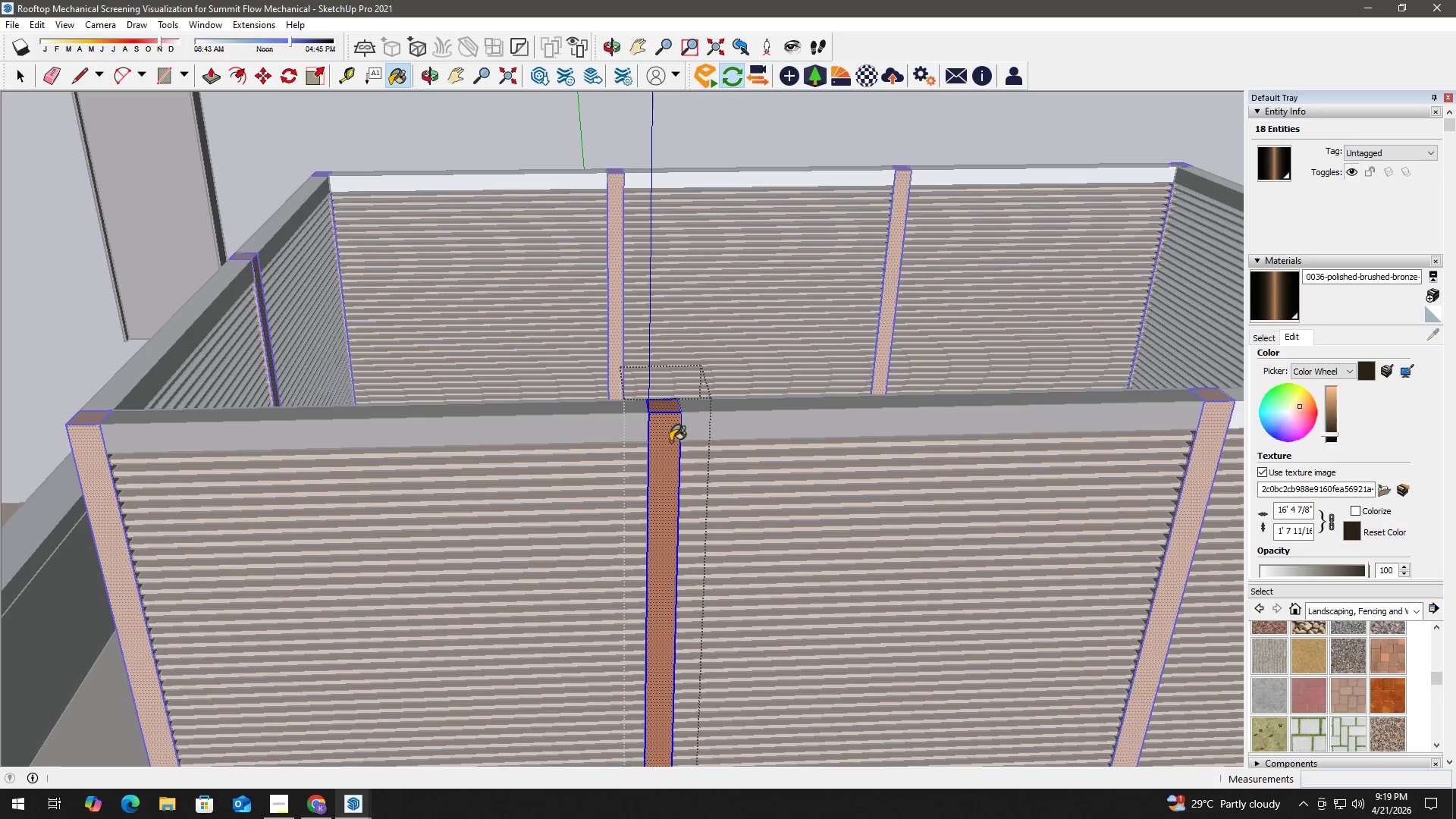 
triple_click([670, 441])
 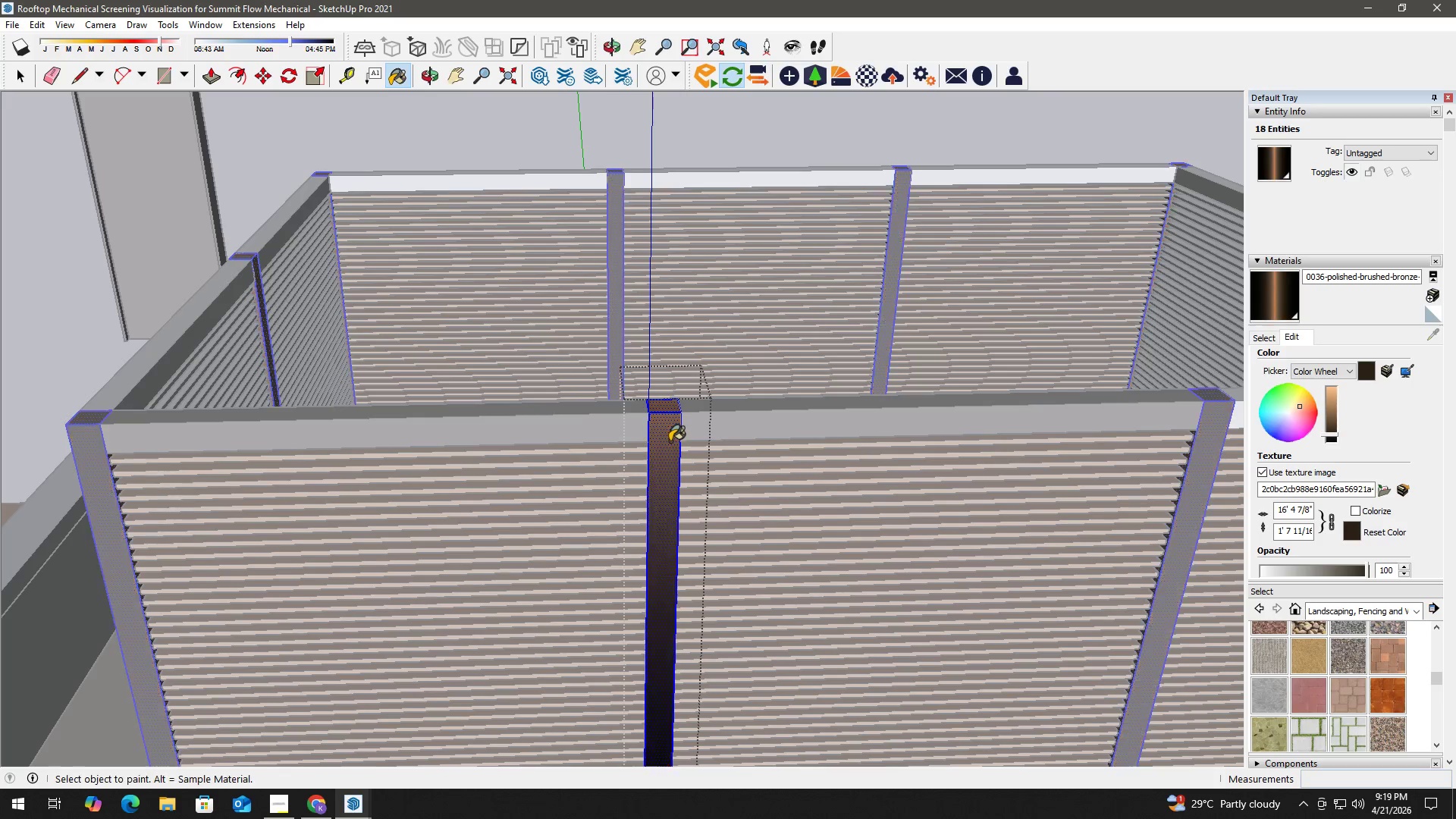 
triple_click([670, 441])
 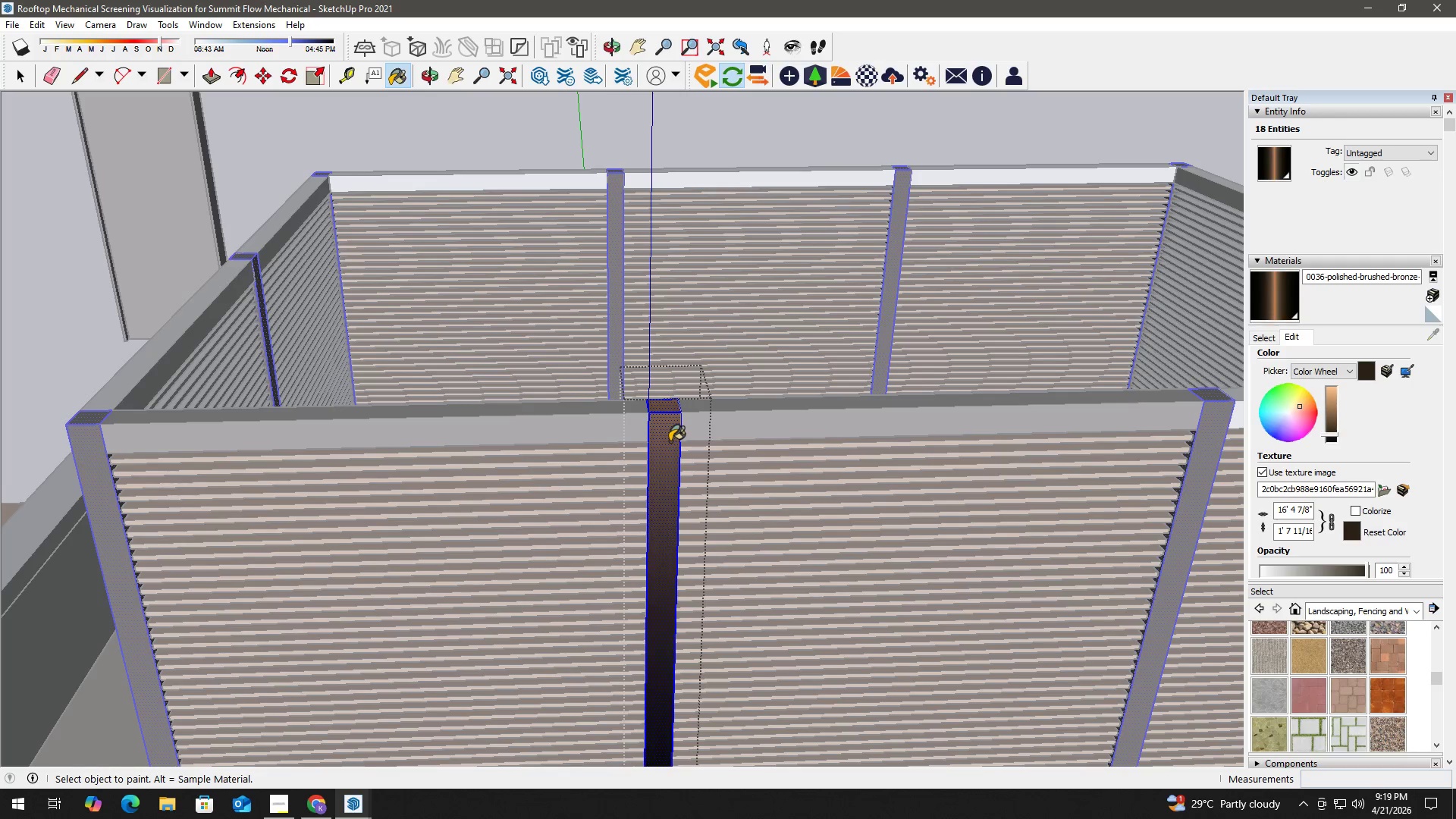 
key(Space)
 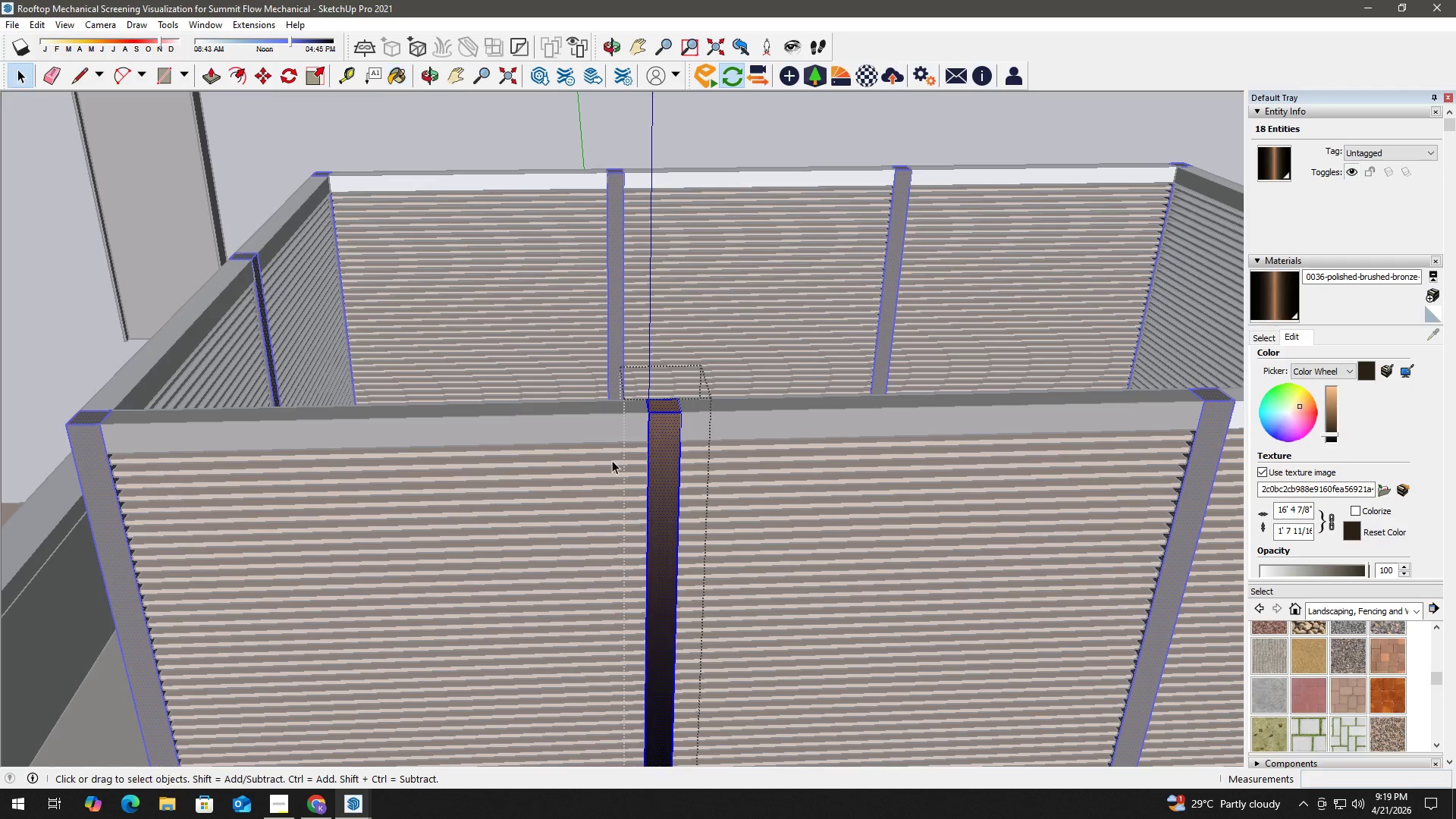 
key(Escape)
 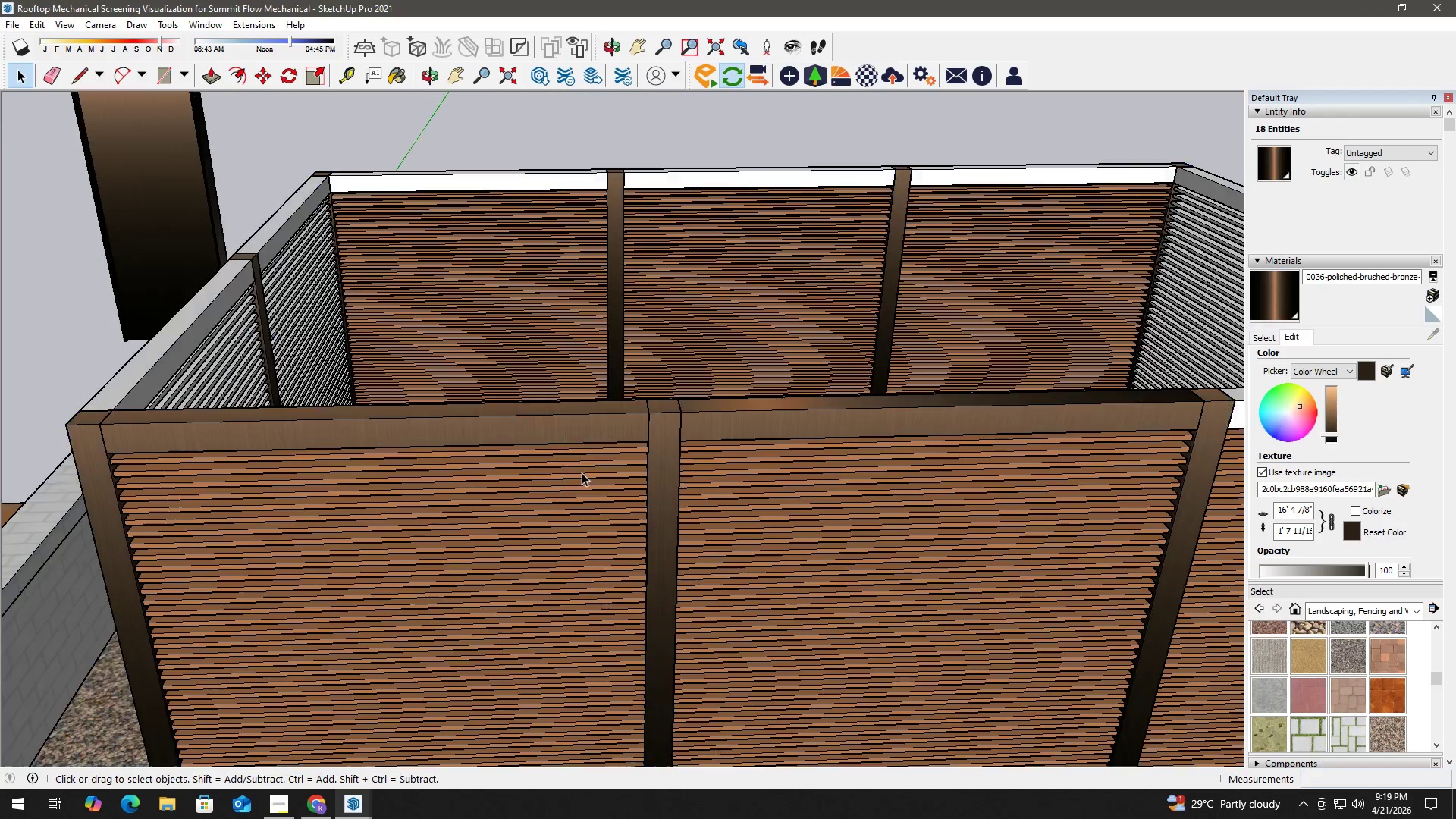 
key(Escape)
 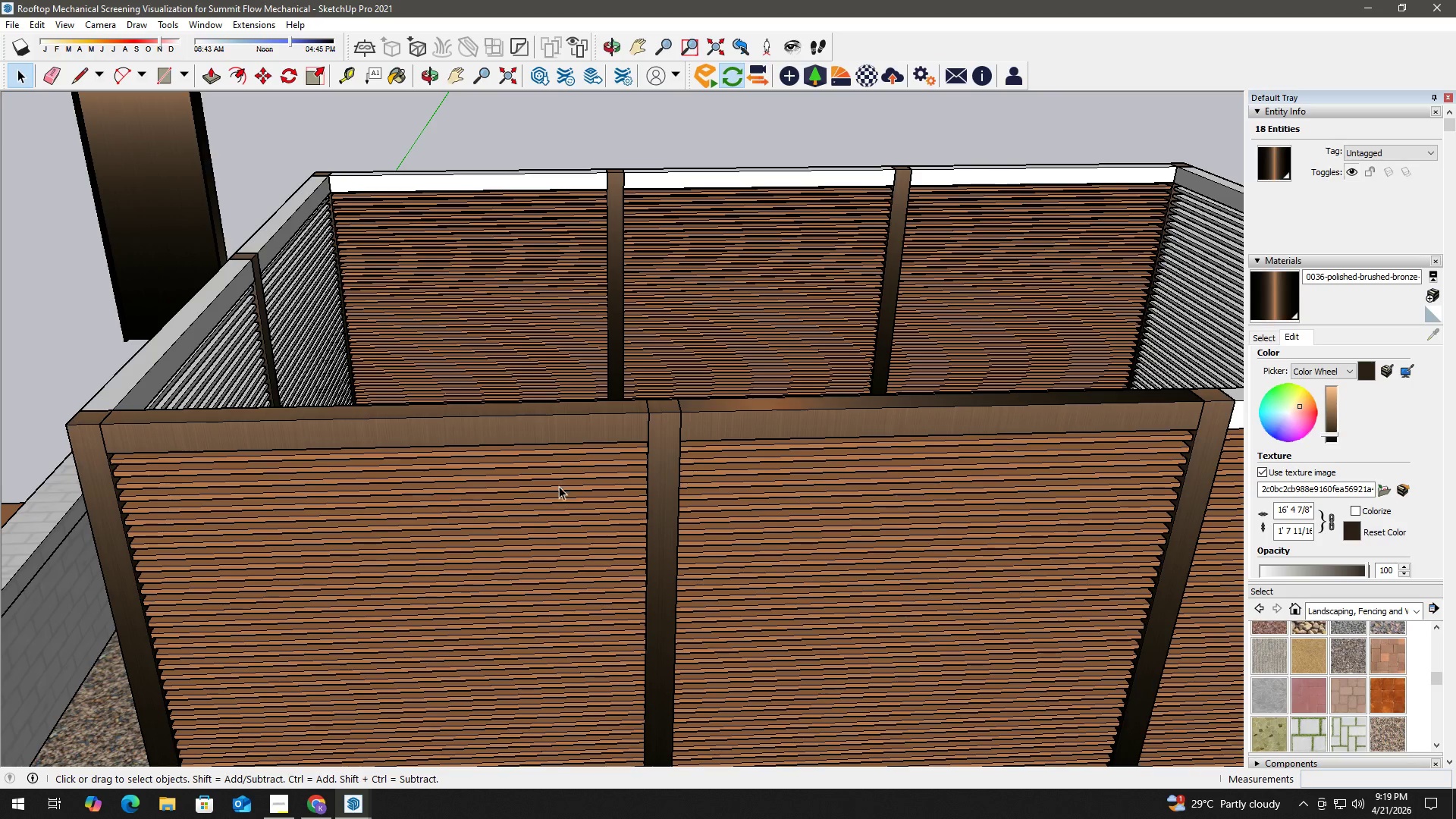 
key(H)
 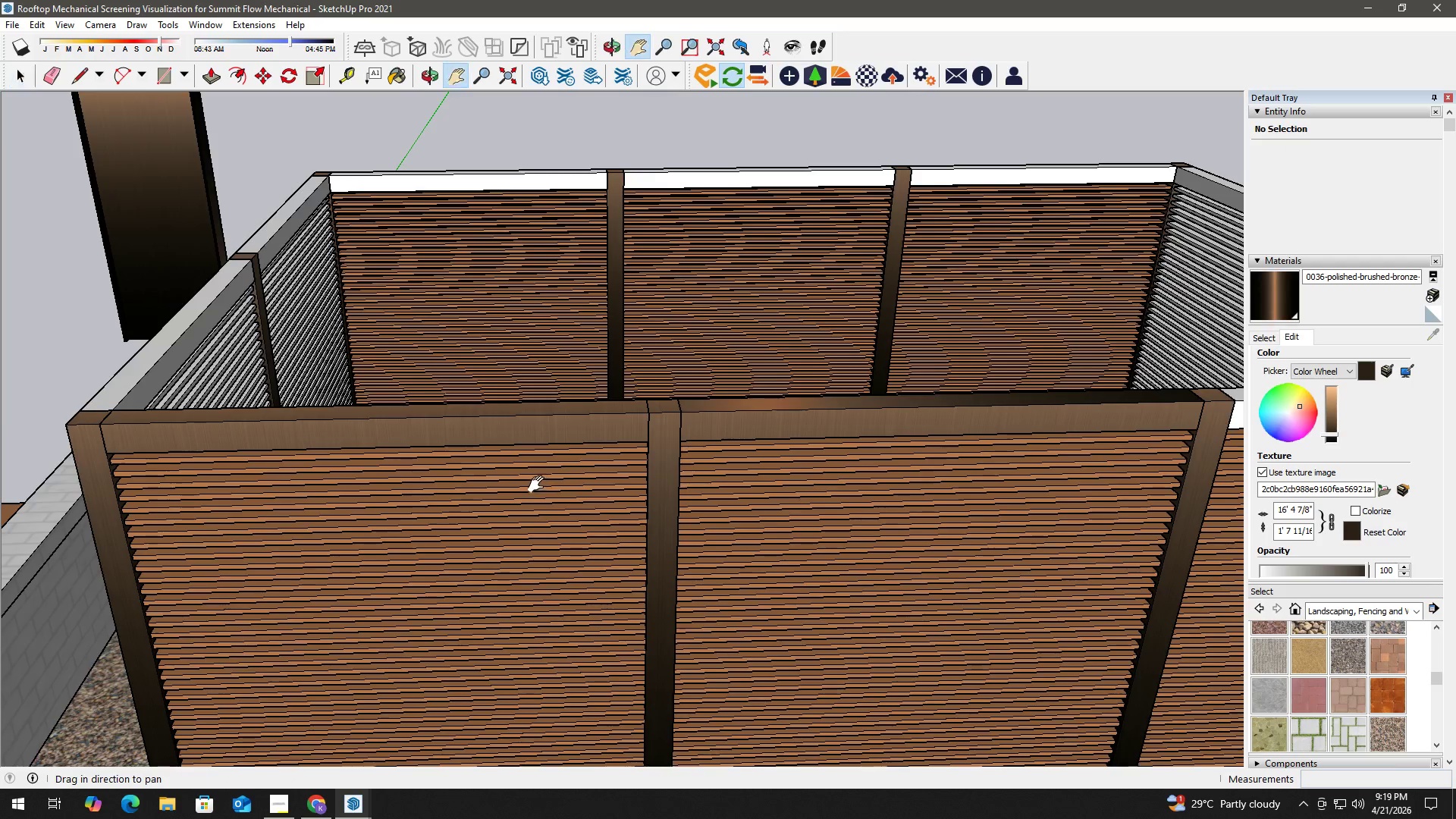 
left_click_drag(start_coordinate=[541, 484], to_coordinate=[711, 406])
 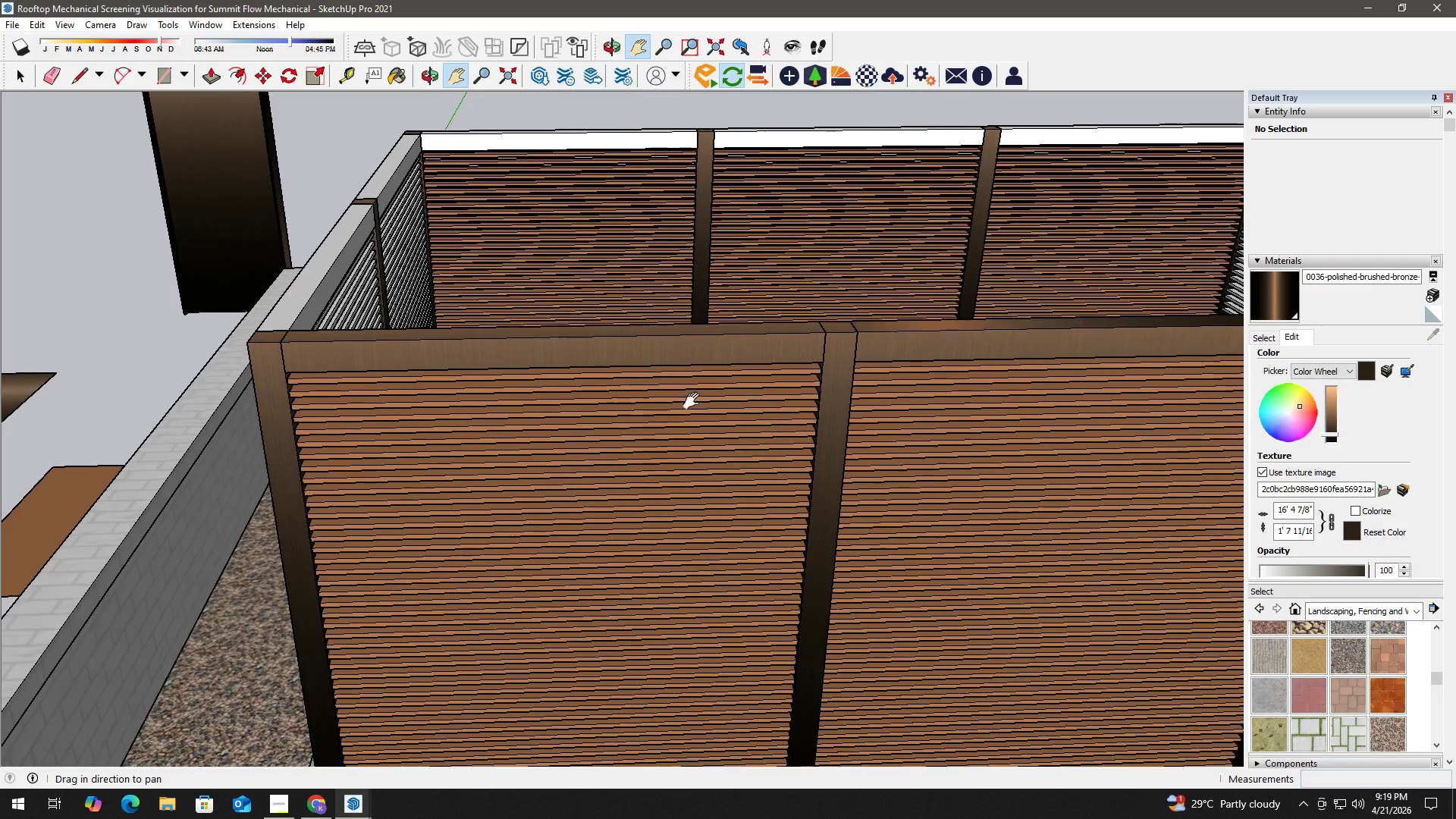 
key(Space)
 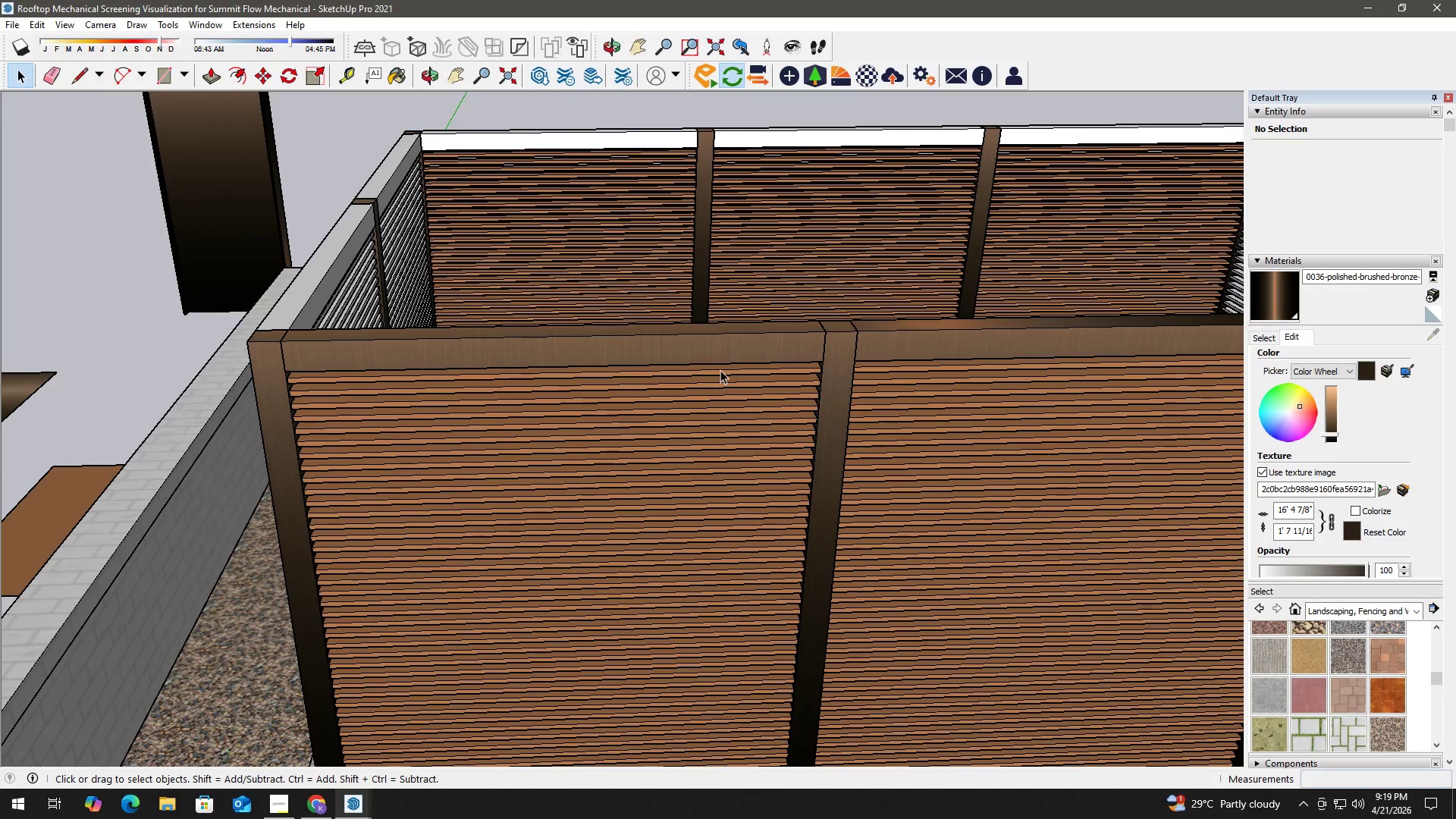 
double_click([720, 370])
 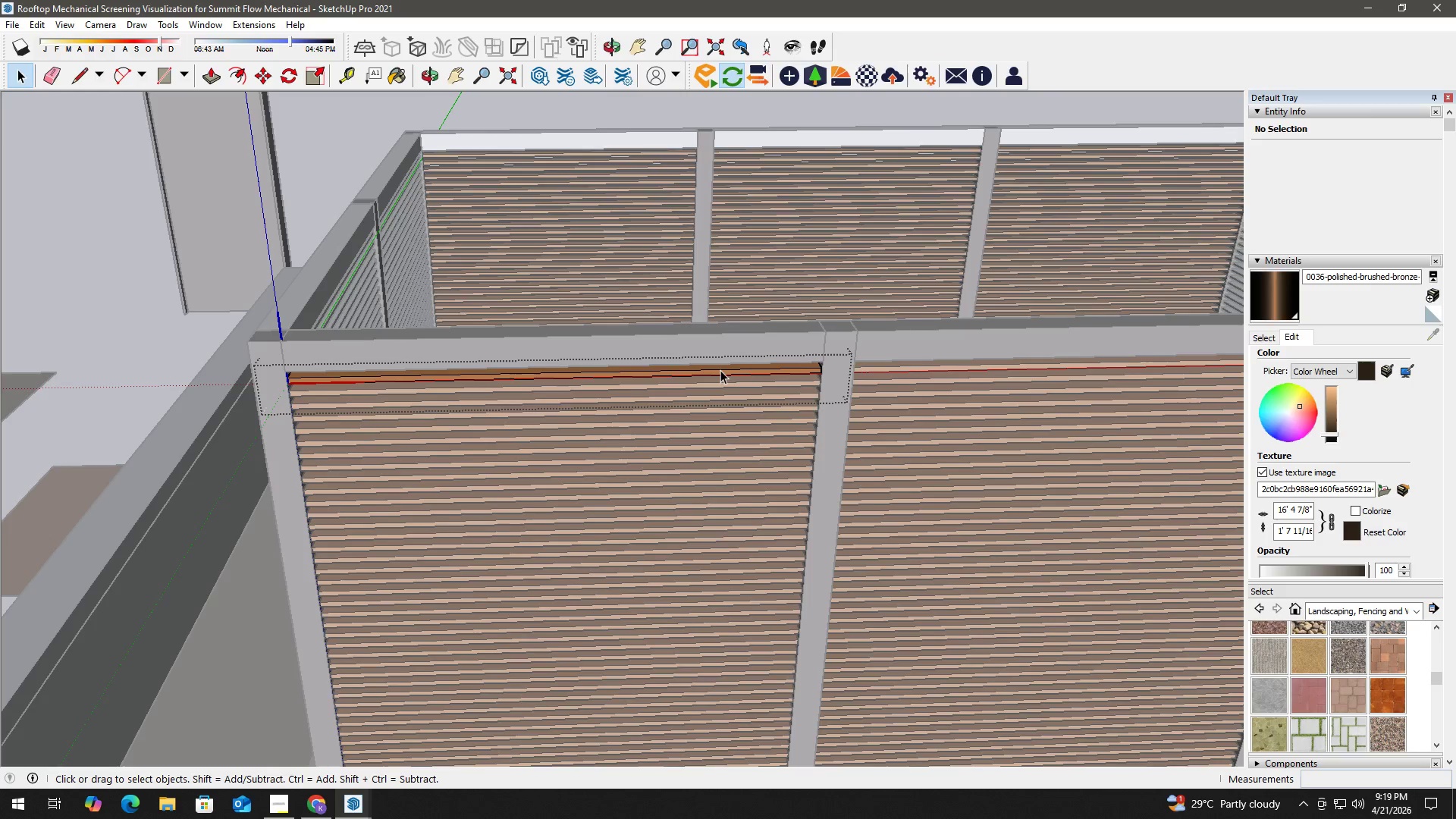 
triple_click([720, 370])
 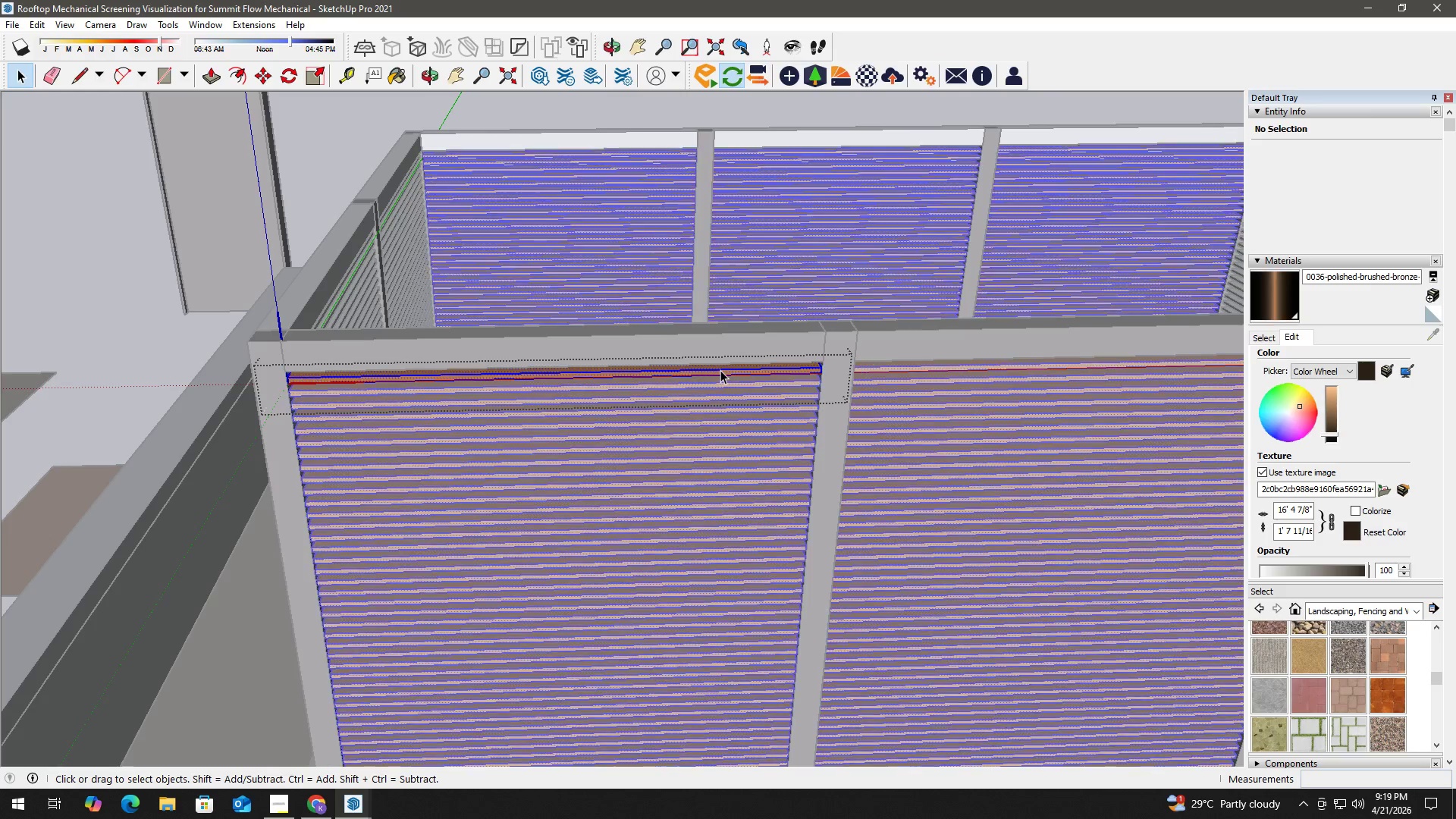 
triple_click([720, 370])
 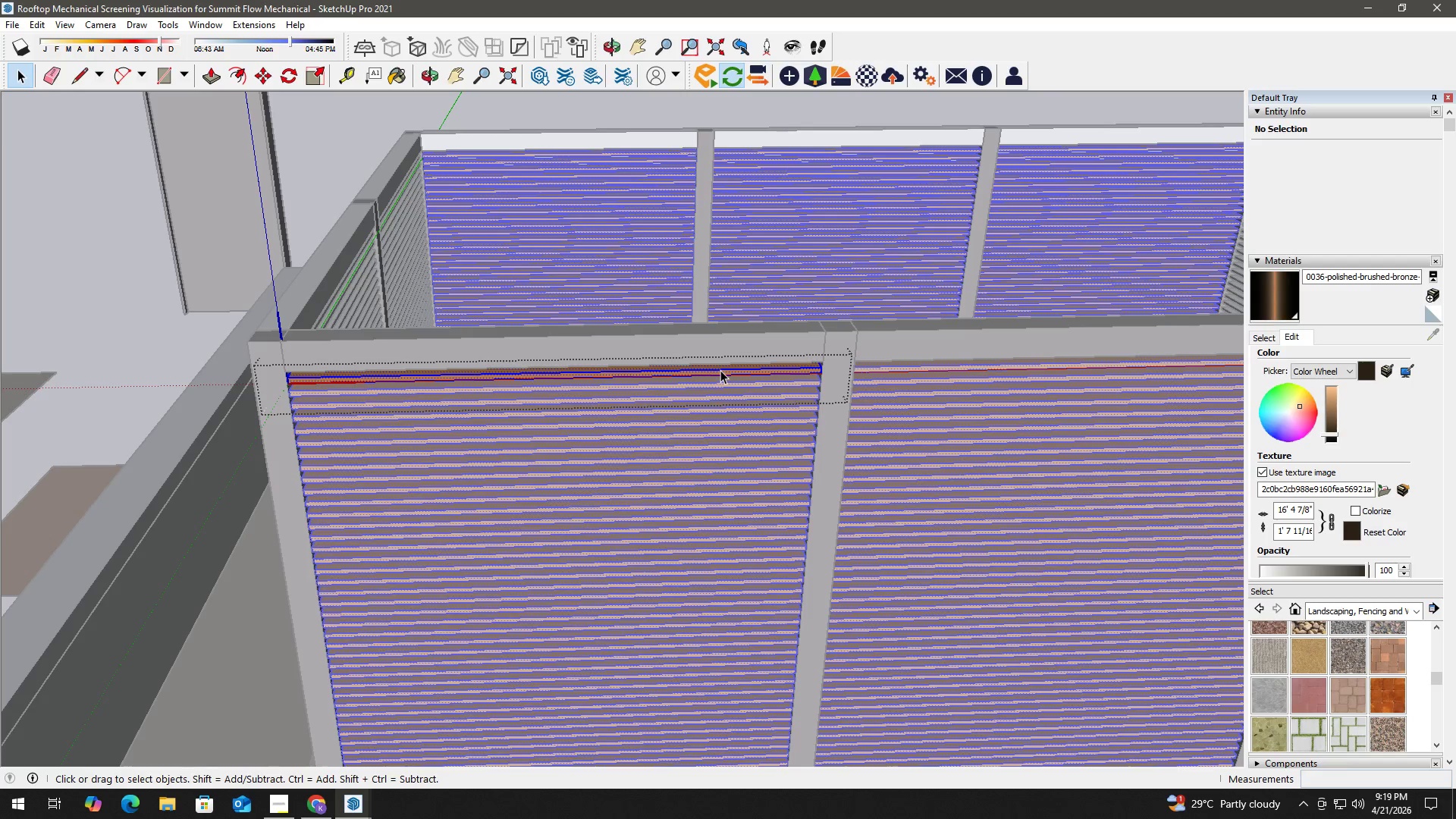 
triple_click([720, 370])
 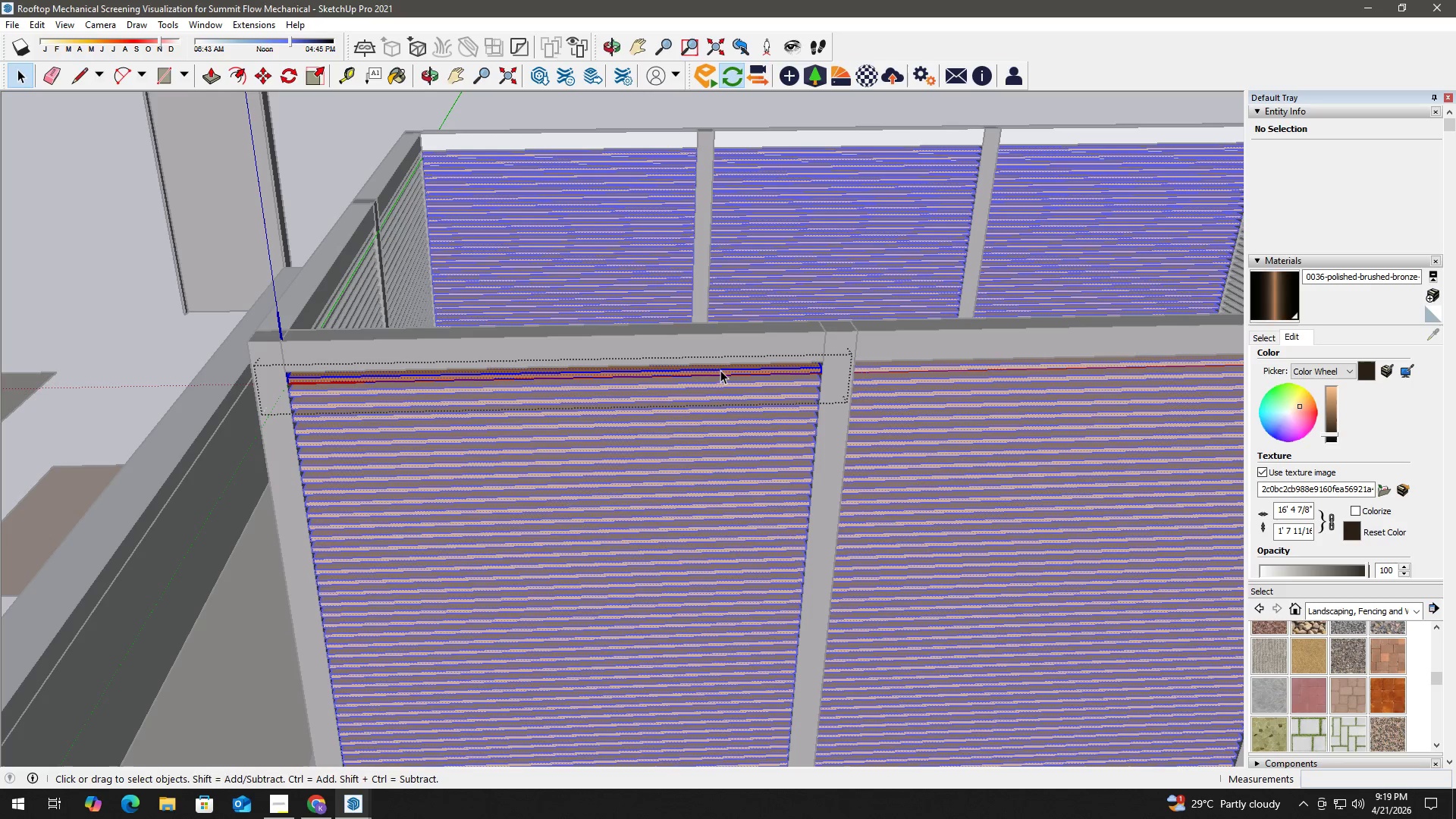 
key(B)
 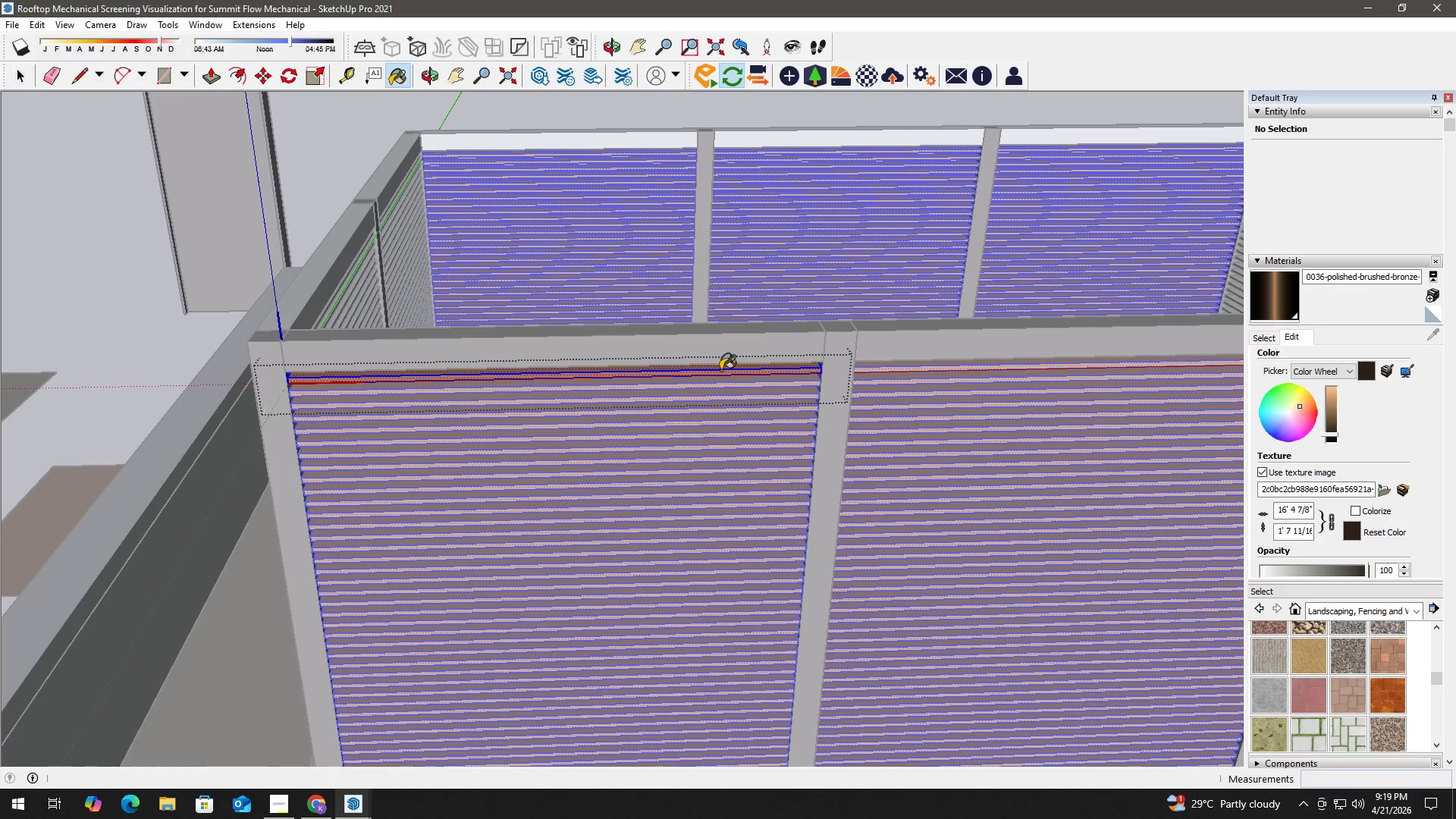 
triple_click([720, 370])
 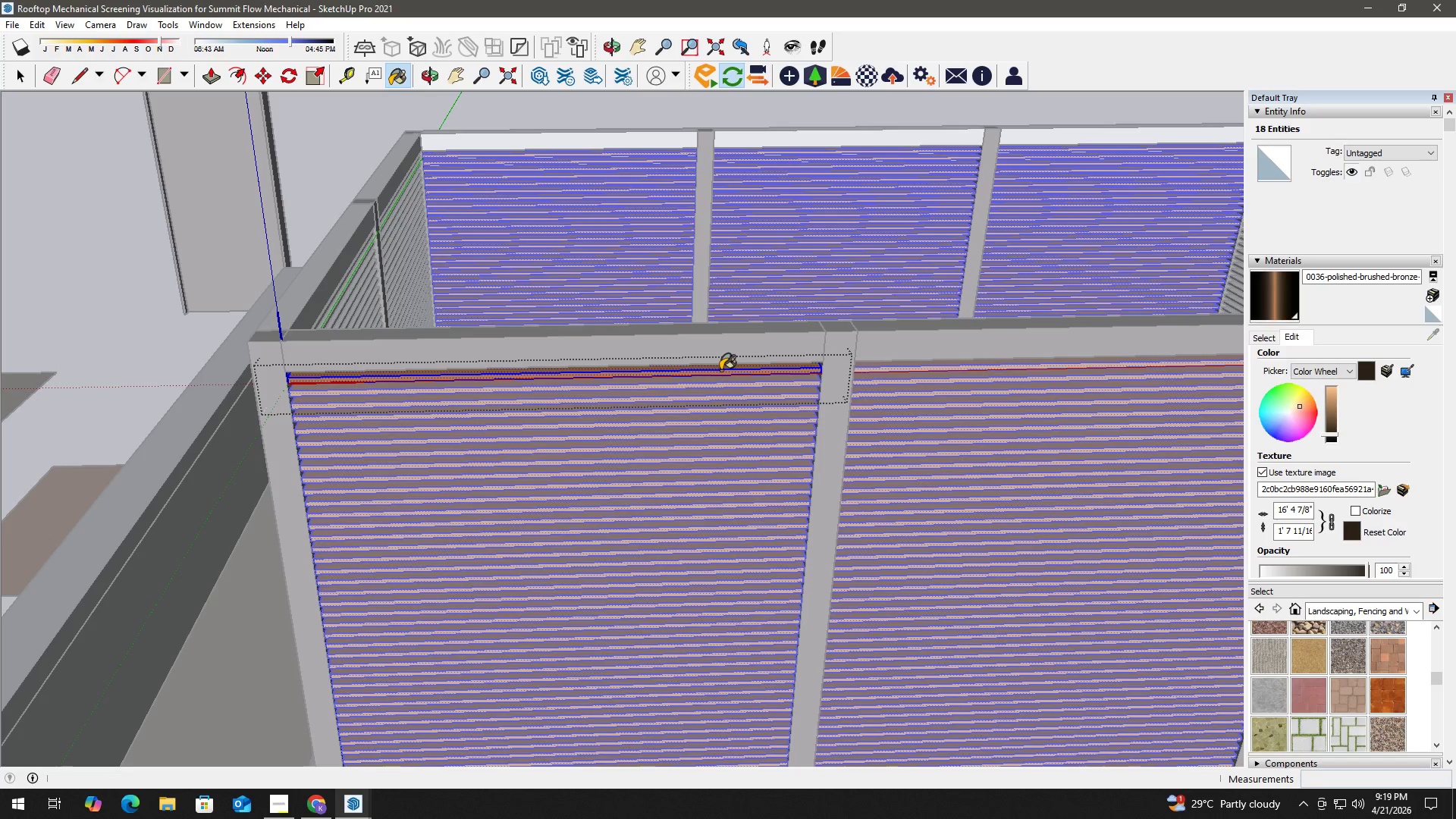 
triple_click([720, 370])
 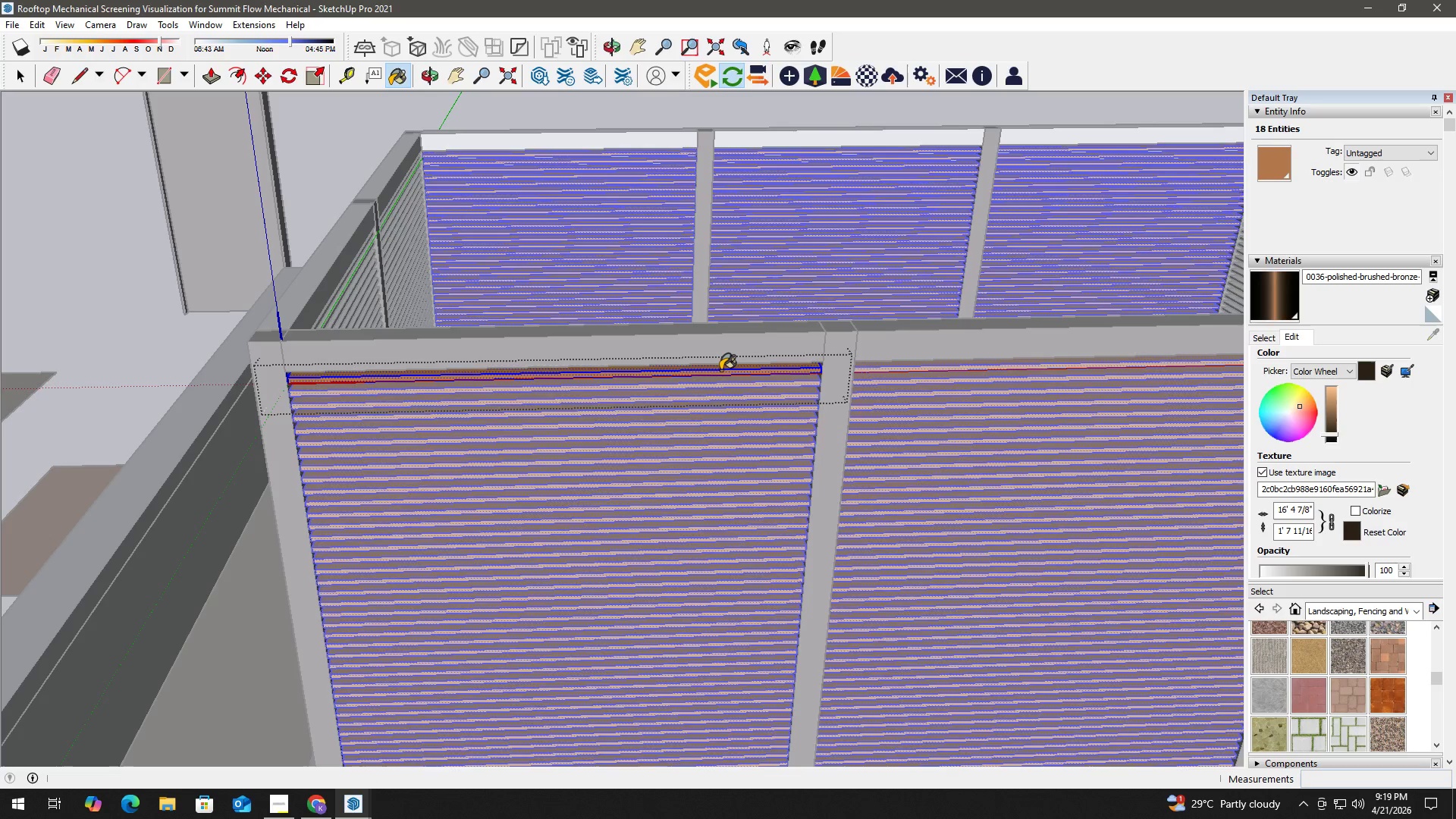 
triple_click([720, 370])
 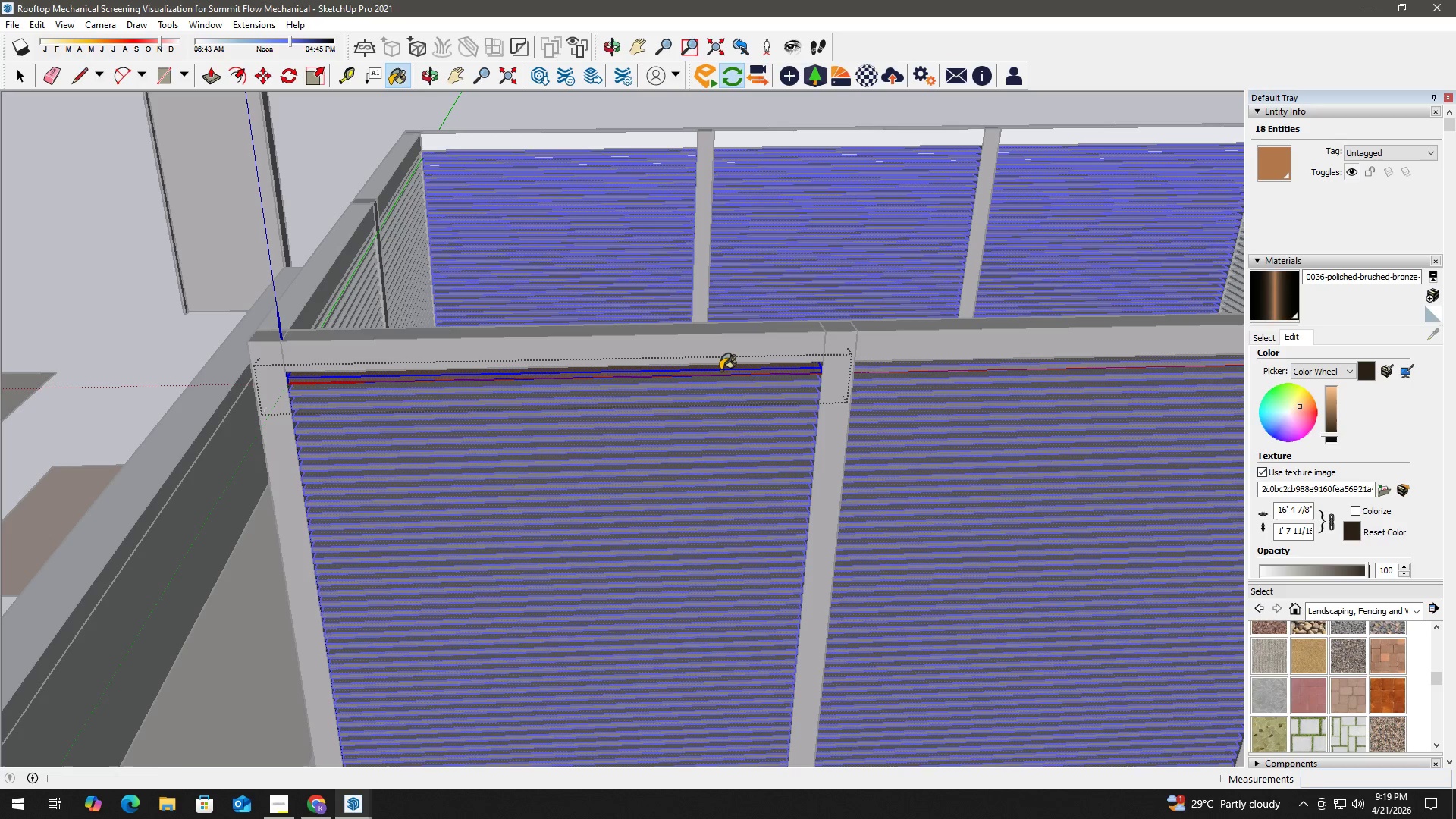 
triple_click([720, 372])
 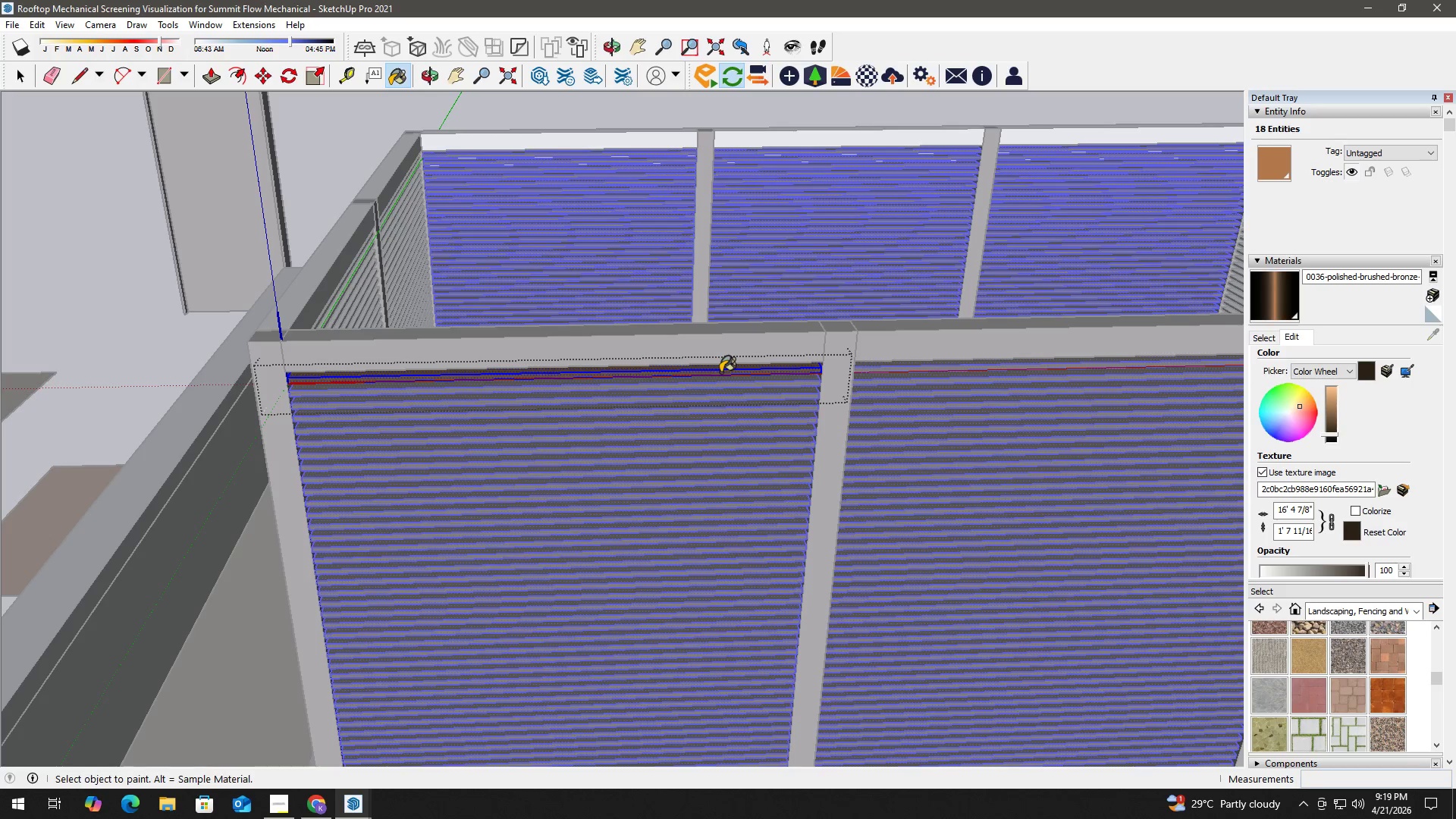 
key(Space)
 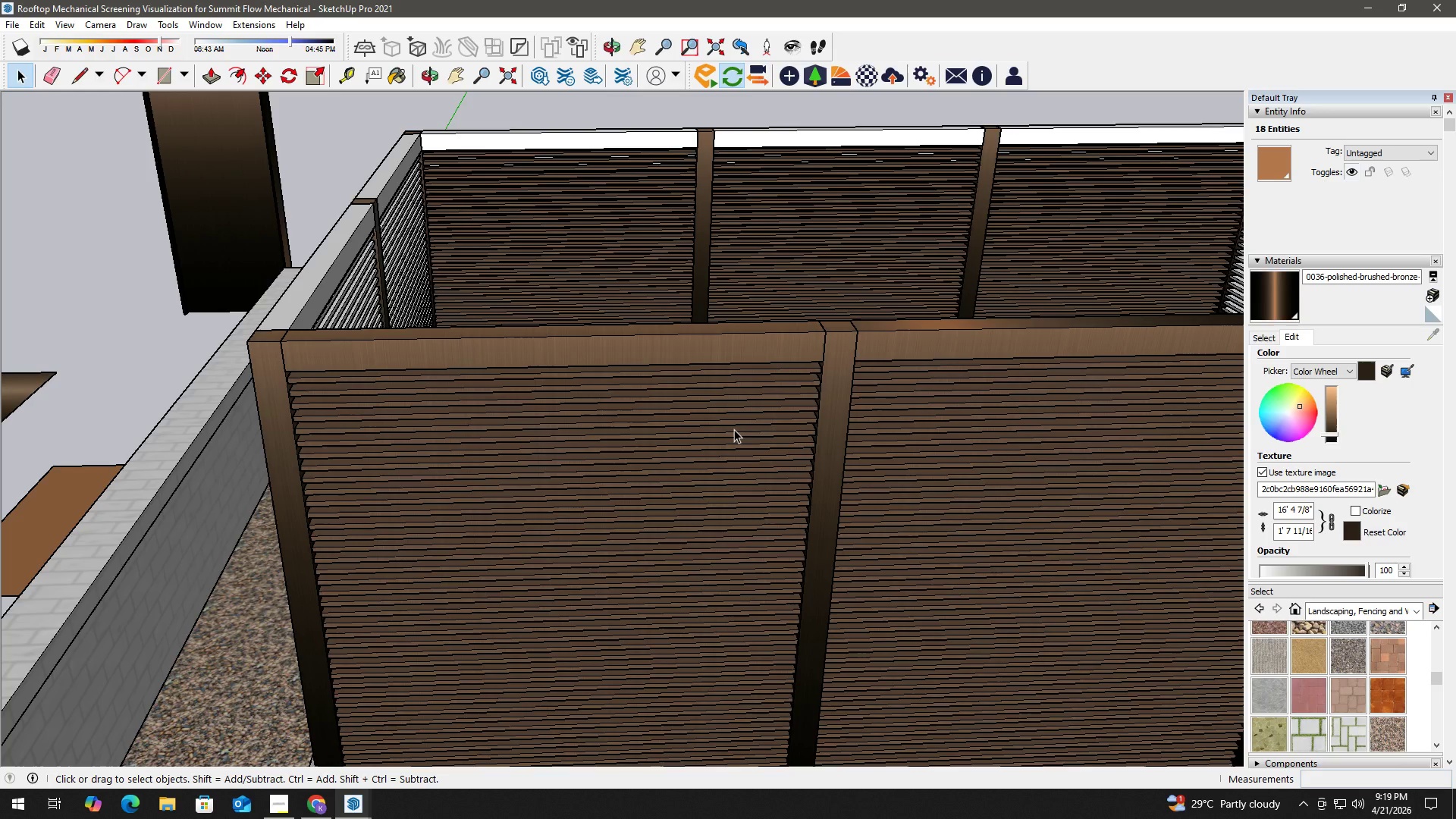 
key(Escape)
 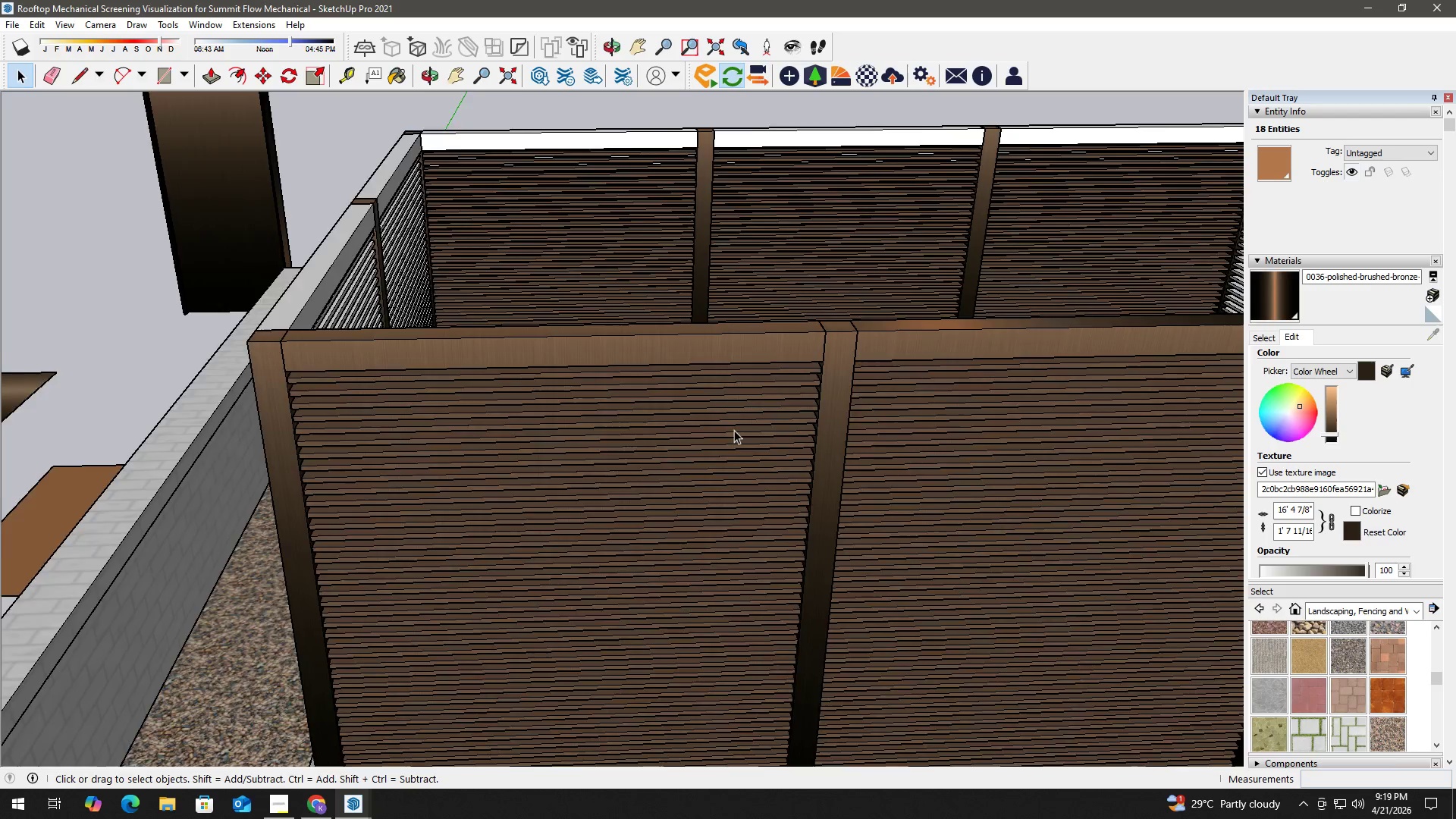 
key(H)
 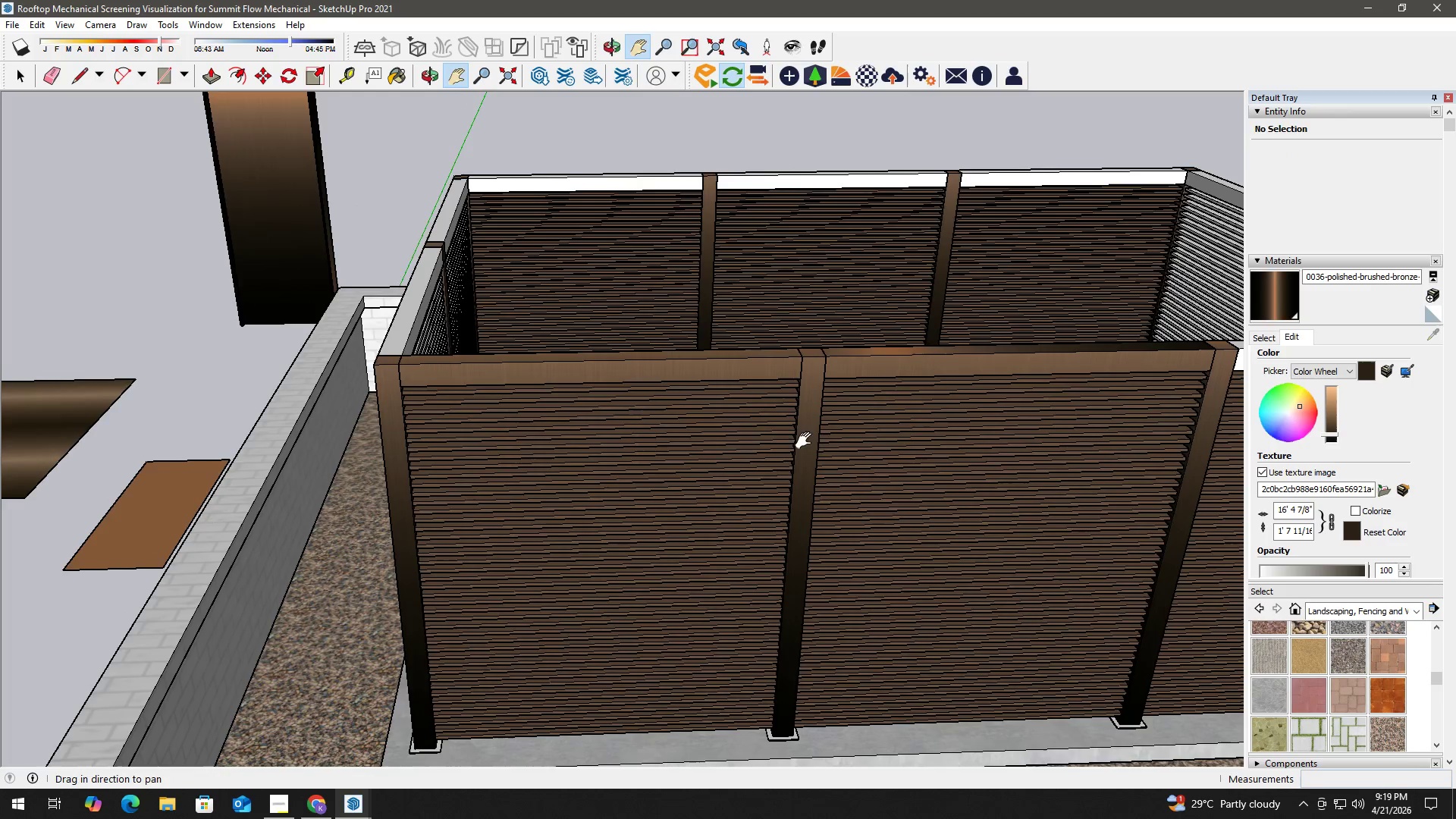 
left_click_drag(start_coordinate=[824, 444], to_coordinate=[529, 455])
 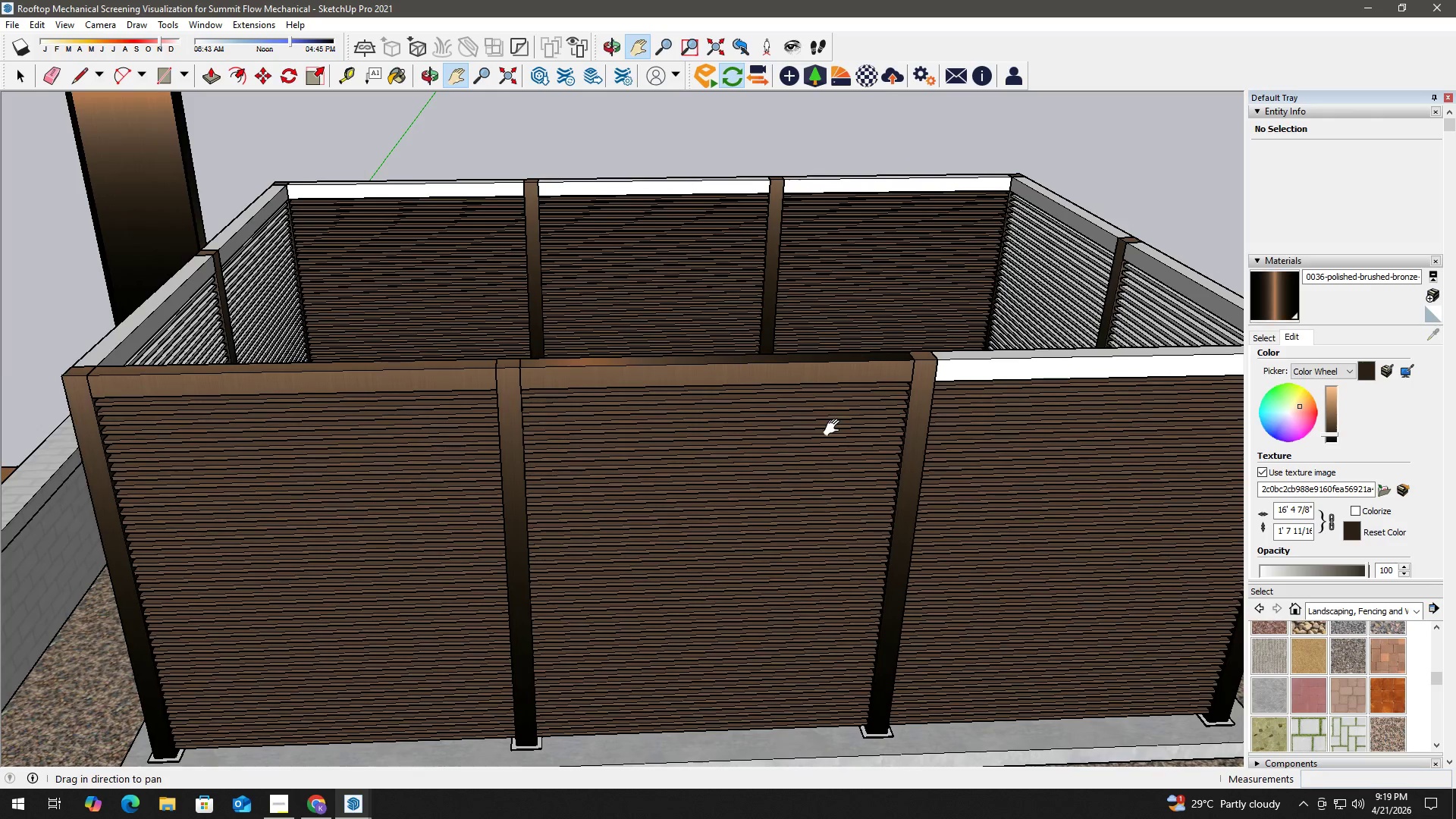 
scroll: coordinate [734, 430], scroll_direction: down, amount: 3.0
 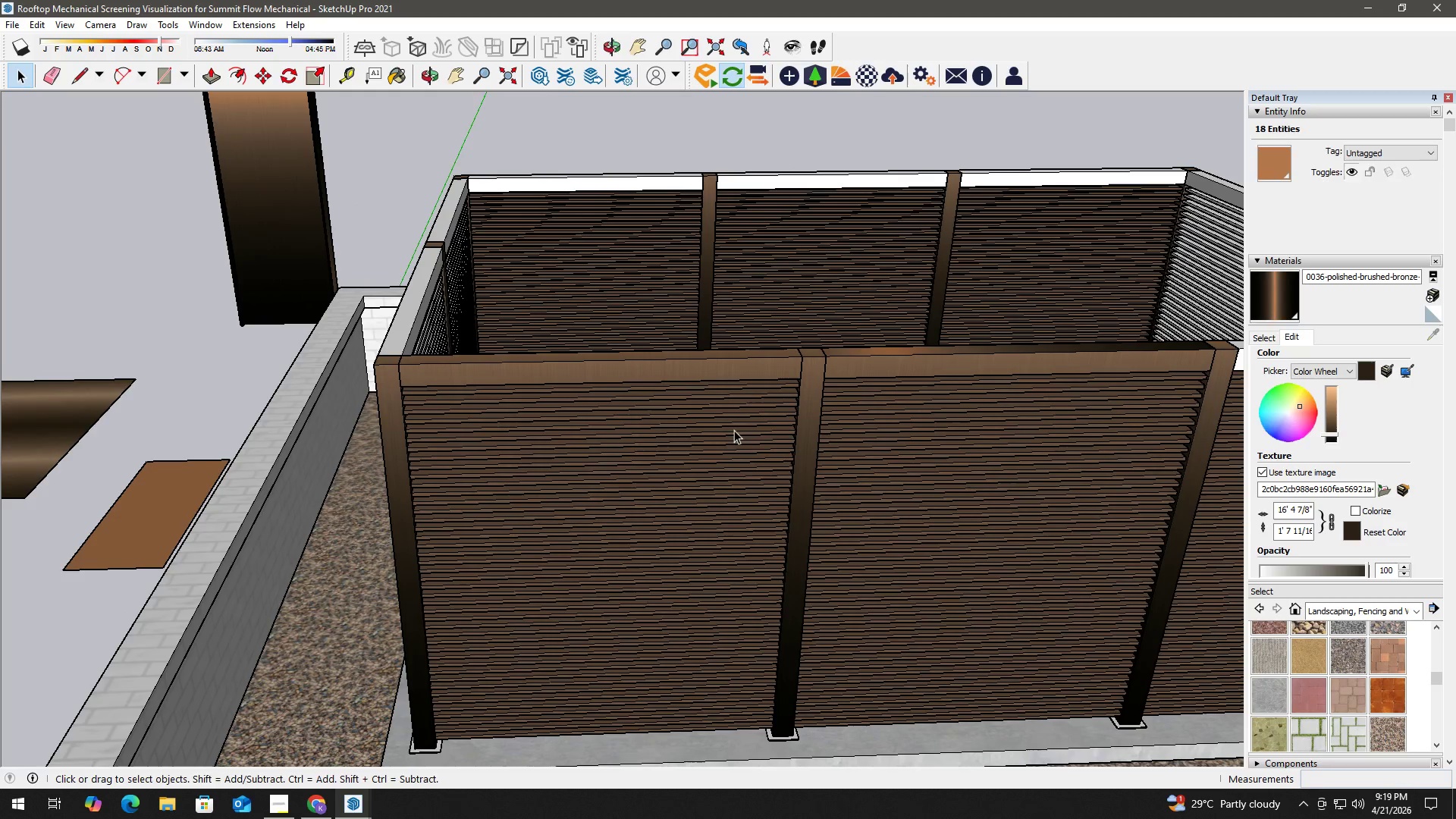 
left_click_drag(start_coordinate=[835, 428], to_coordinate=[567, 417])
 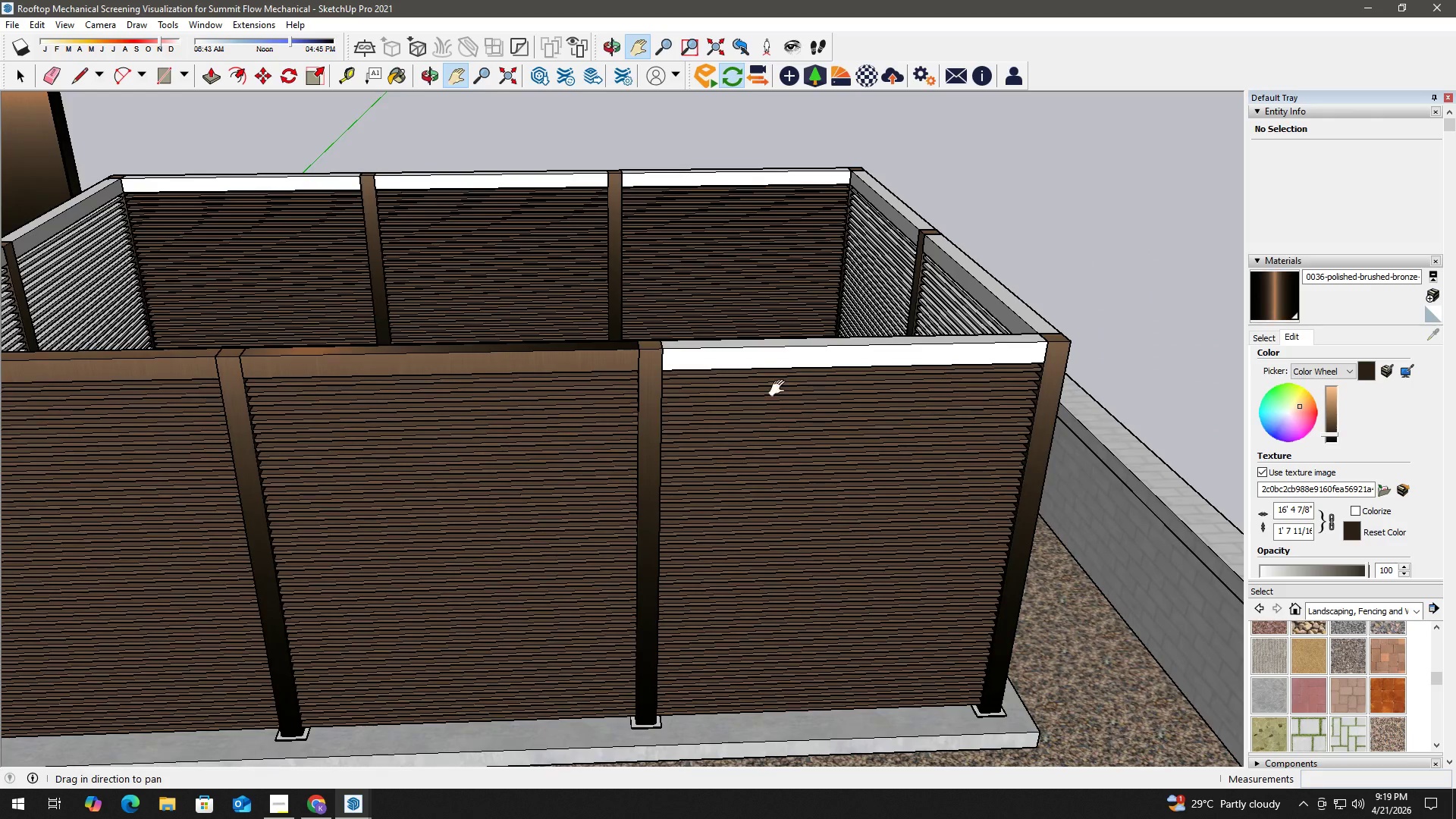 
key(Space)
 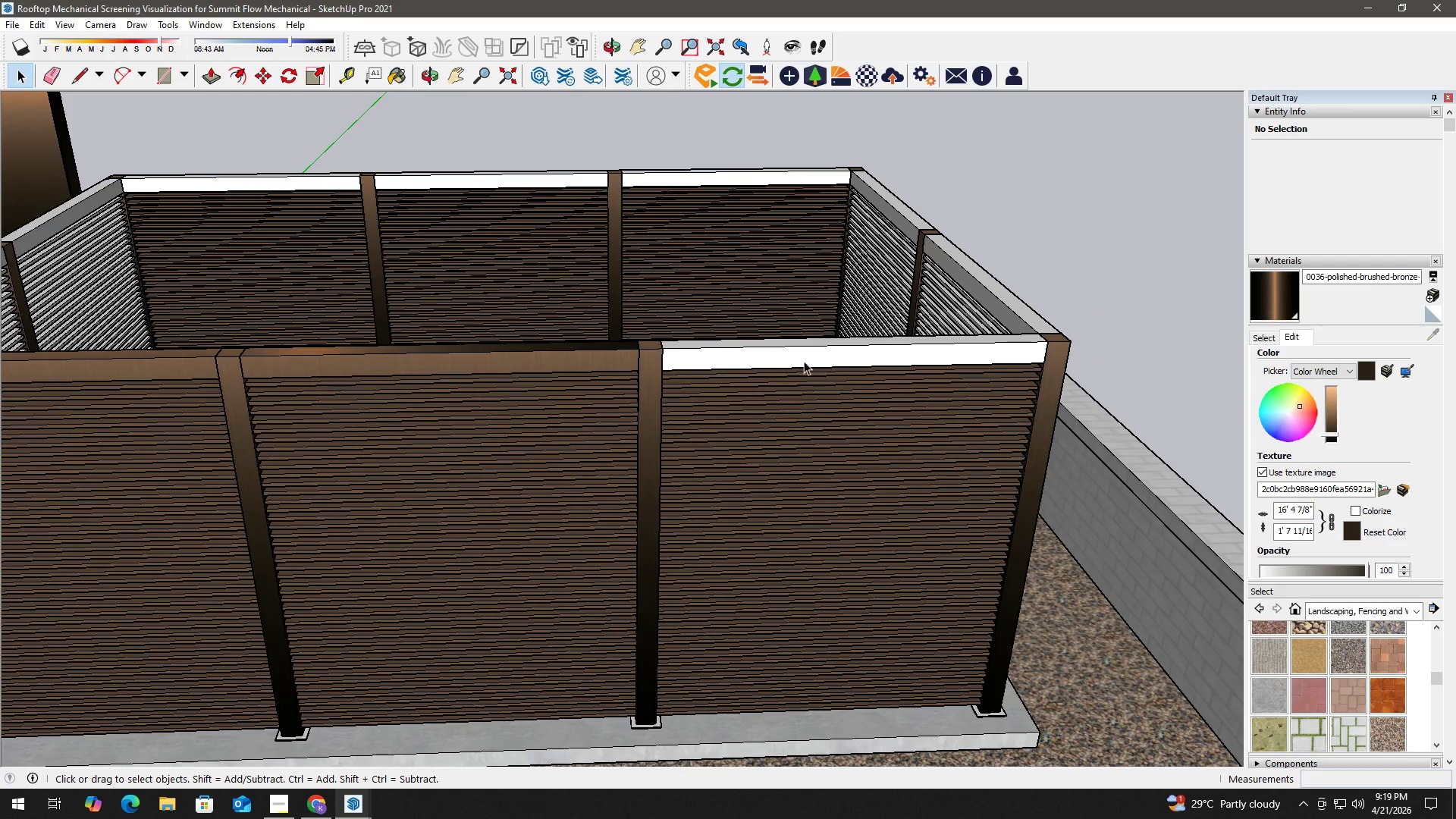 
double_click([804, 361])
 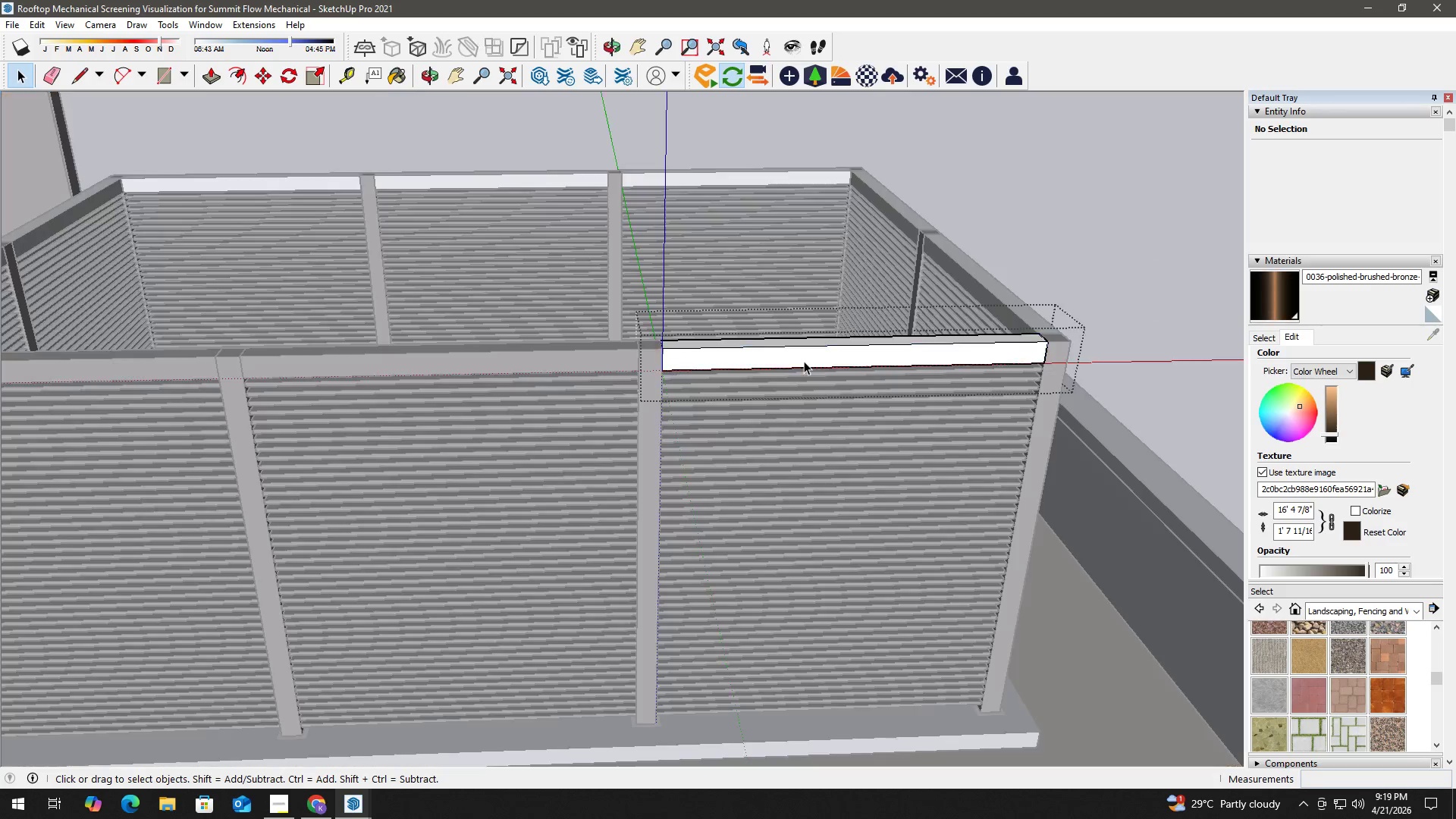 
triple_click([804, 361])
 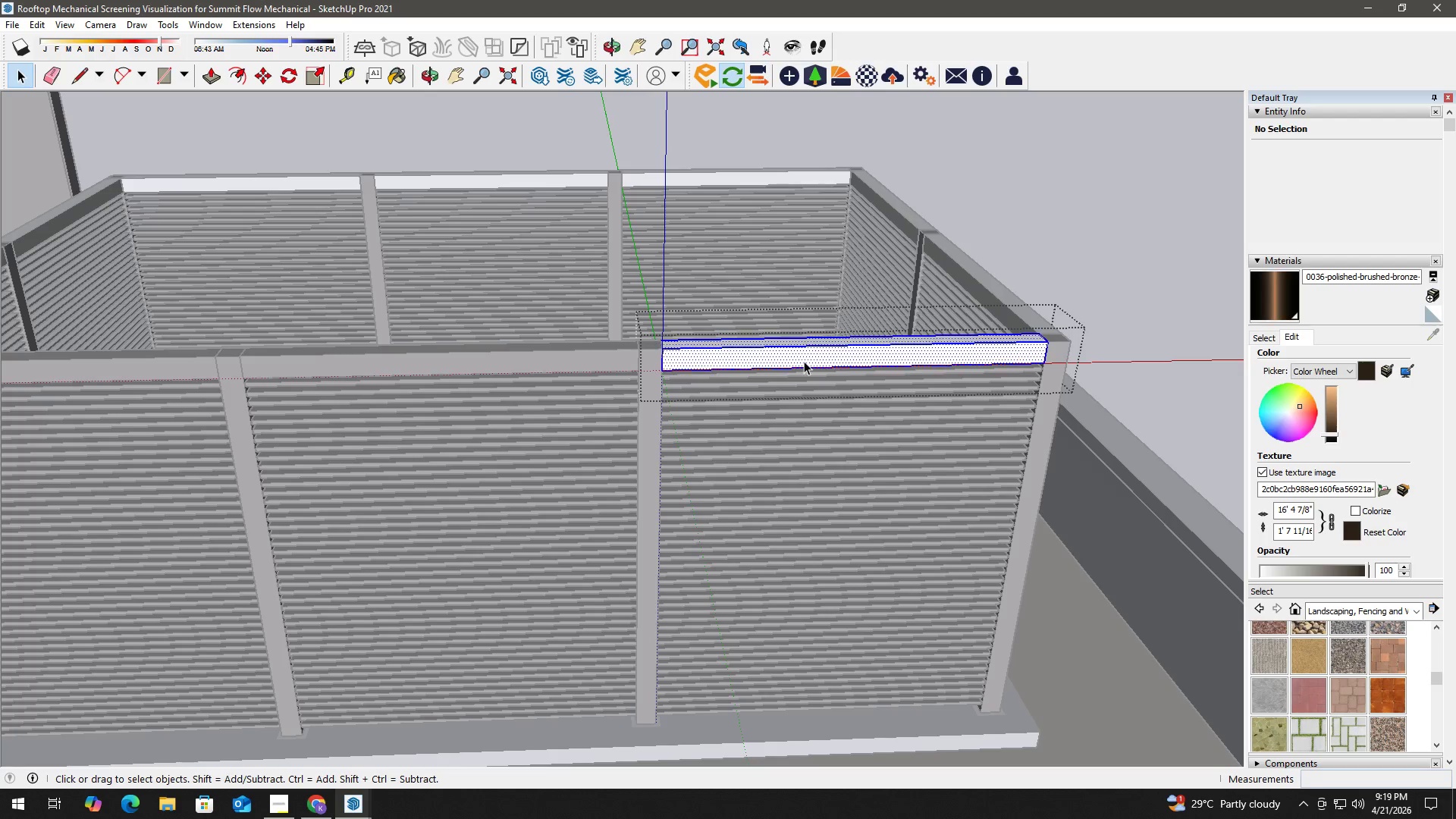 
triple_click([804, 361])
 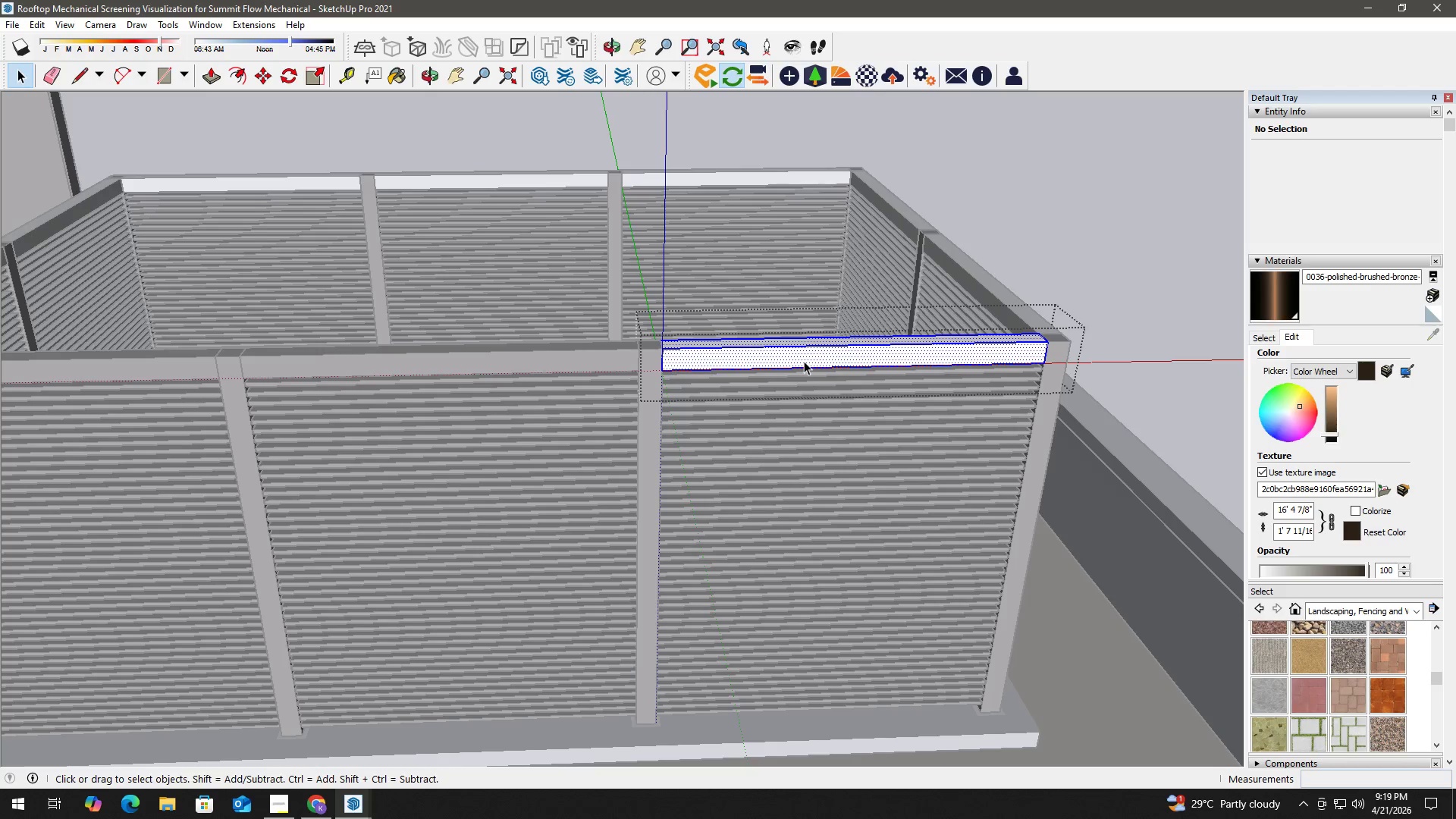 
key(B)
 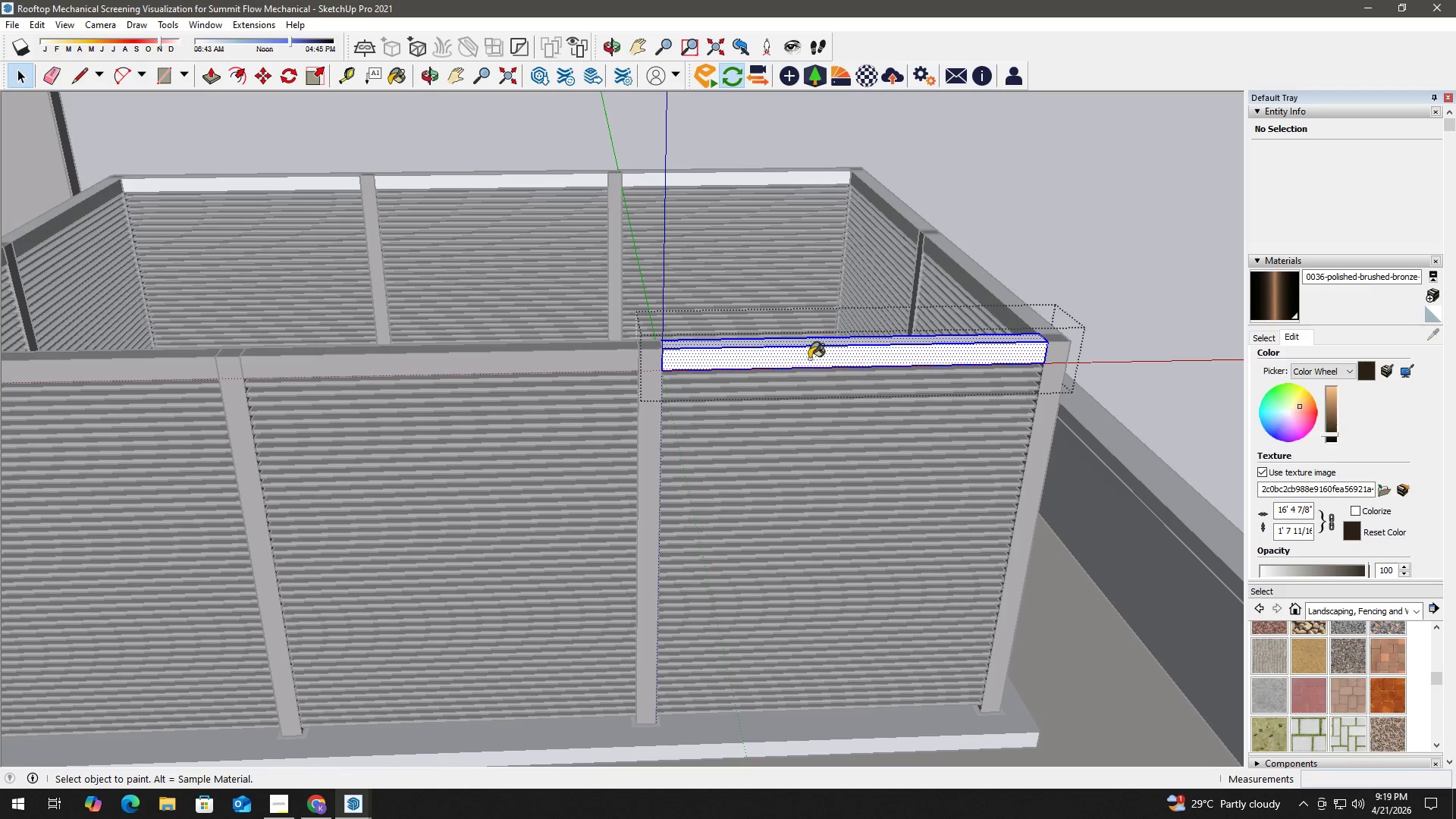 
triple_click([811, 357])
 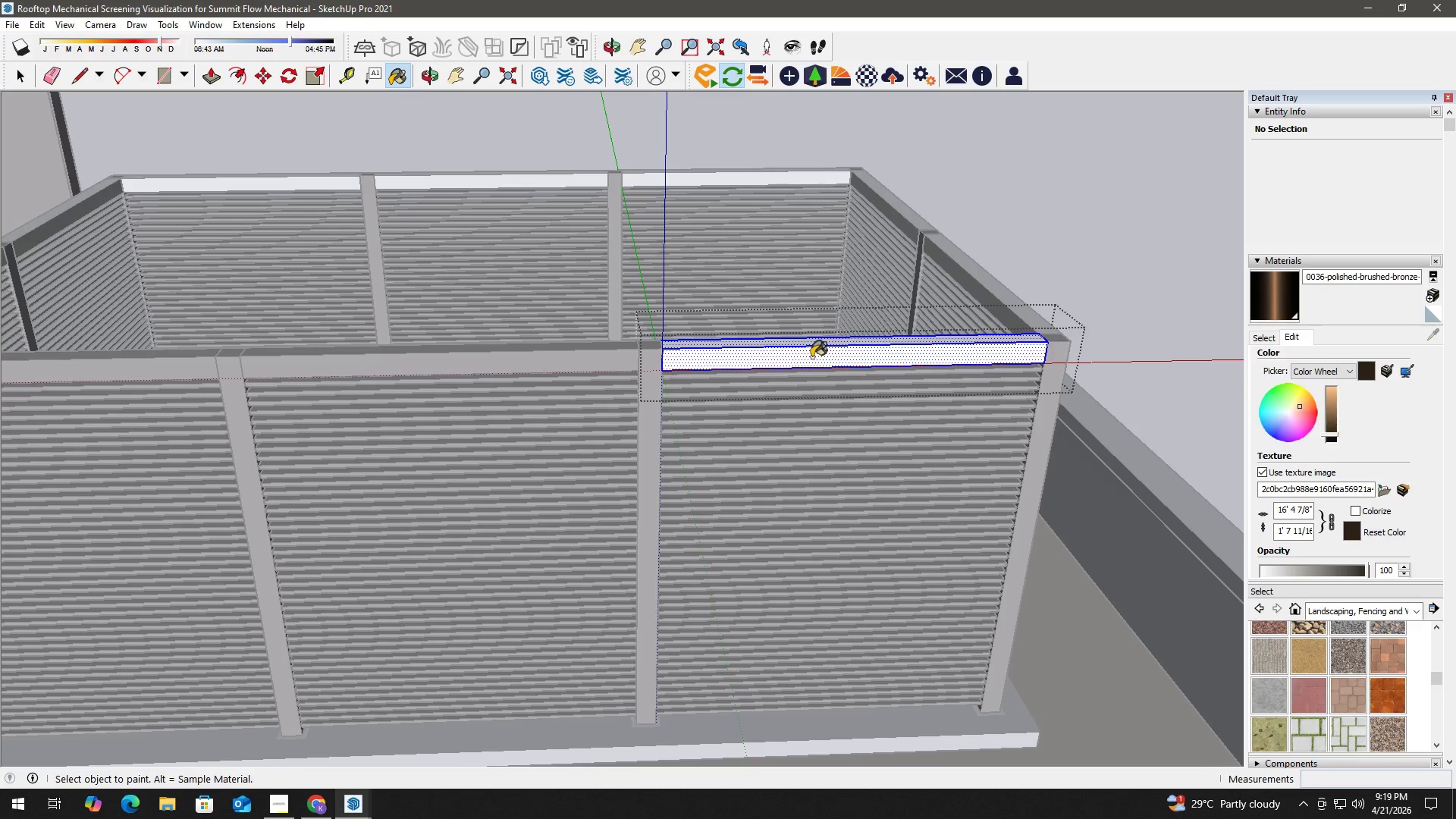 
triple_click([811, 357])
 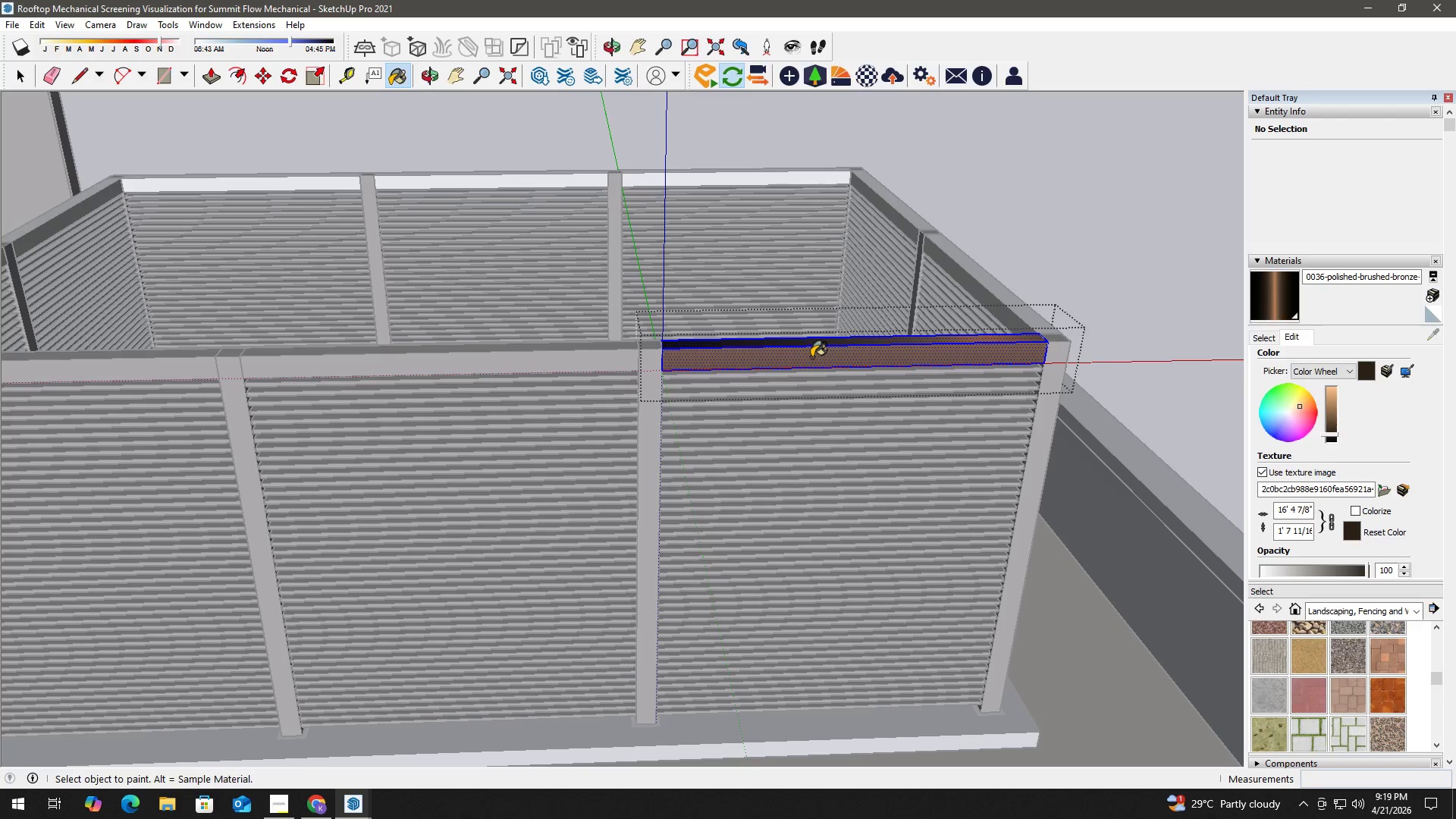 
hold_key(key=Space, duration=2.58)
 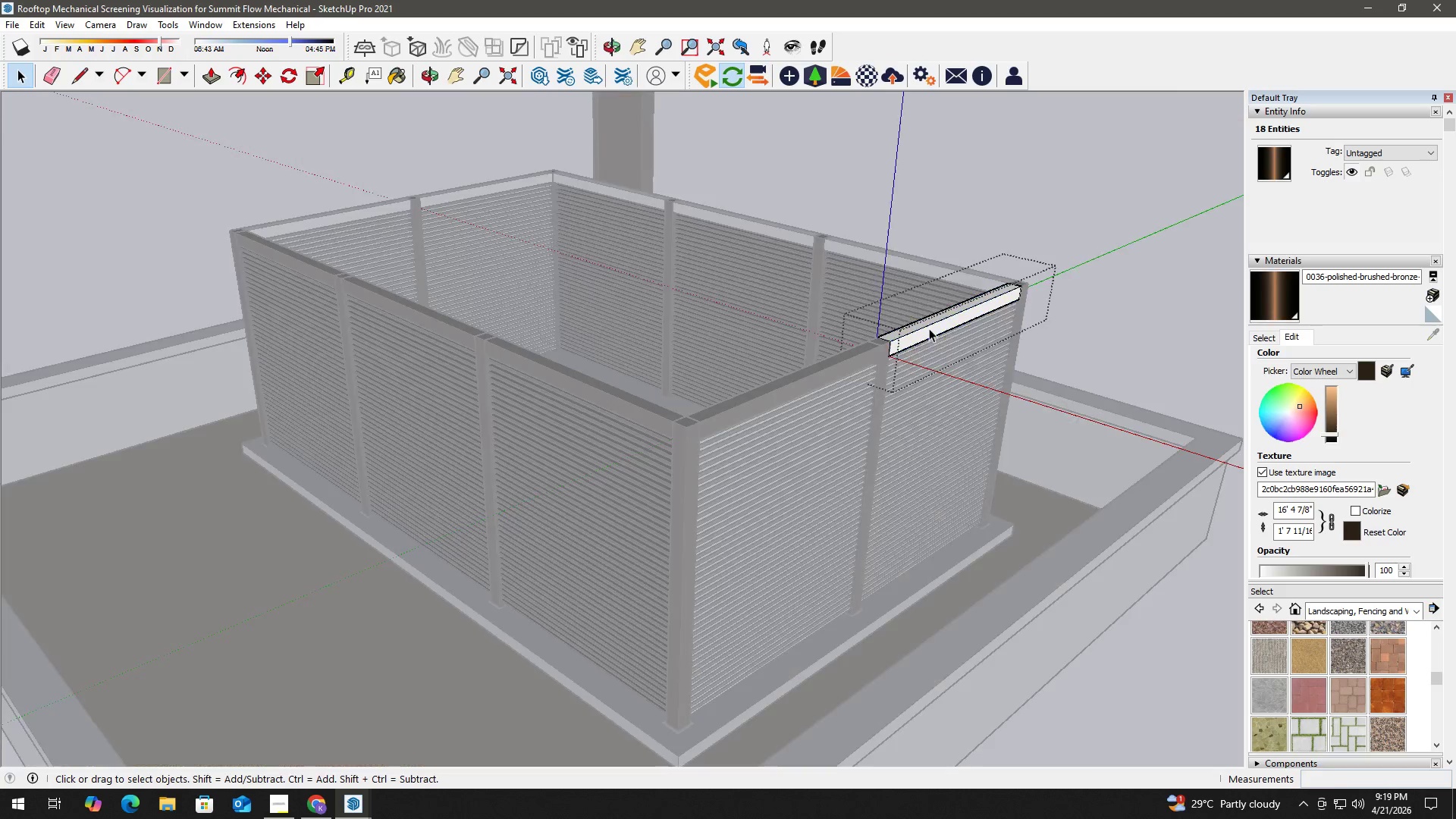 
key(Escape)
 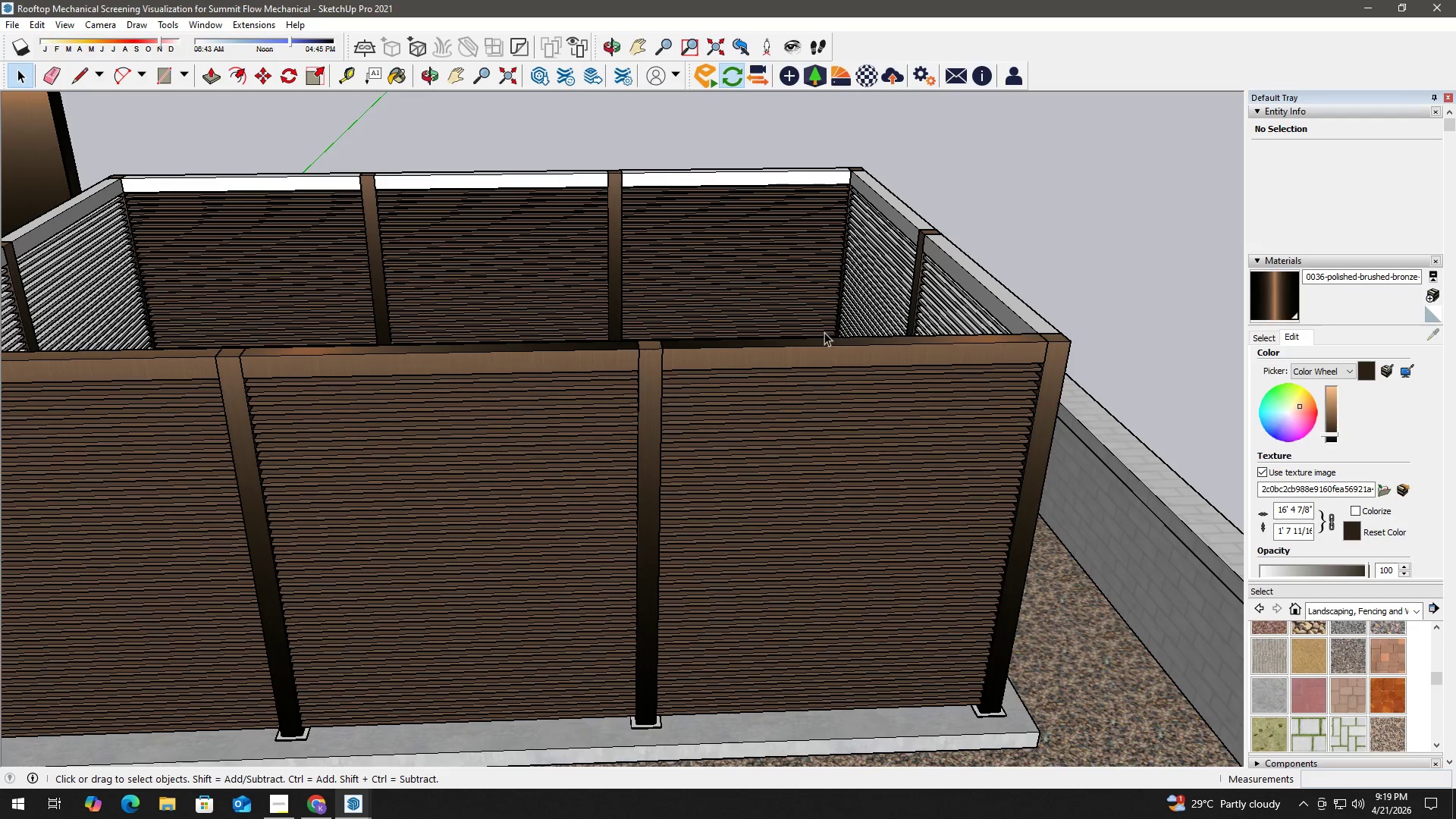 
key(Escape)
 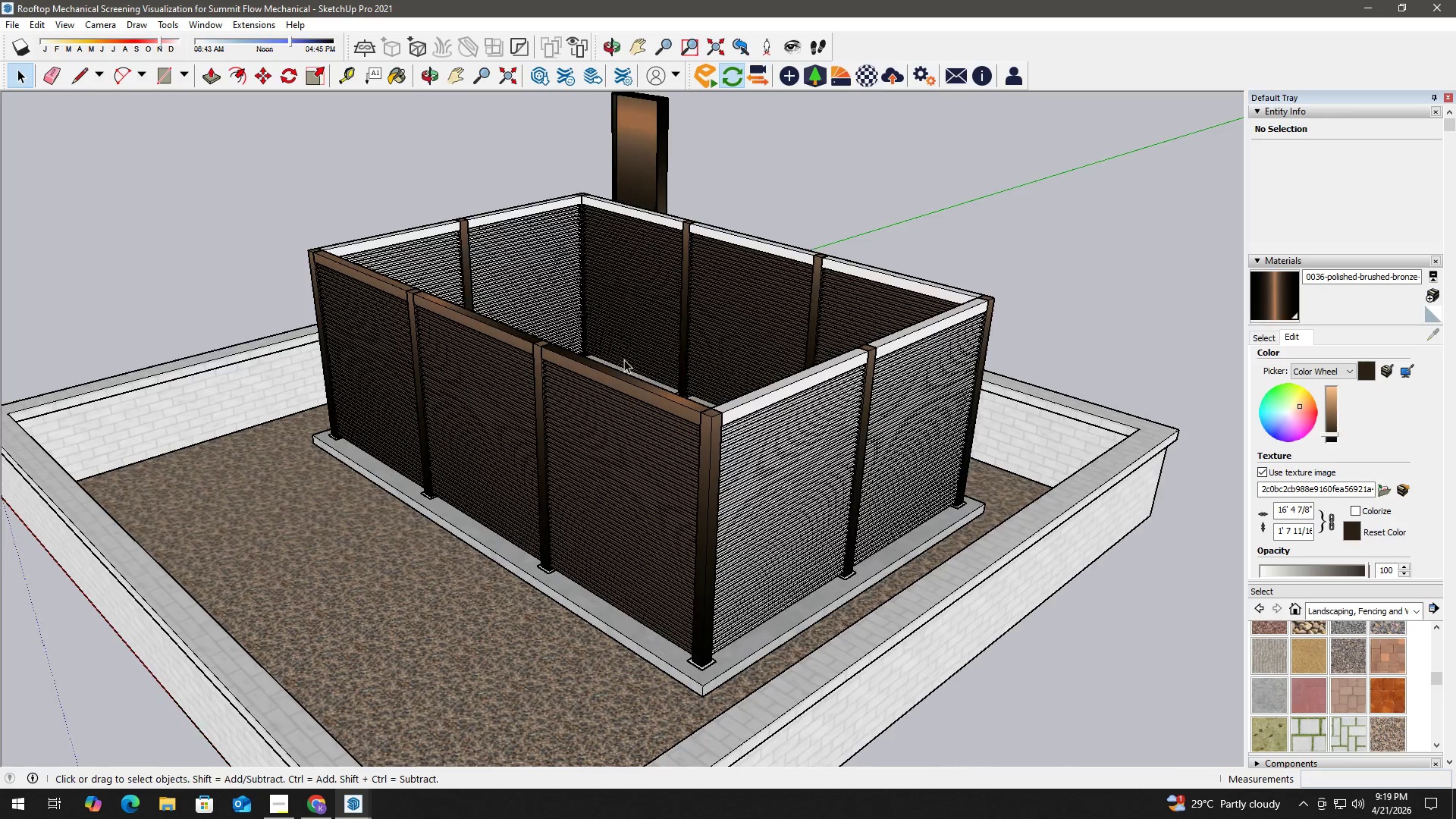 
scroll: coordinate [824, 332], scroll_direction: down, amount: 4.0
 